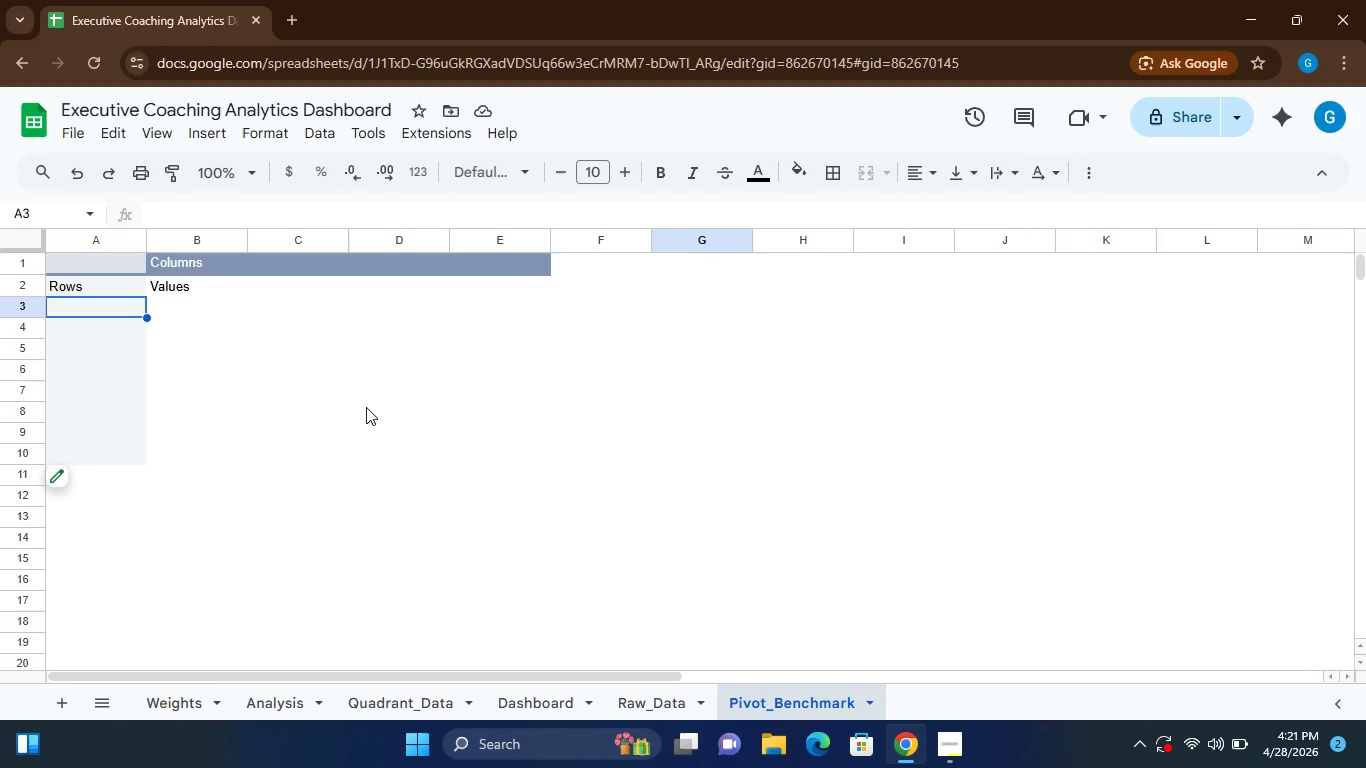 
wait(5.97)
 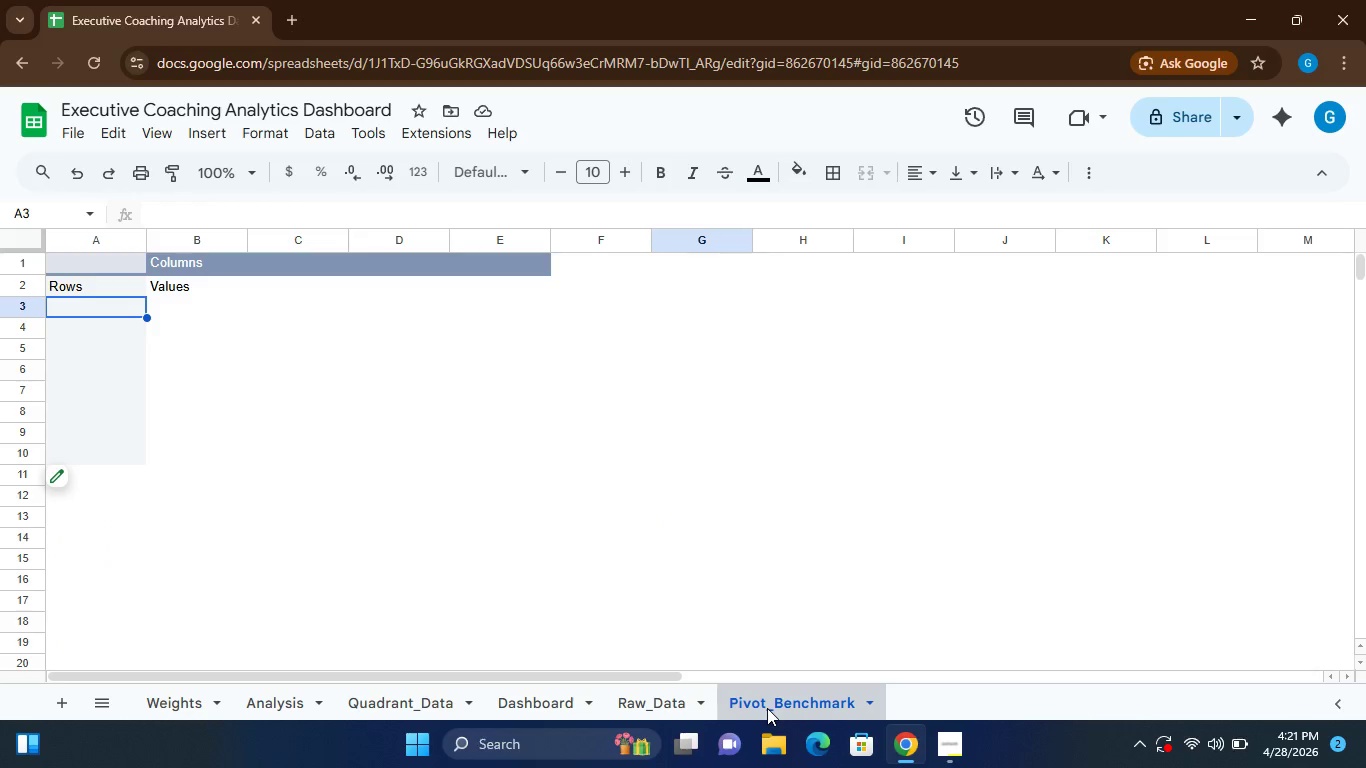 
key(Control+V)
 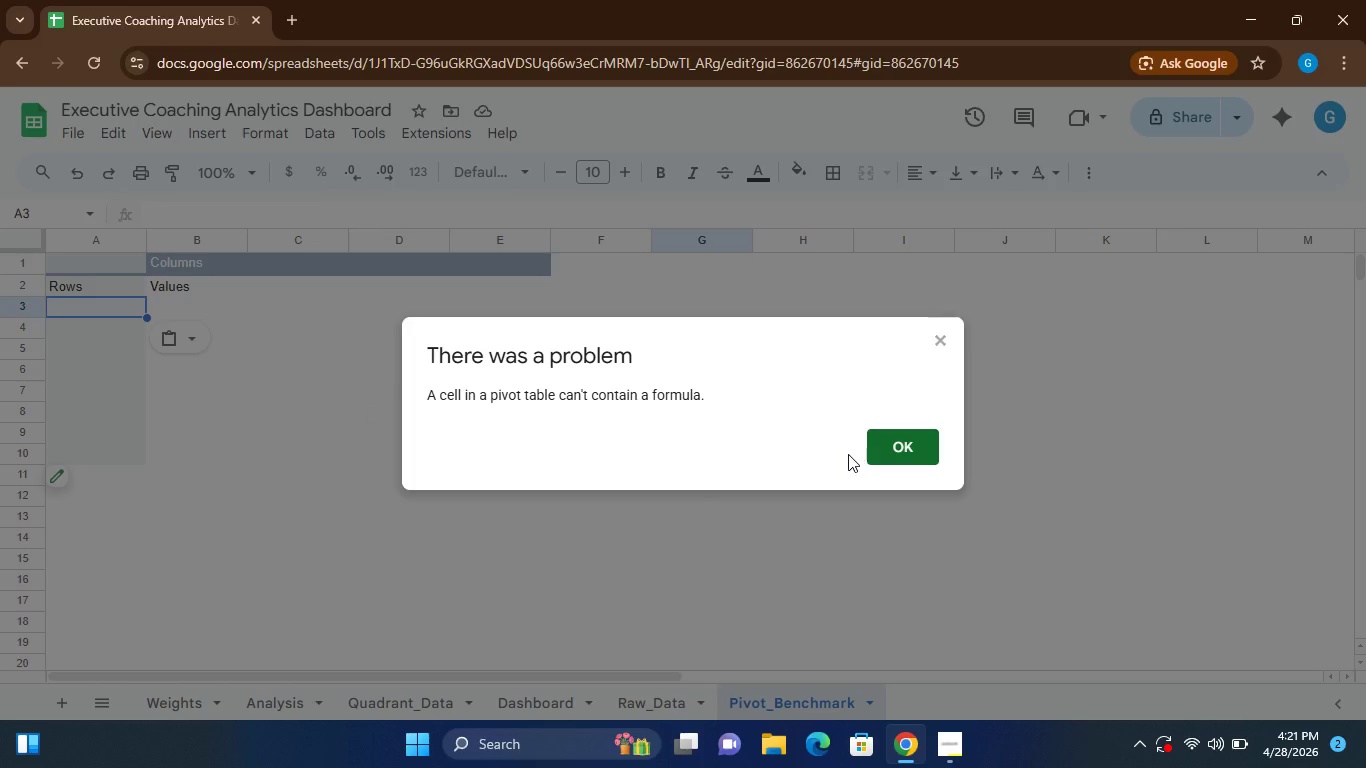 
left_click([899, 446])
 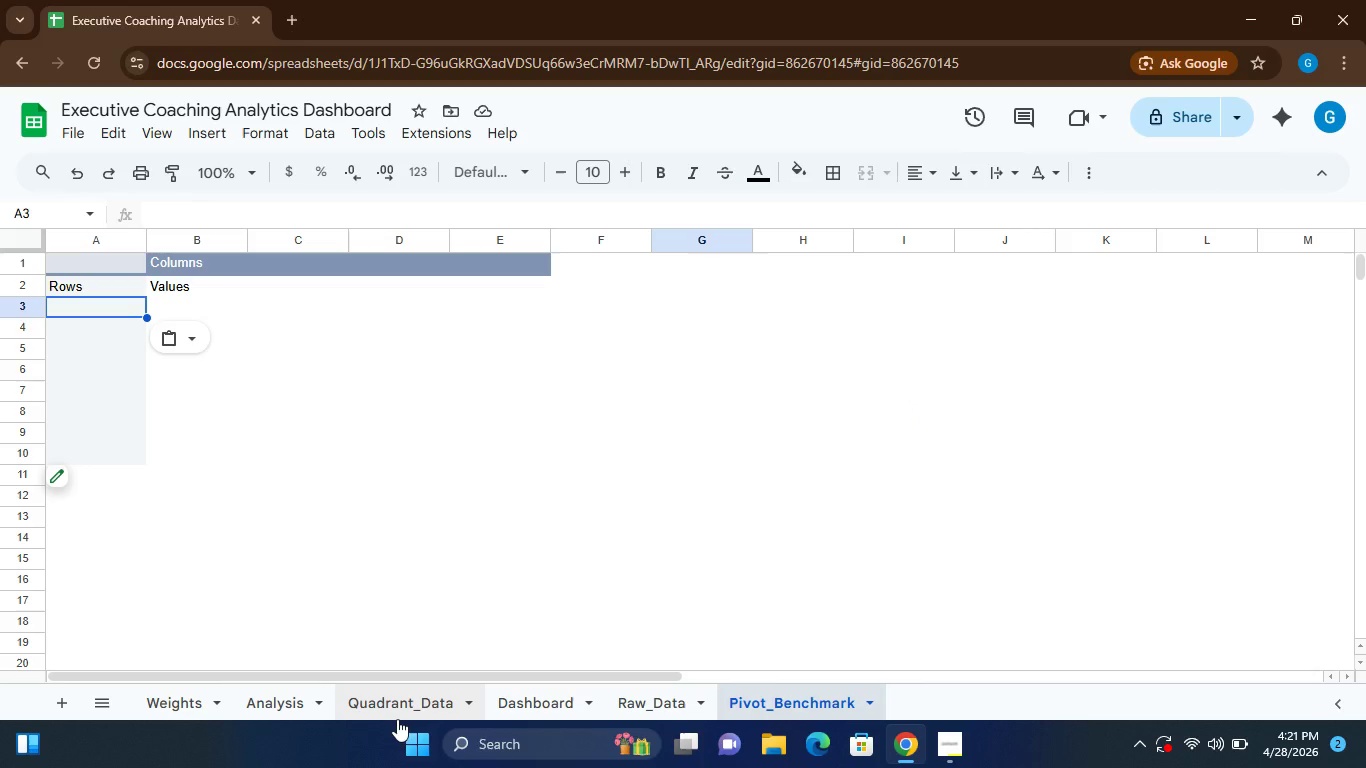 
left_click([389, 698])
 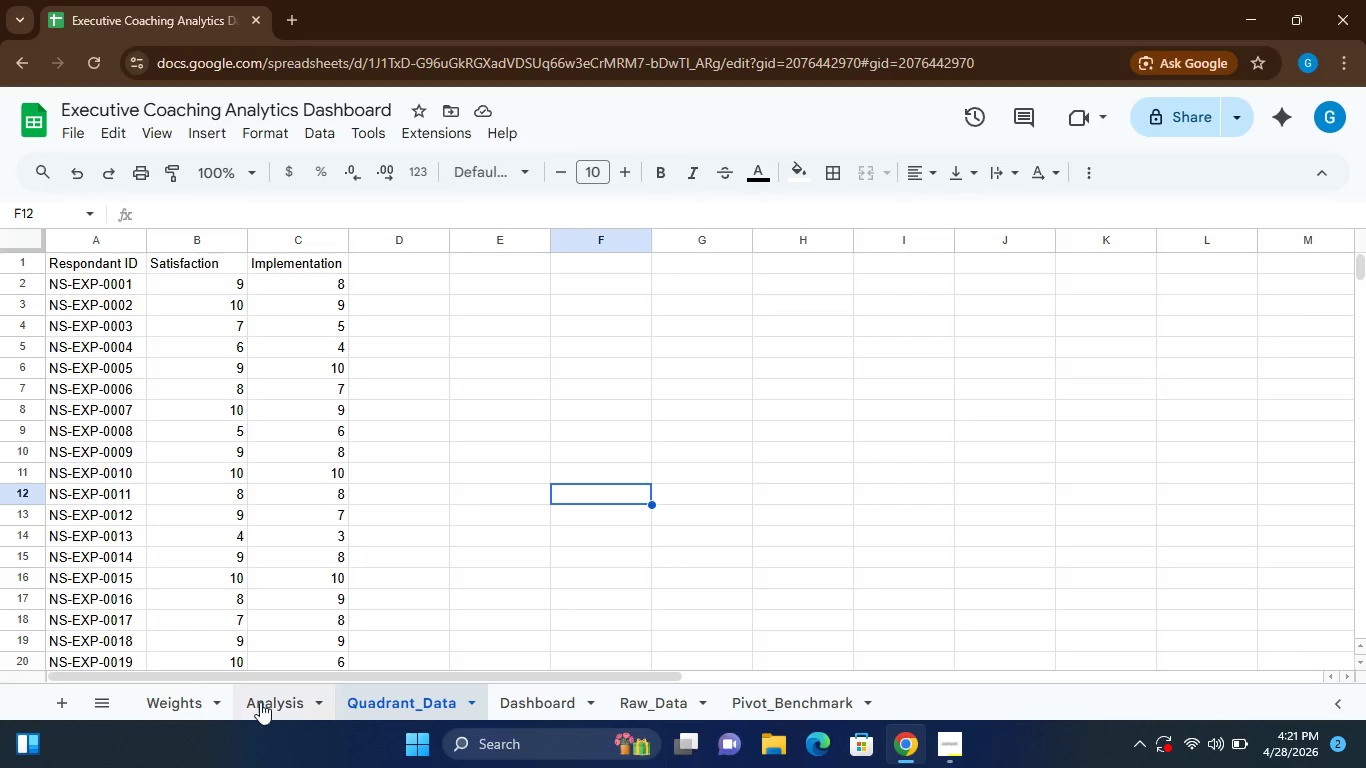 
left_click([268, 700])
 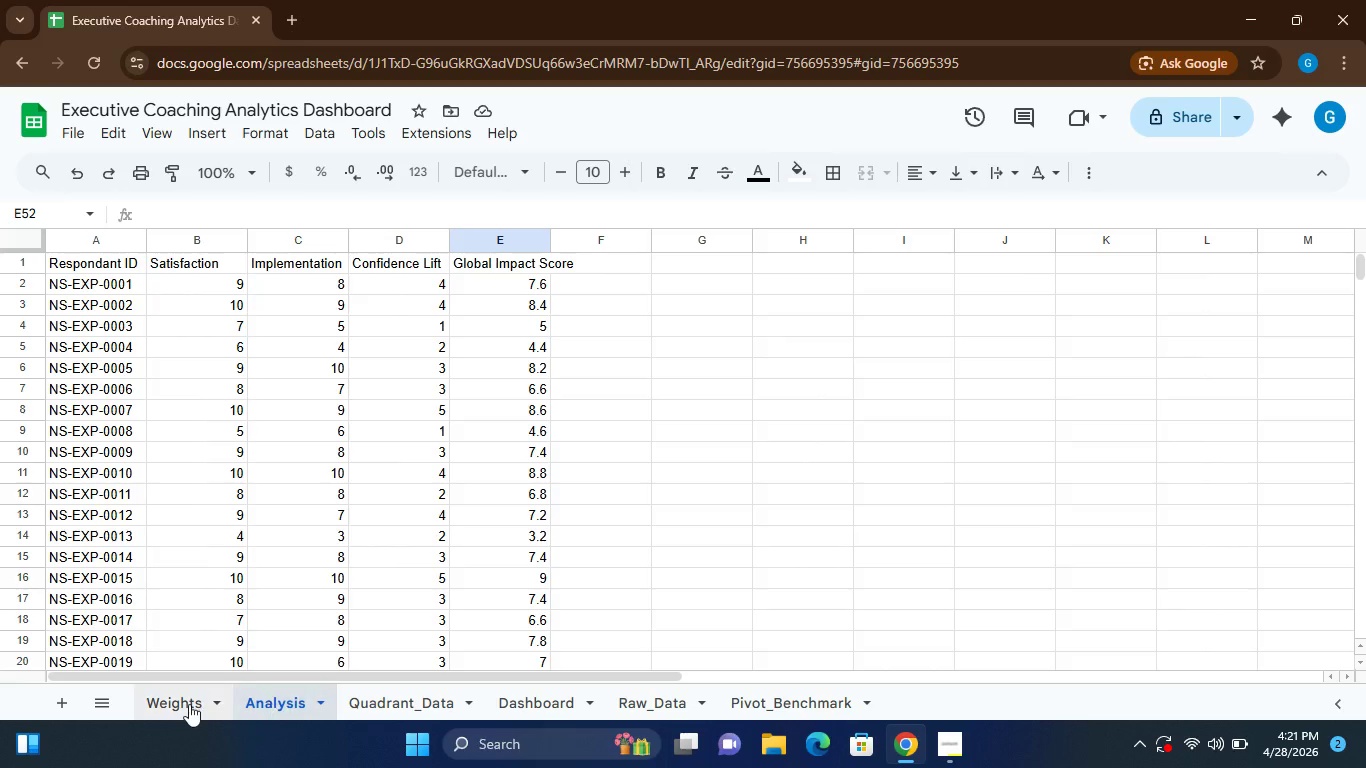 
left_click([183, 704])
 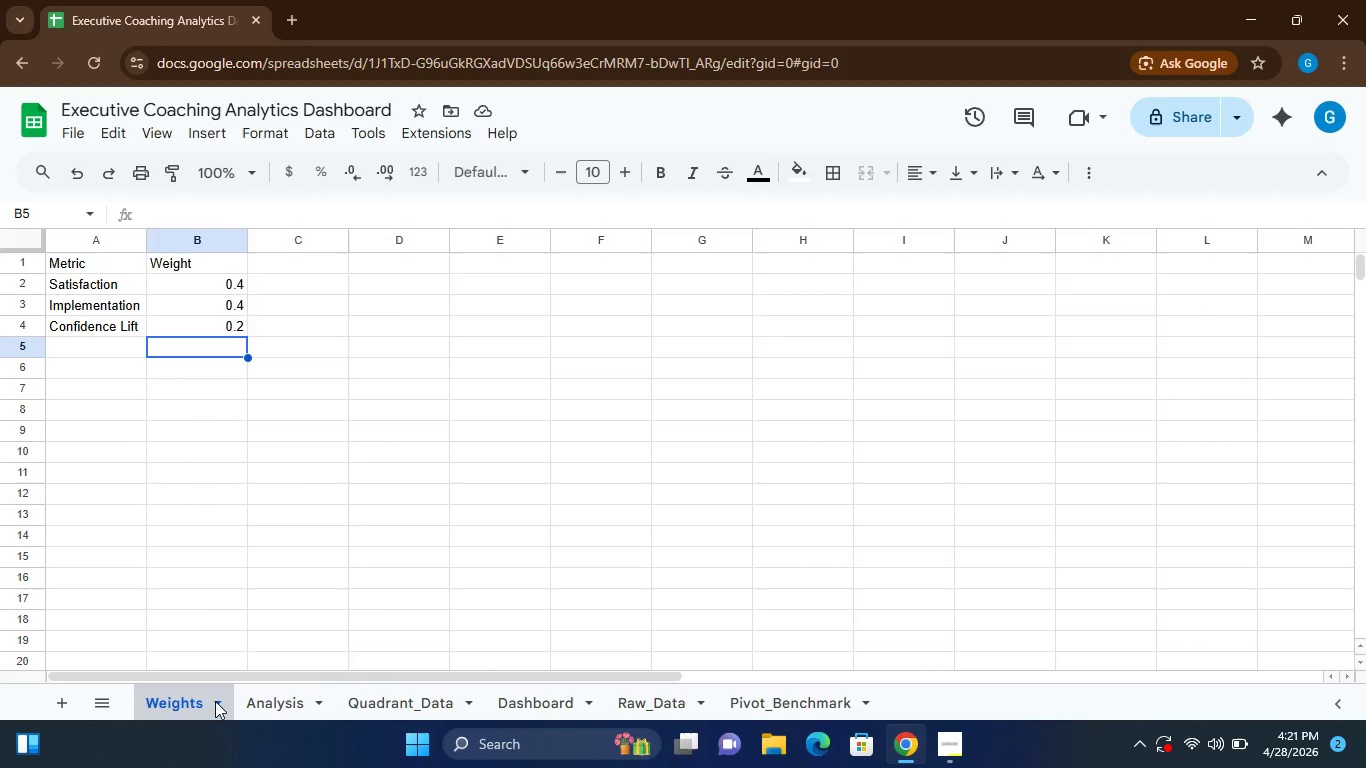 
left_click([257, 704])
 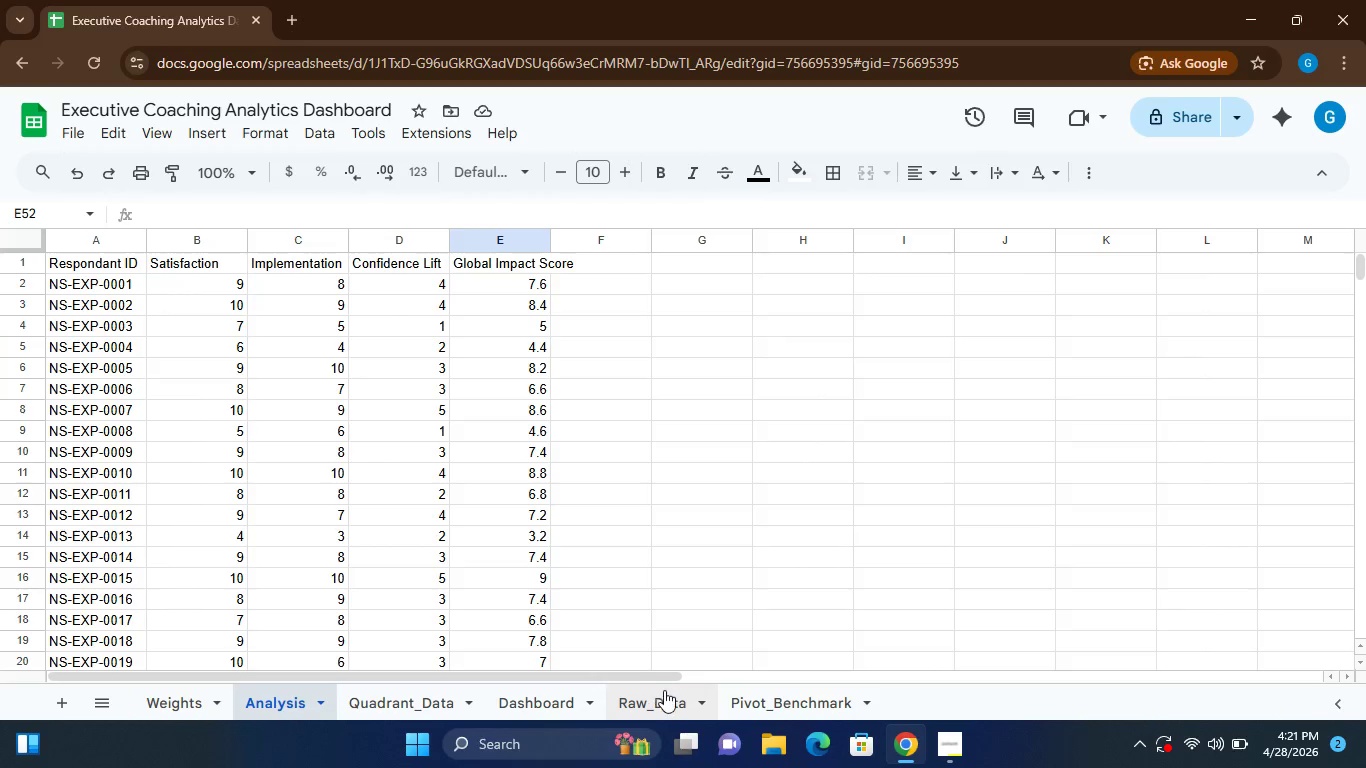 
left_click([649, 695])
 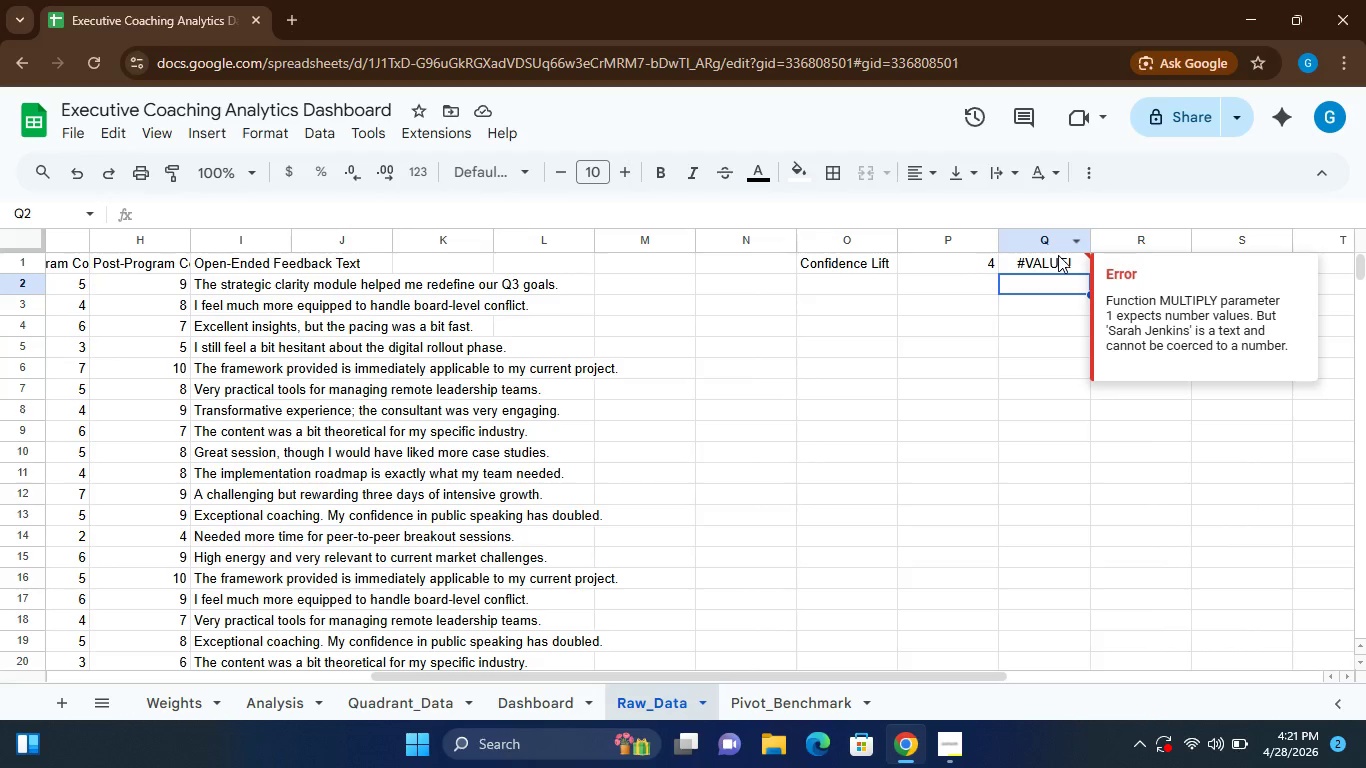 
left_click([1057, 255])
 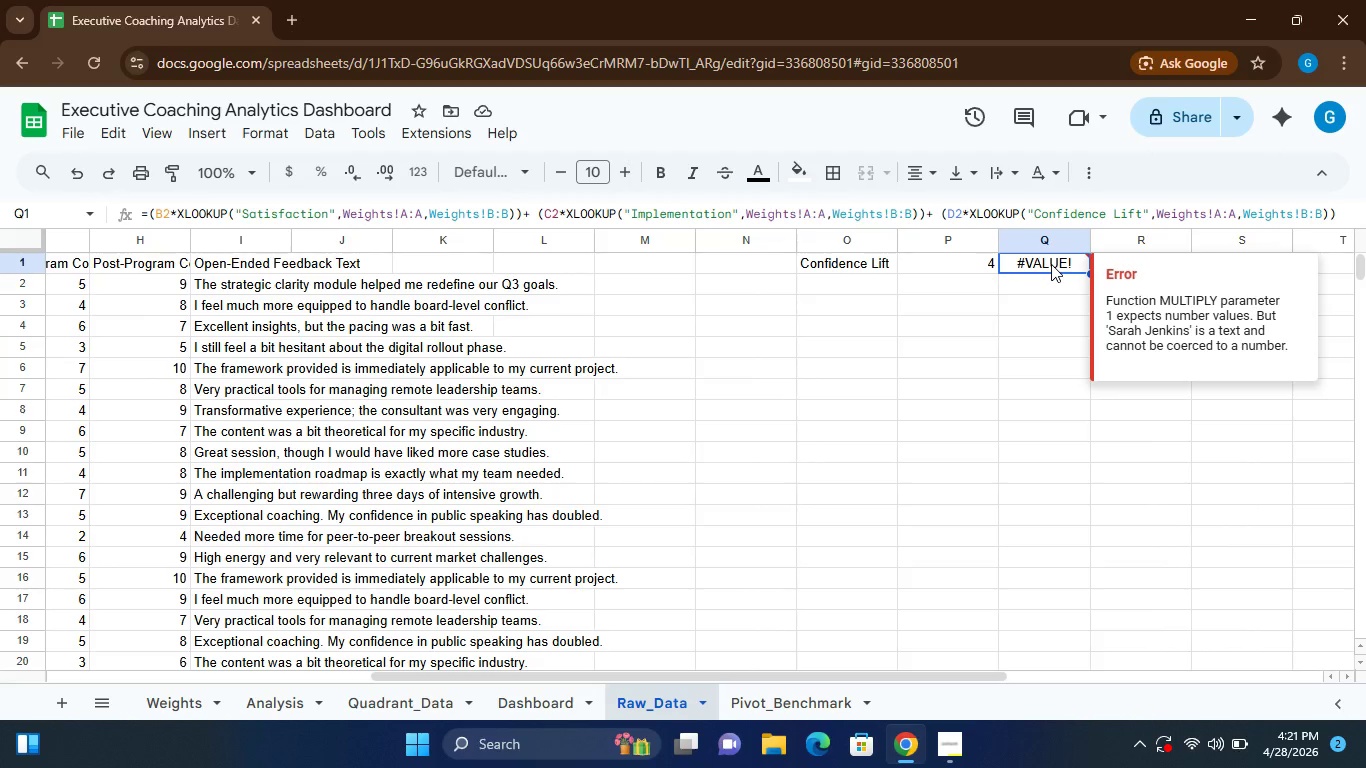 
double_click([1051, 264])
 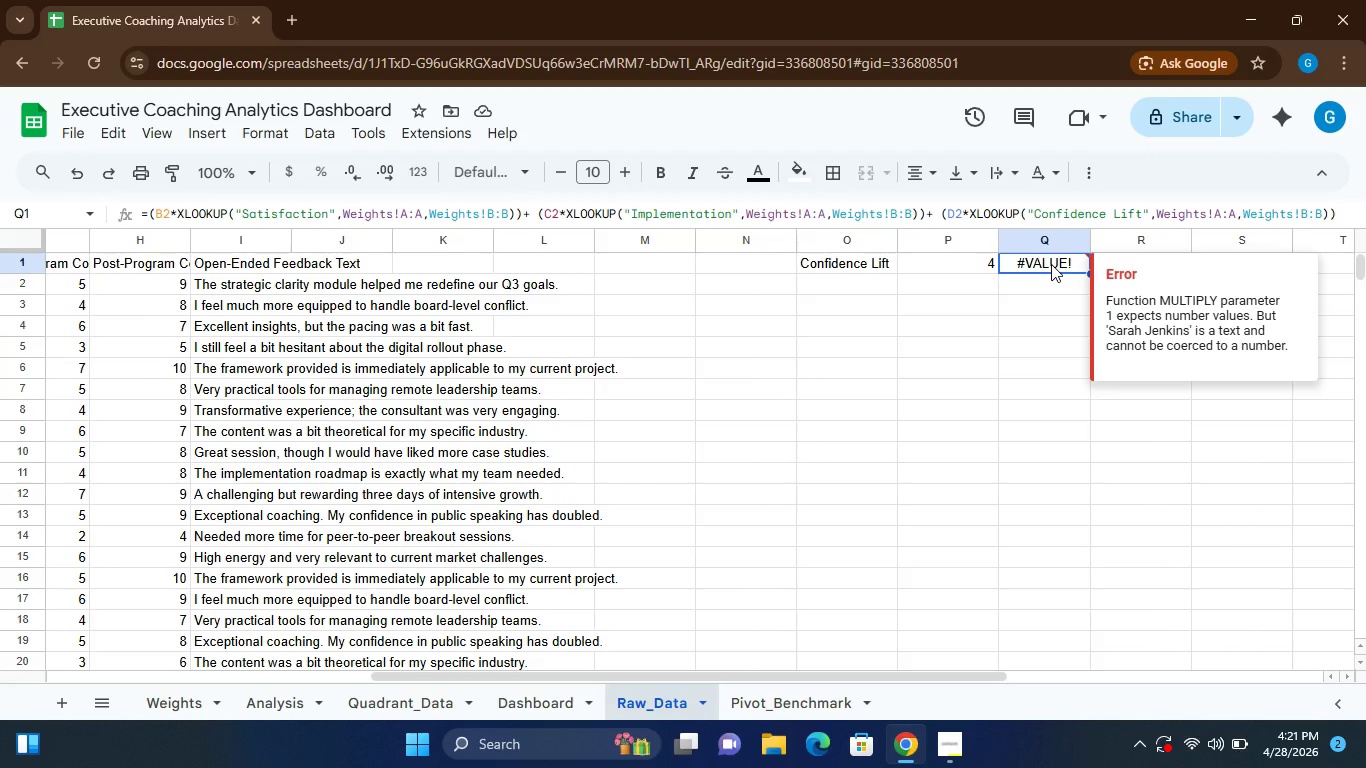 
triple_click([1051, 264])
 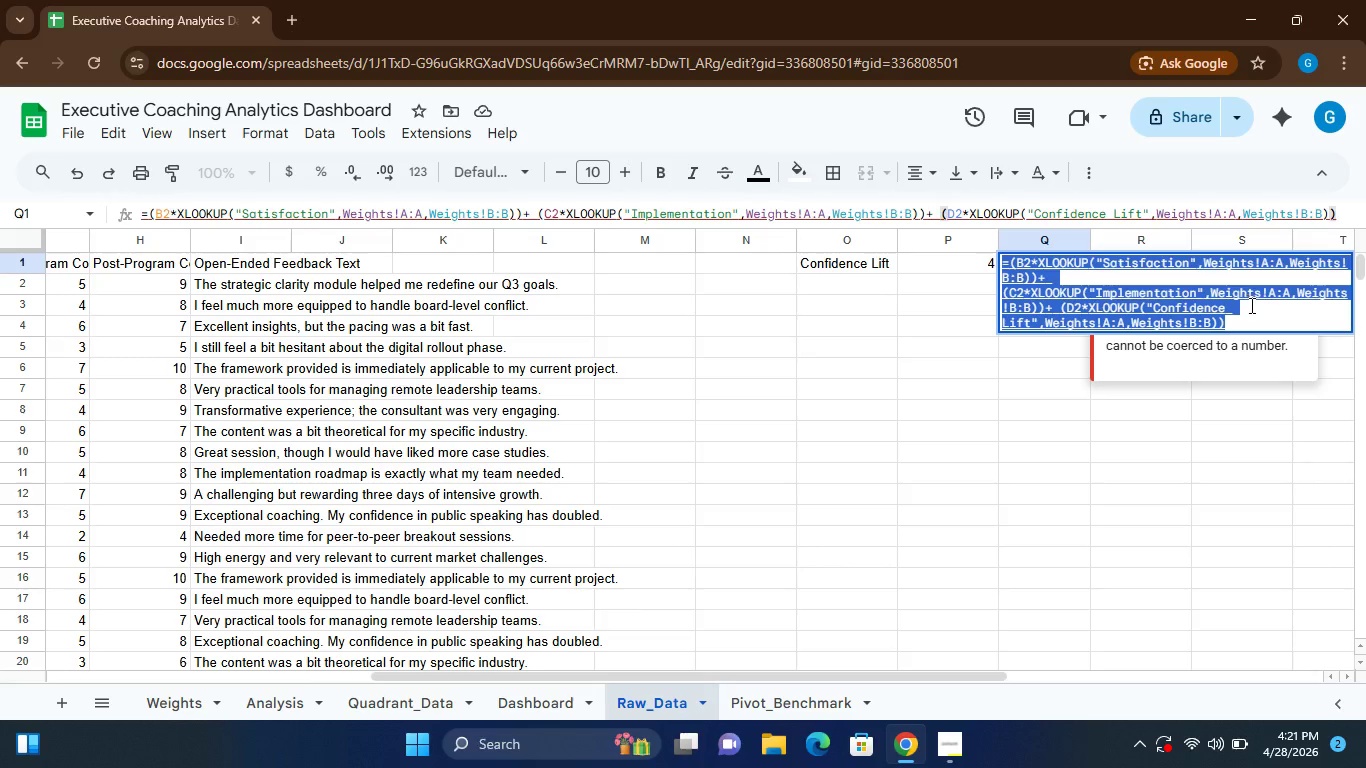 
left_click([1250, 305])
 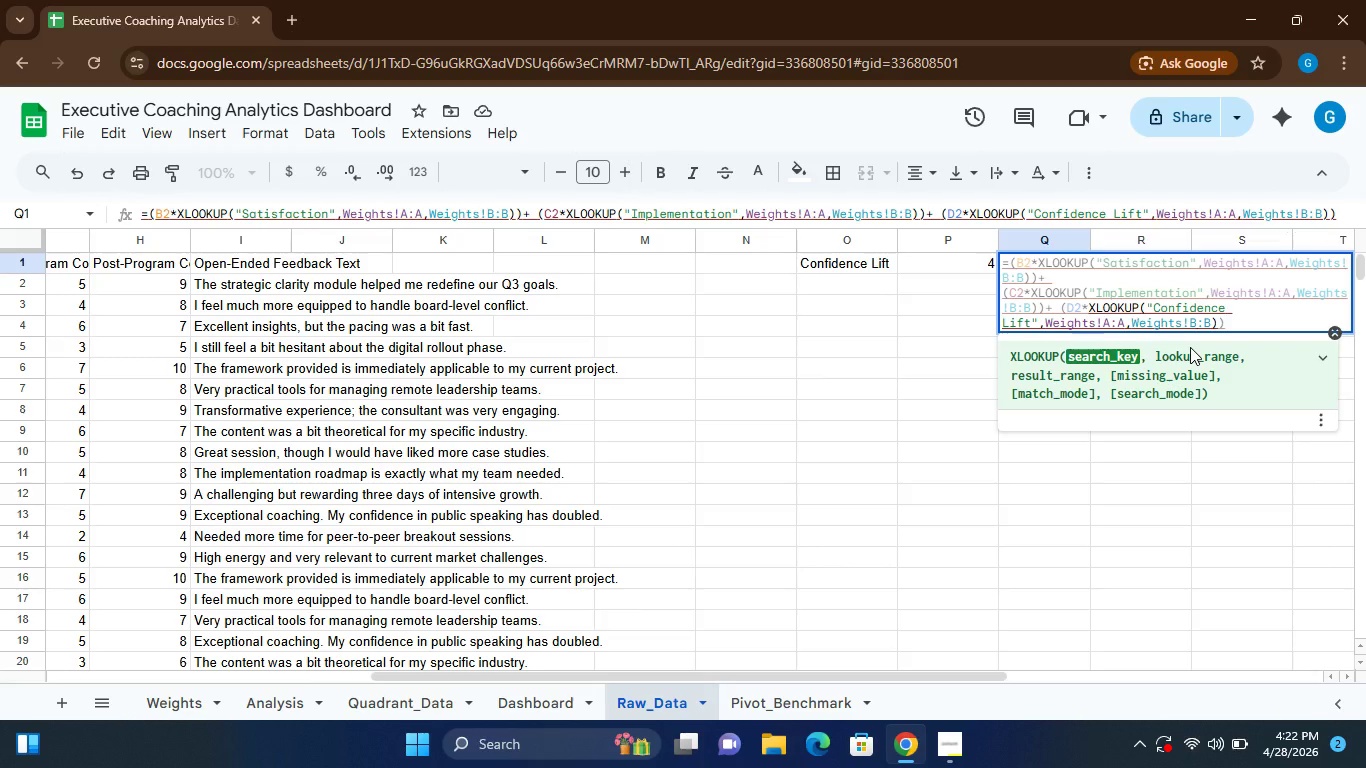 
wait(60.19)
 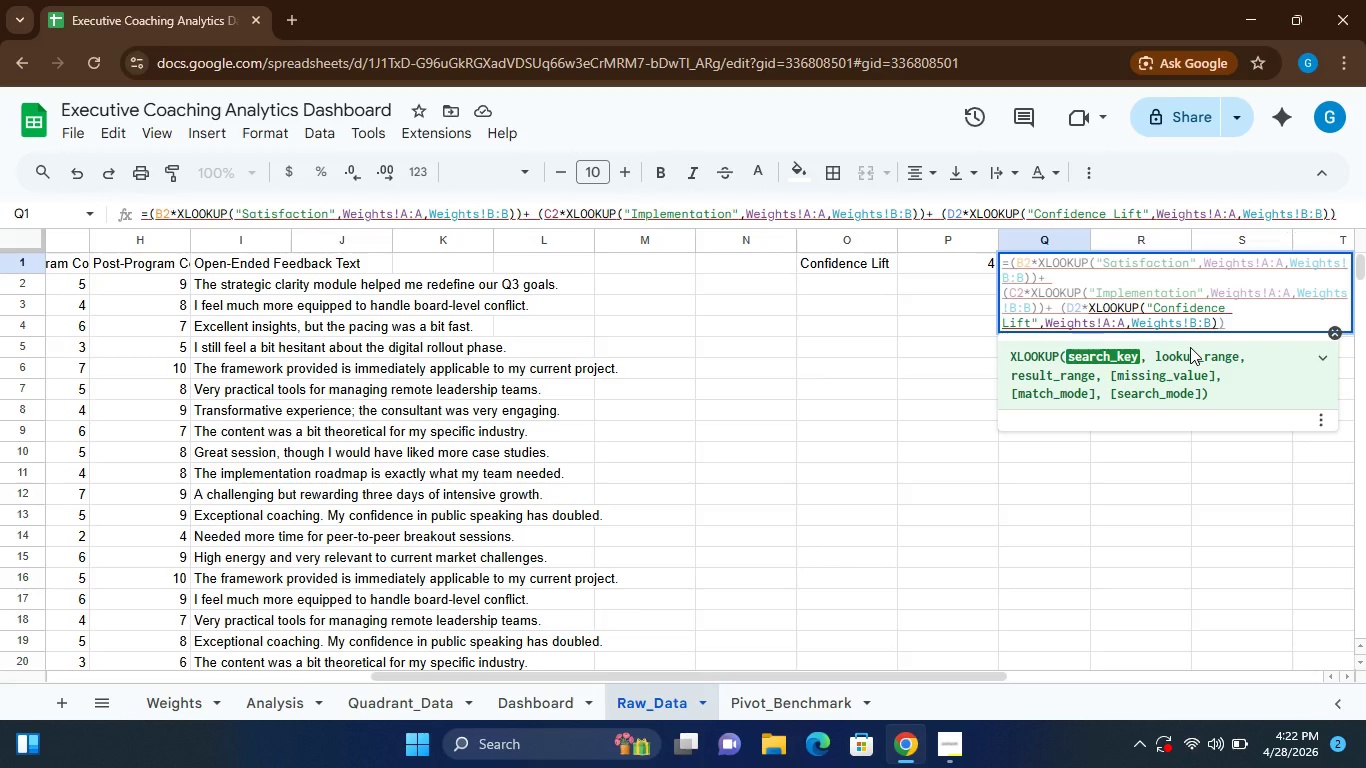 
left_click([975, 367])
 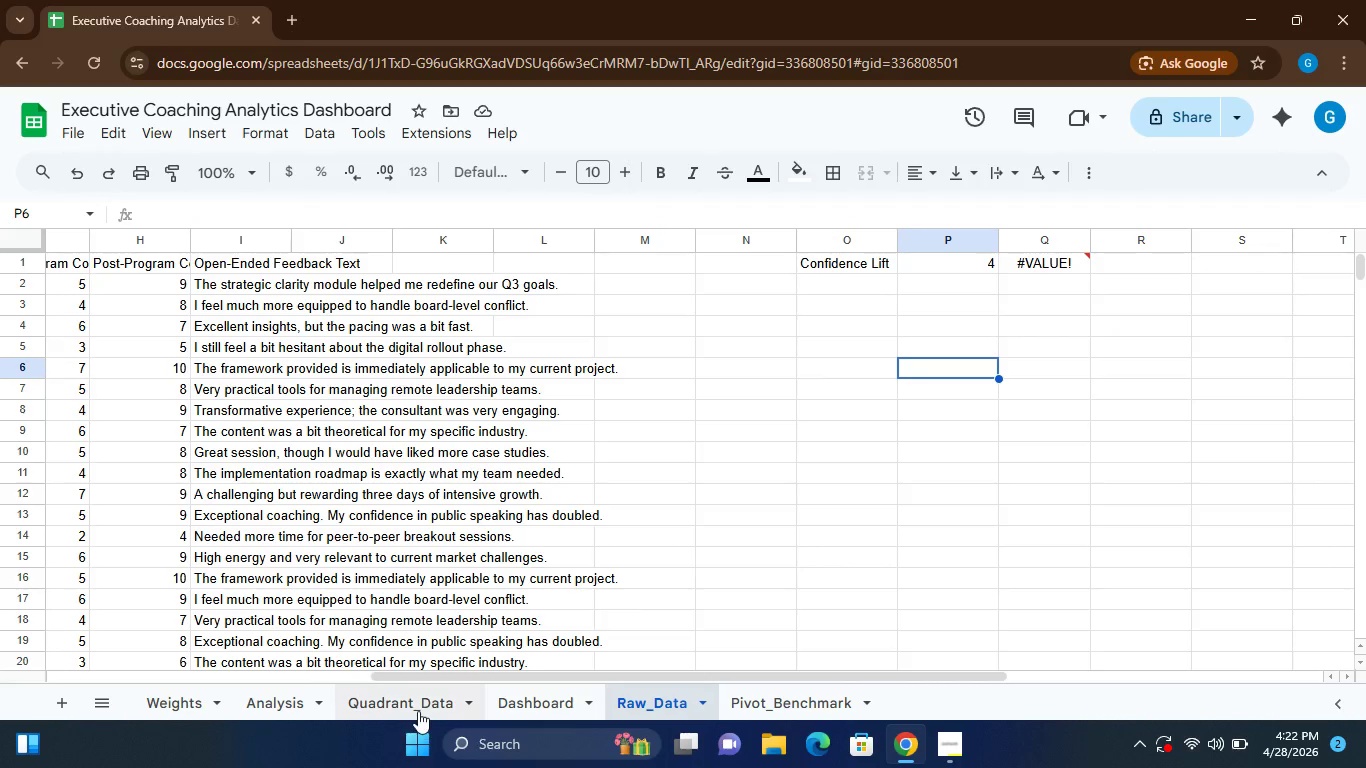 
left_click([417, 706])
 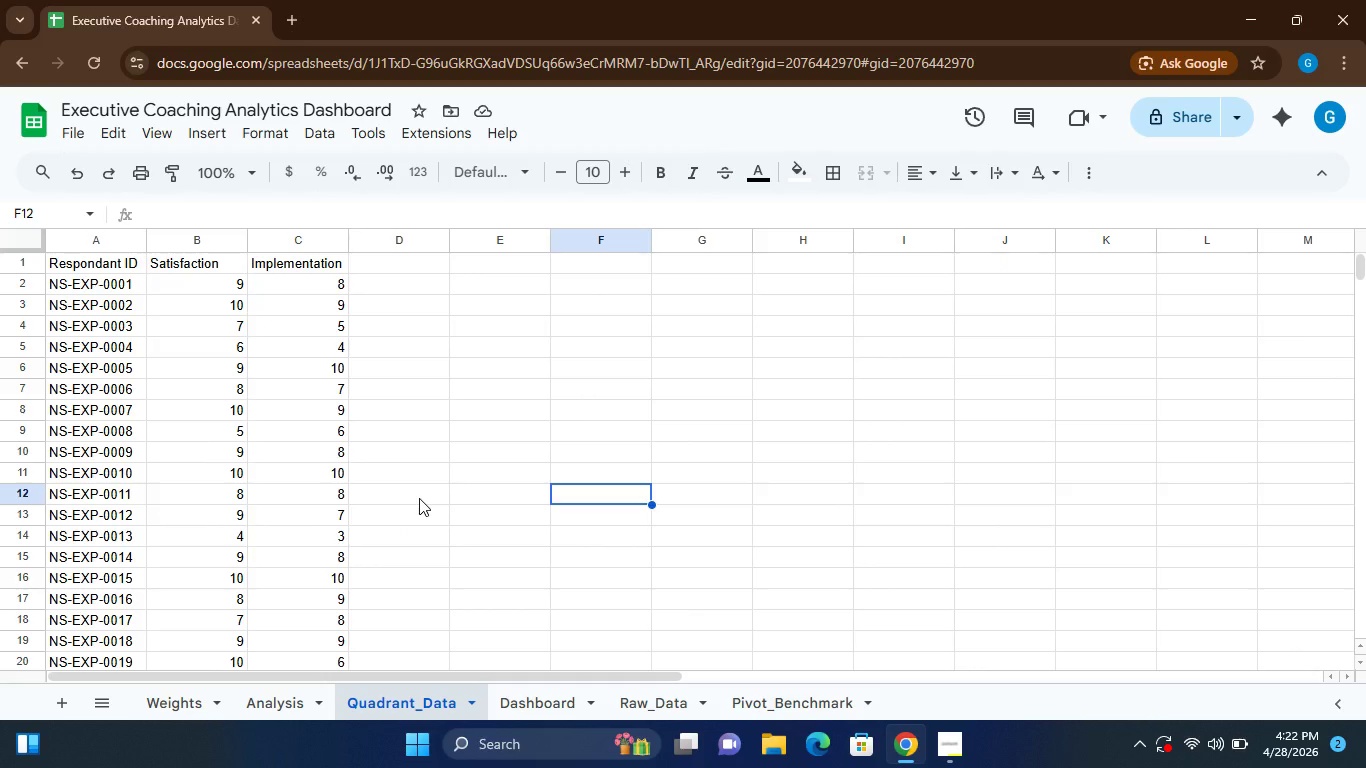 
wait(8.41)
 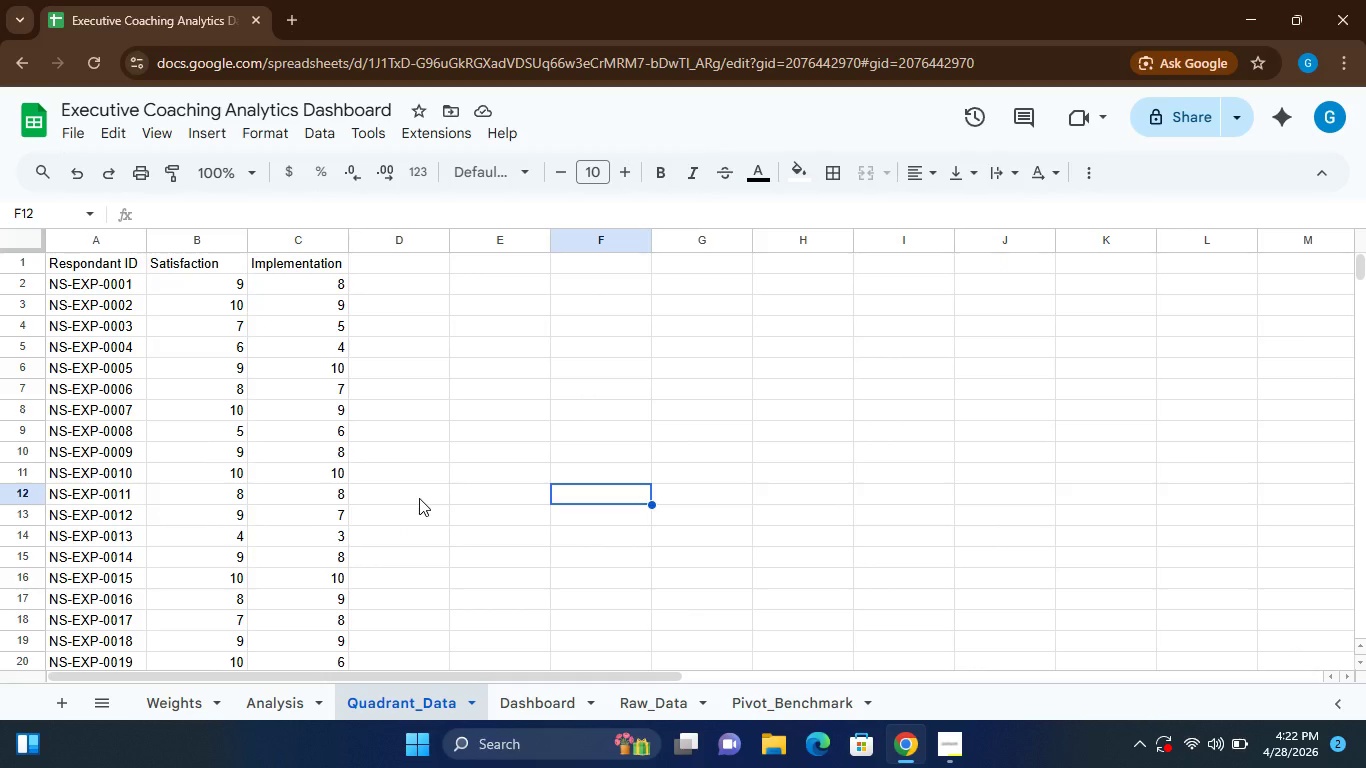 
left_click([200, 282])
 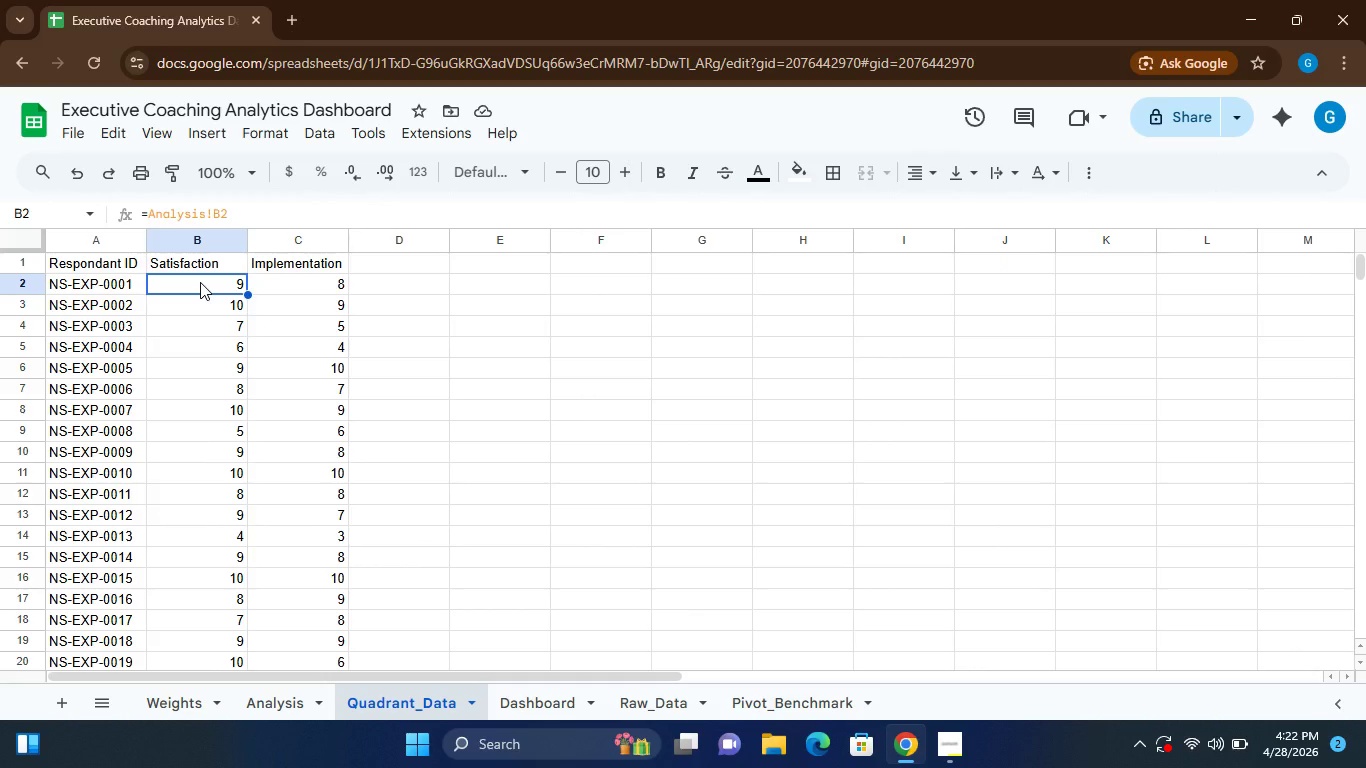 
left_click([200, 282])
 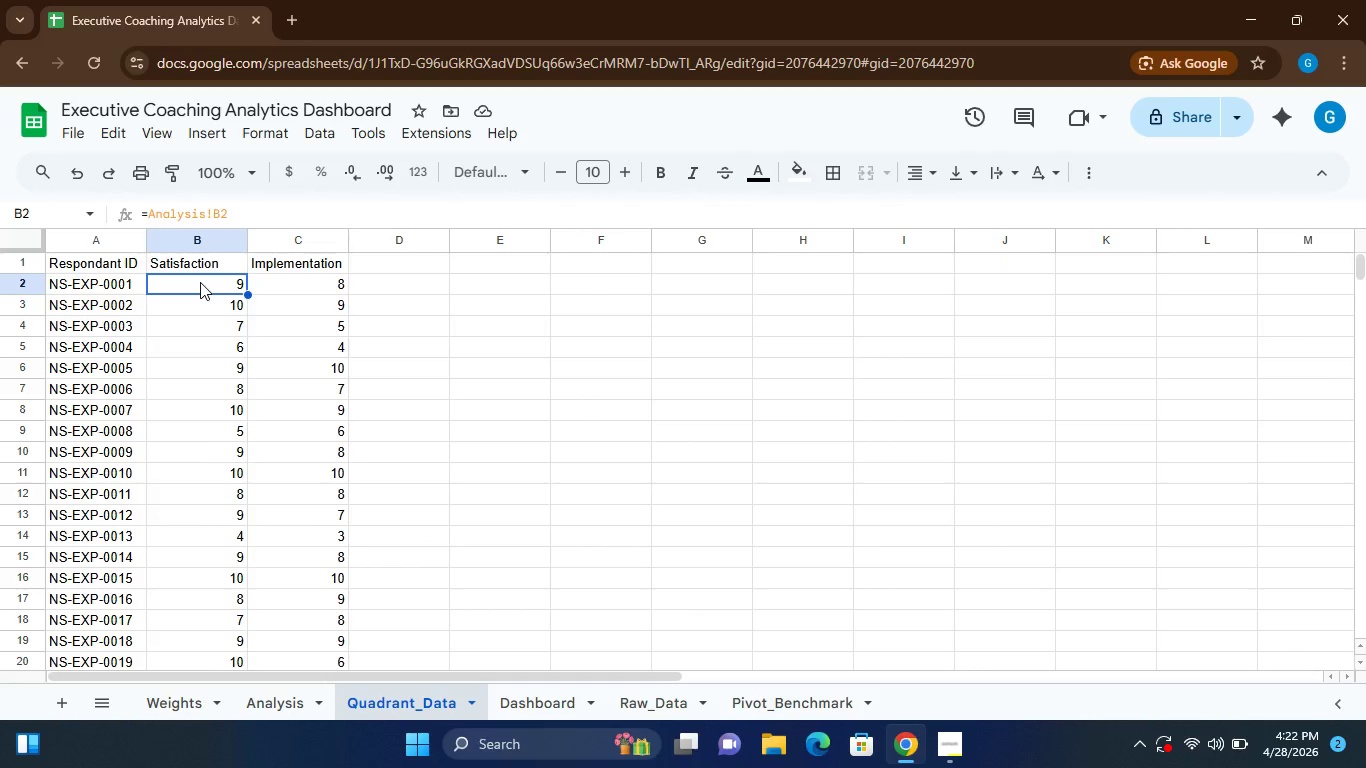 
double_click([200, 282])
 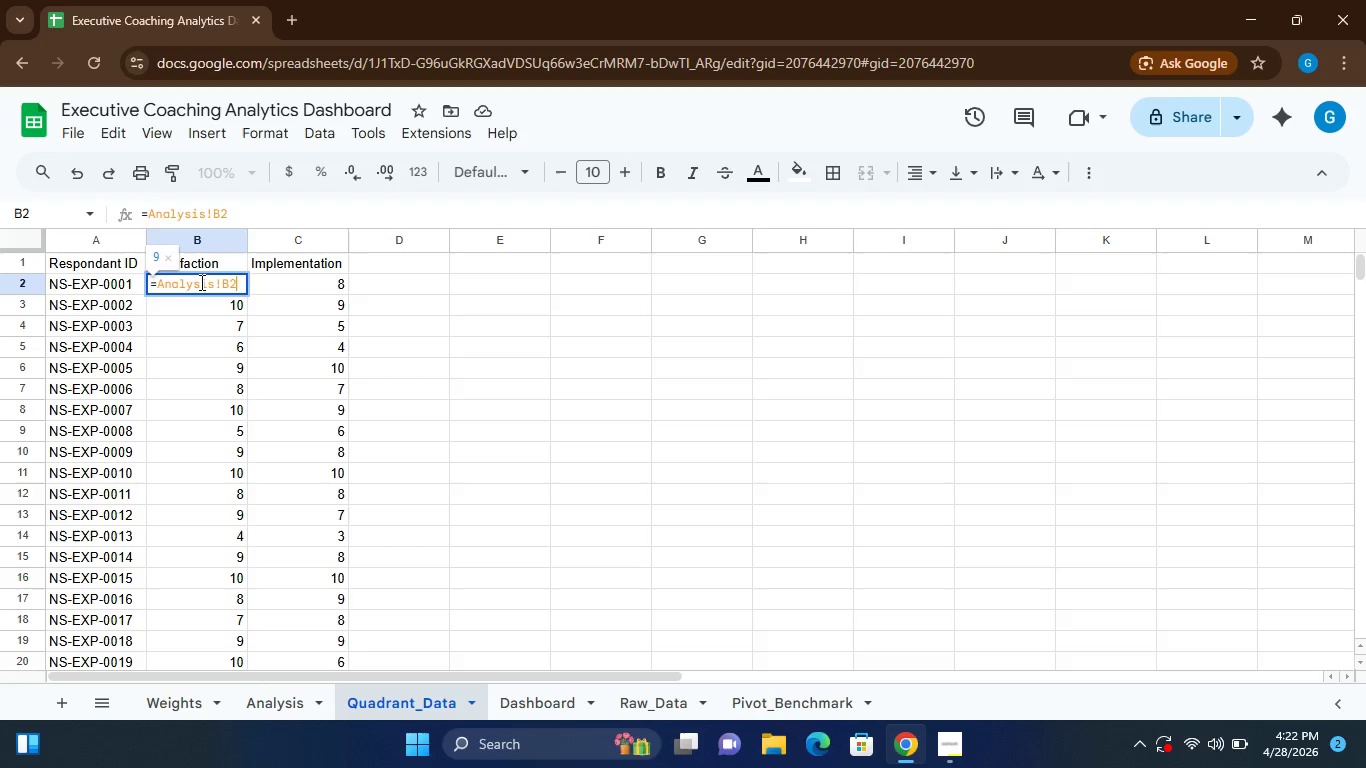 
double_click([200, 282])
 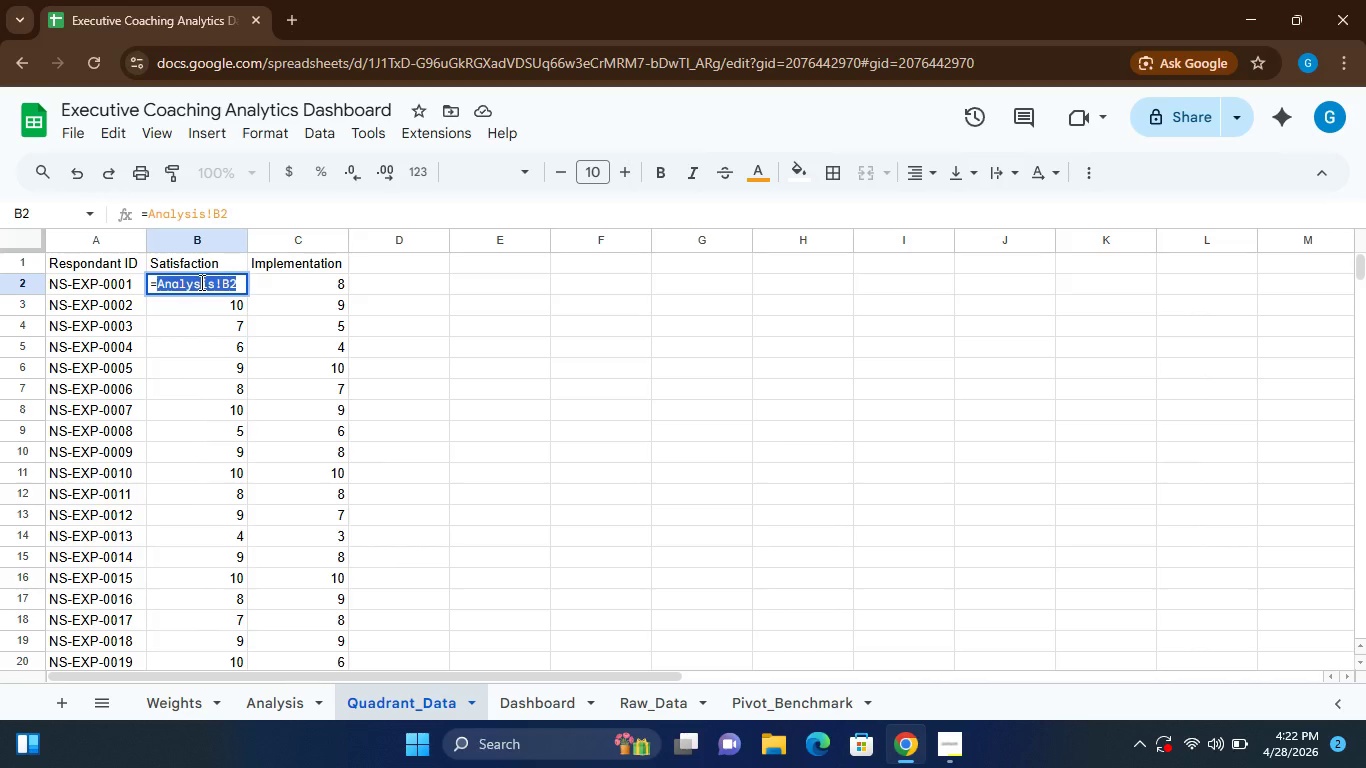 
left_click([200, 282])
 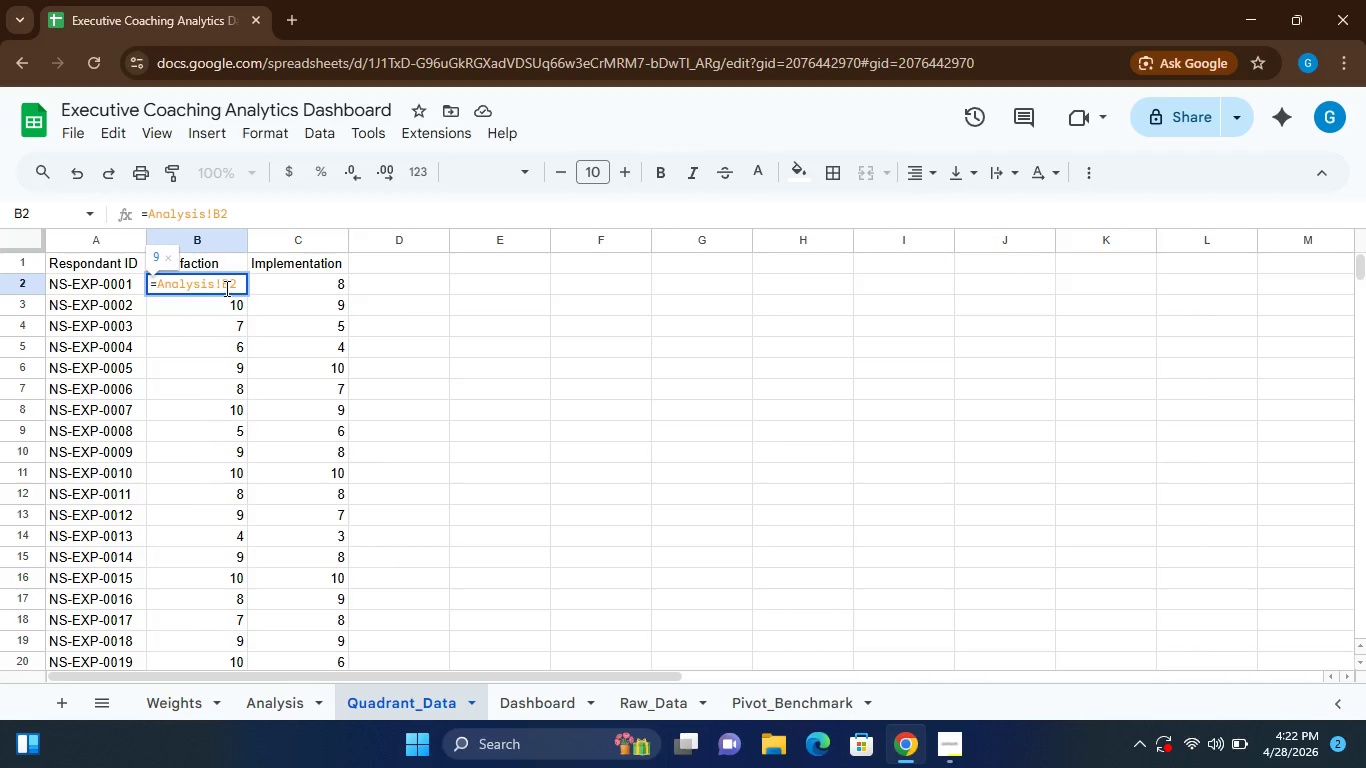 
left_click([225, 288])
 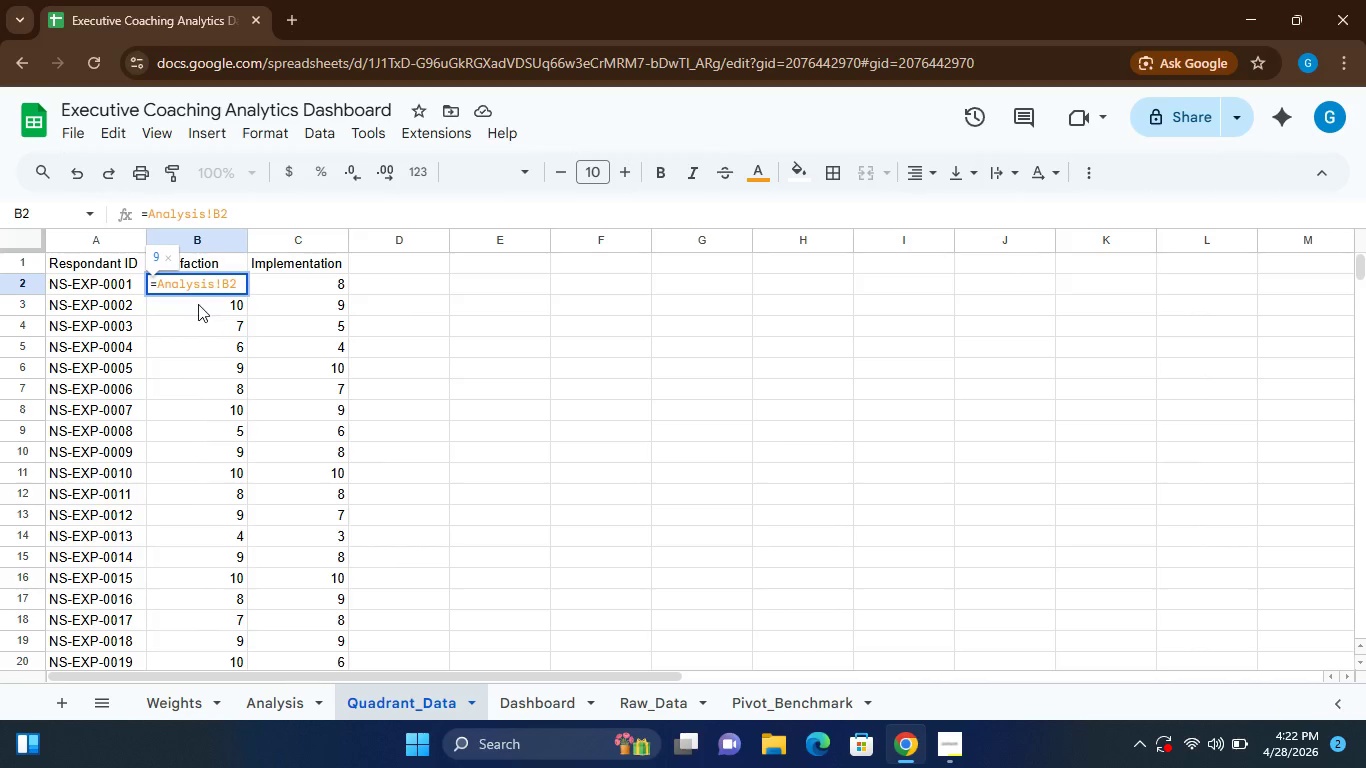 
left_click([198, 304])
 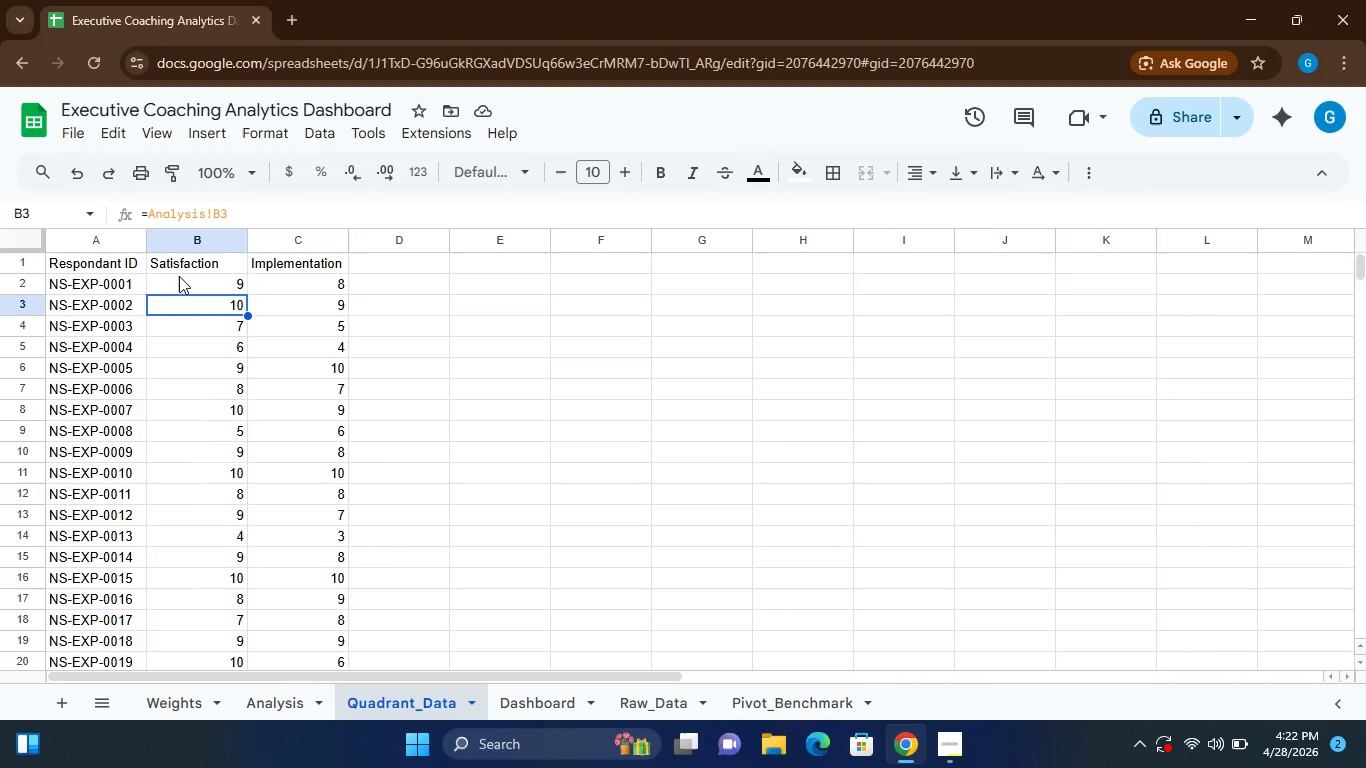 
left_click([179, 276])
 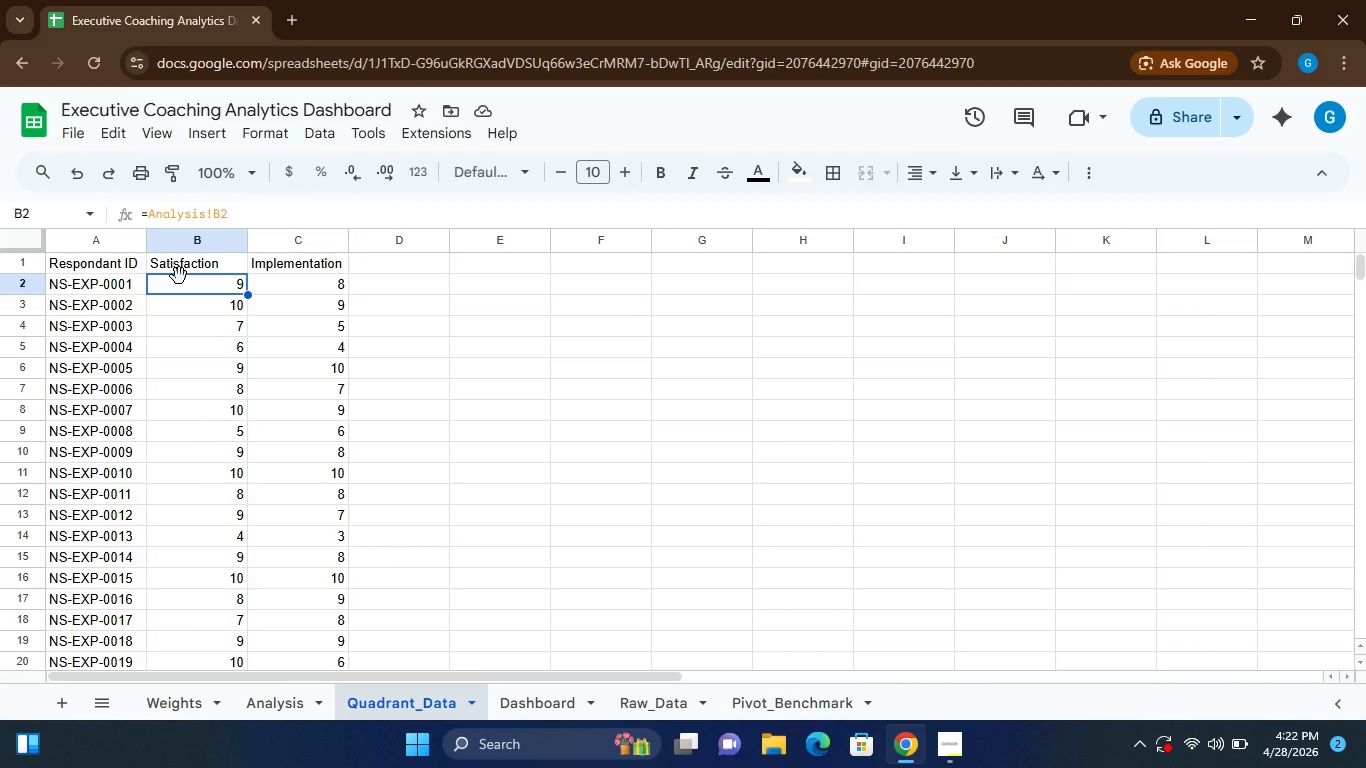 
hold_key(key=ShiftLeft, duration=1.52)
left_click([179, 276])
 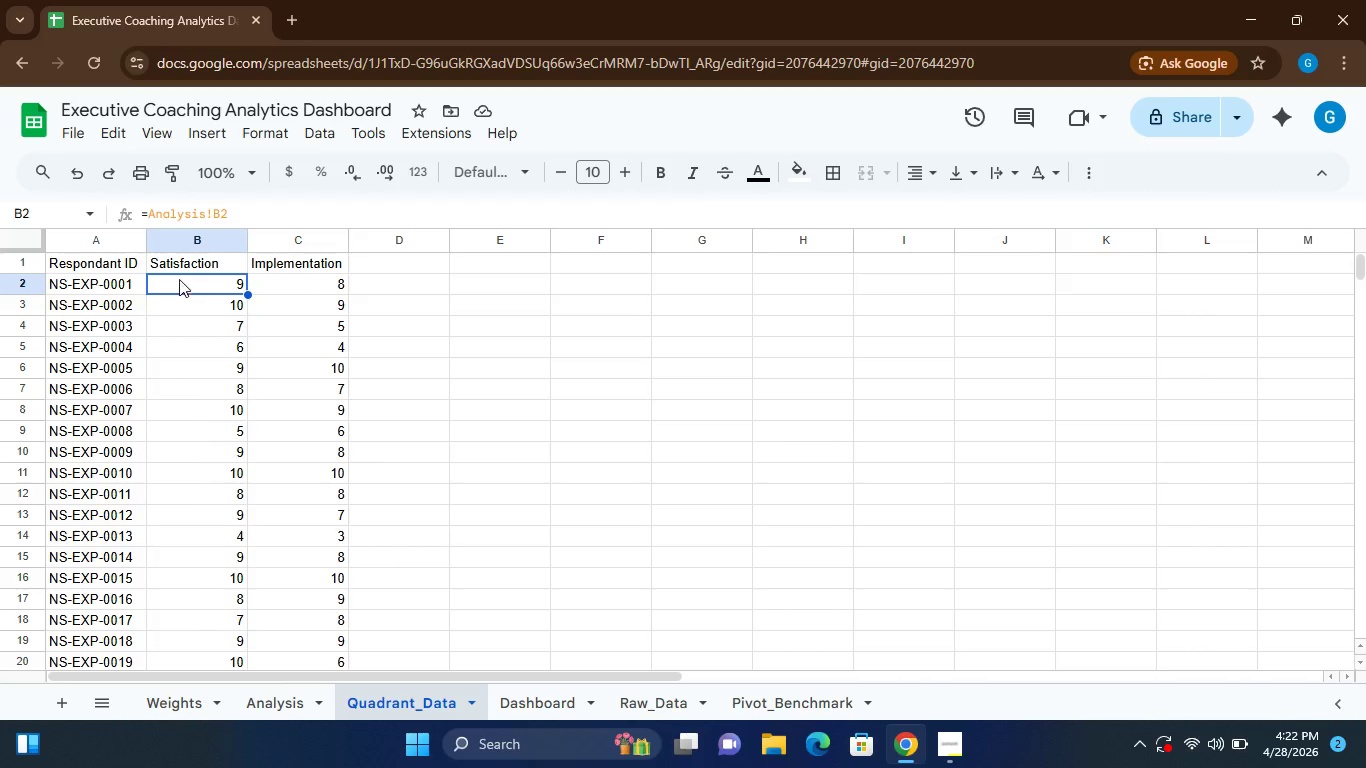 
hold_key(key=ShiftLeft, duration=1.22)
left_click([179, 279])
 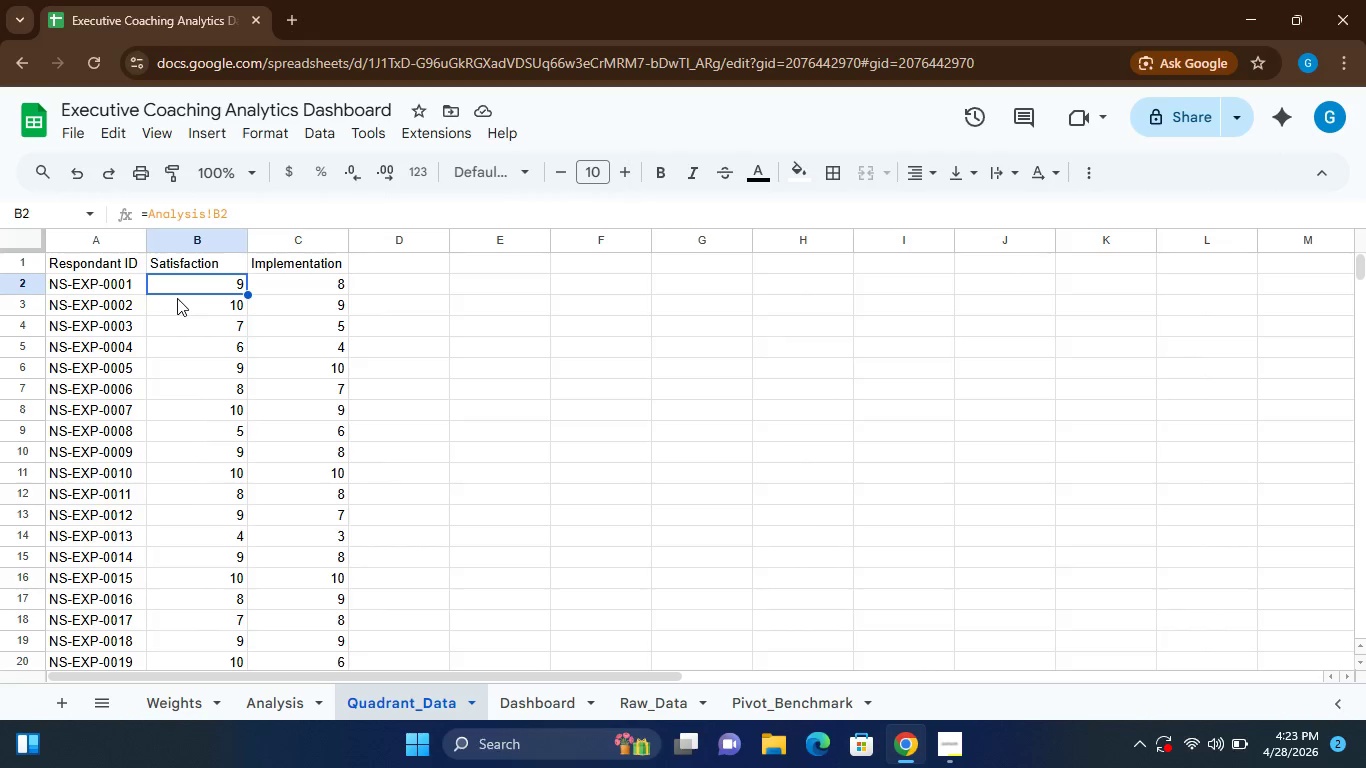 
hold_key(key=ControlLeft, duration=1.56)
left_click([178, 279])
 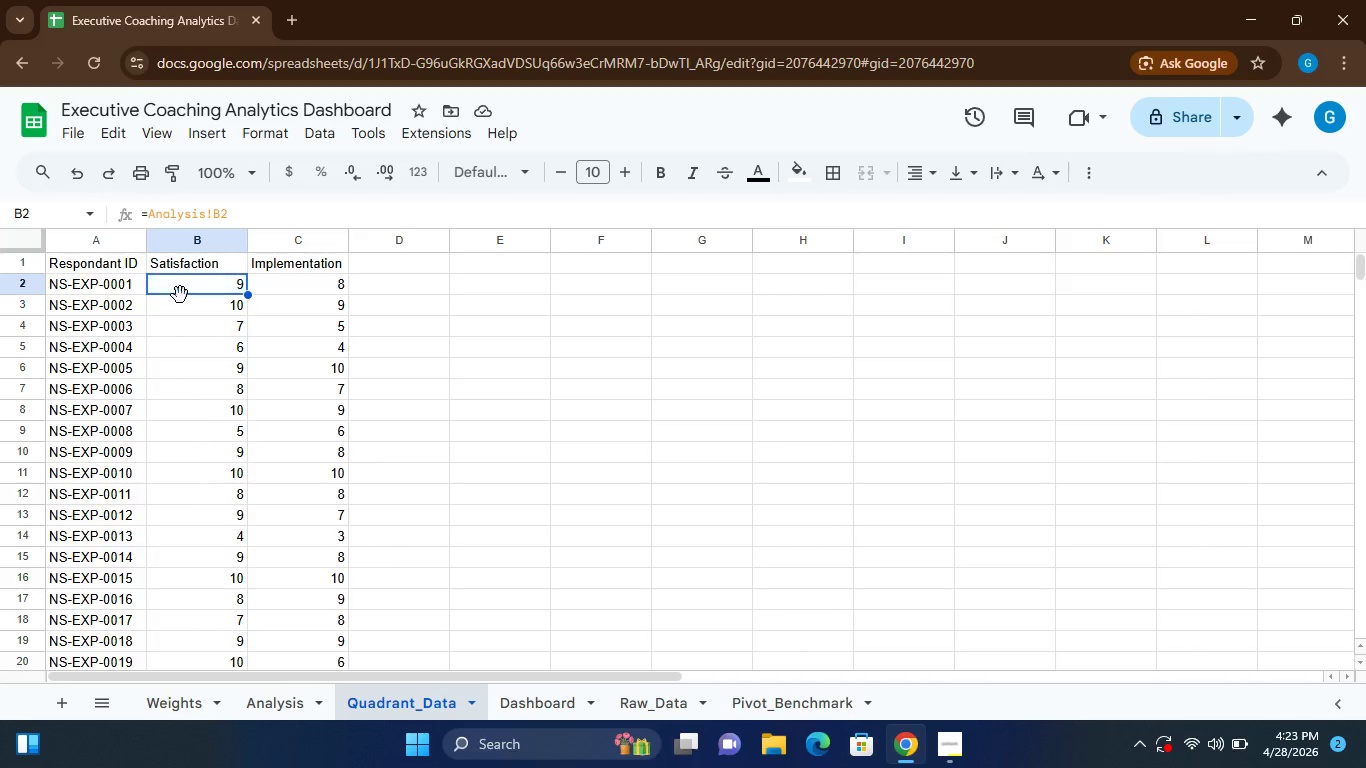 
hold_key(key=ControlLeft, duration=1.66)
left_click([181, 300])
 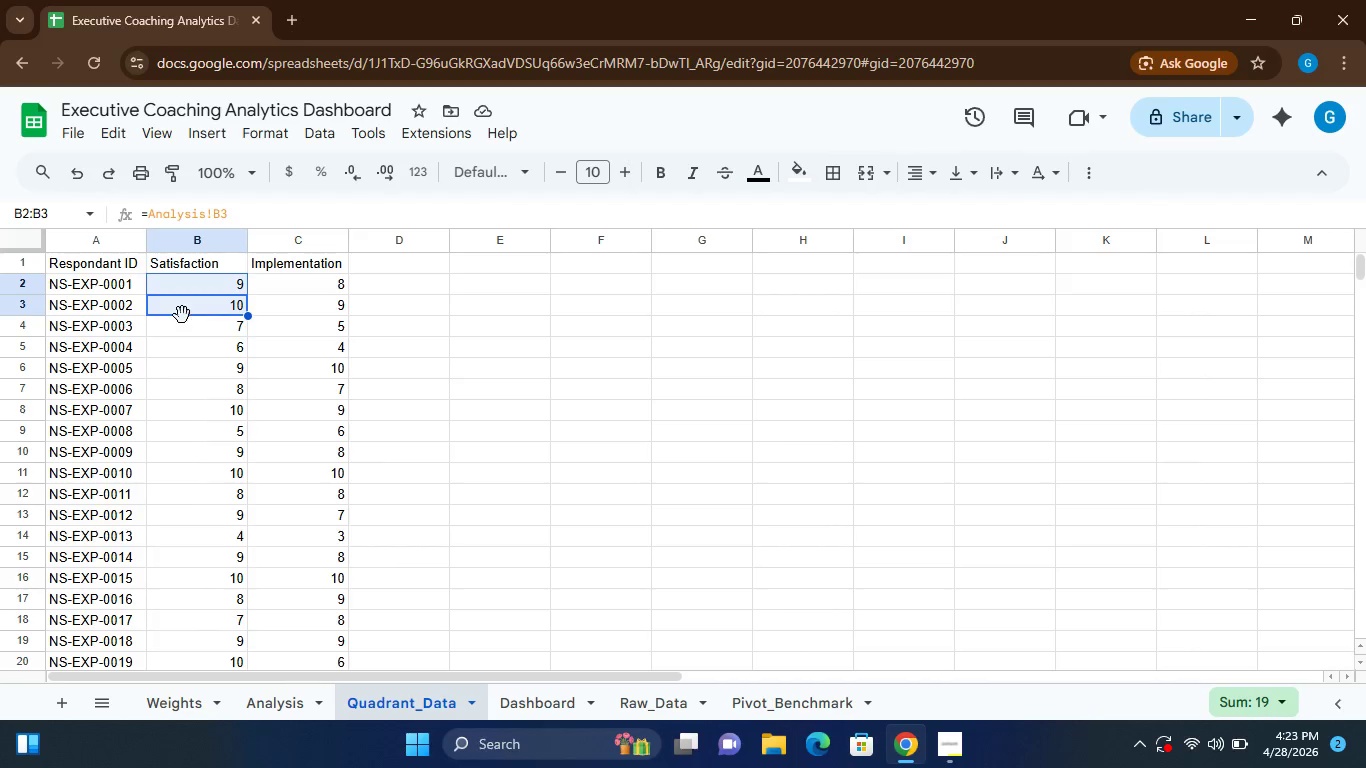 
hold_key(key=ControlLeft, duration=1.58)
left_click([182, 333])
 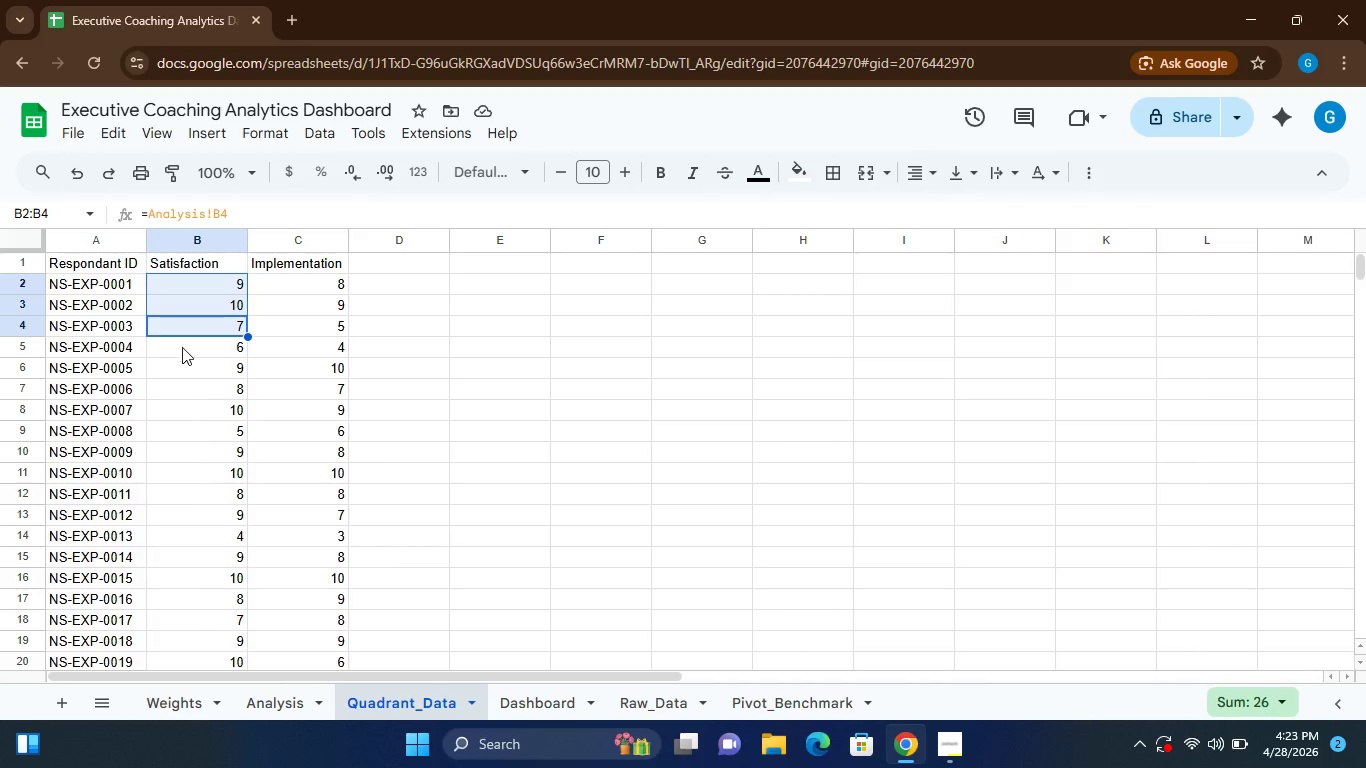 
hold_key(key=ControlLeft, duration=1.52)
left_click([182, 349])
 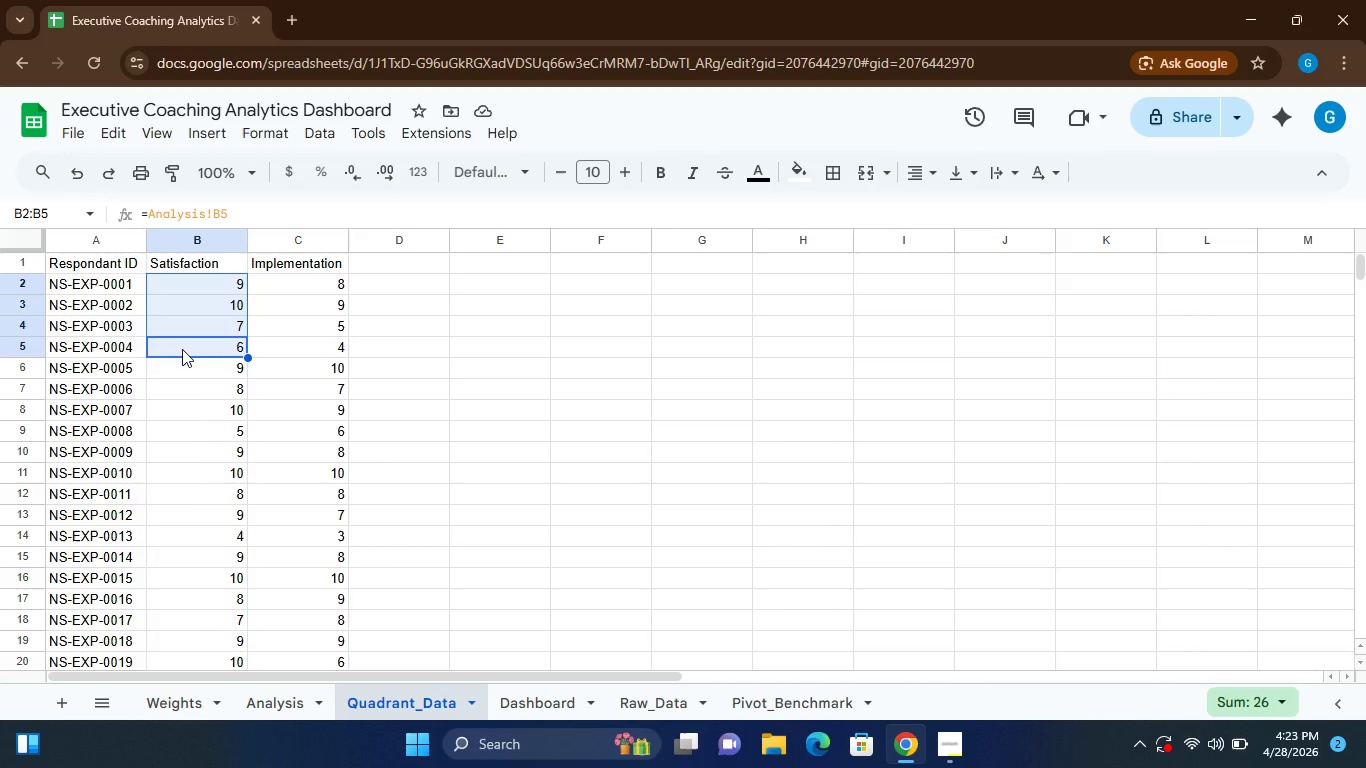 
left_click([182, 366])
 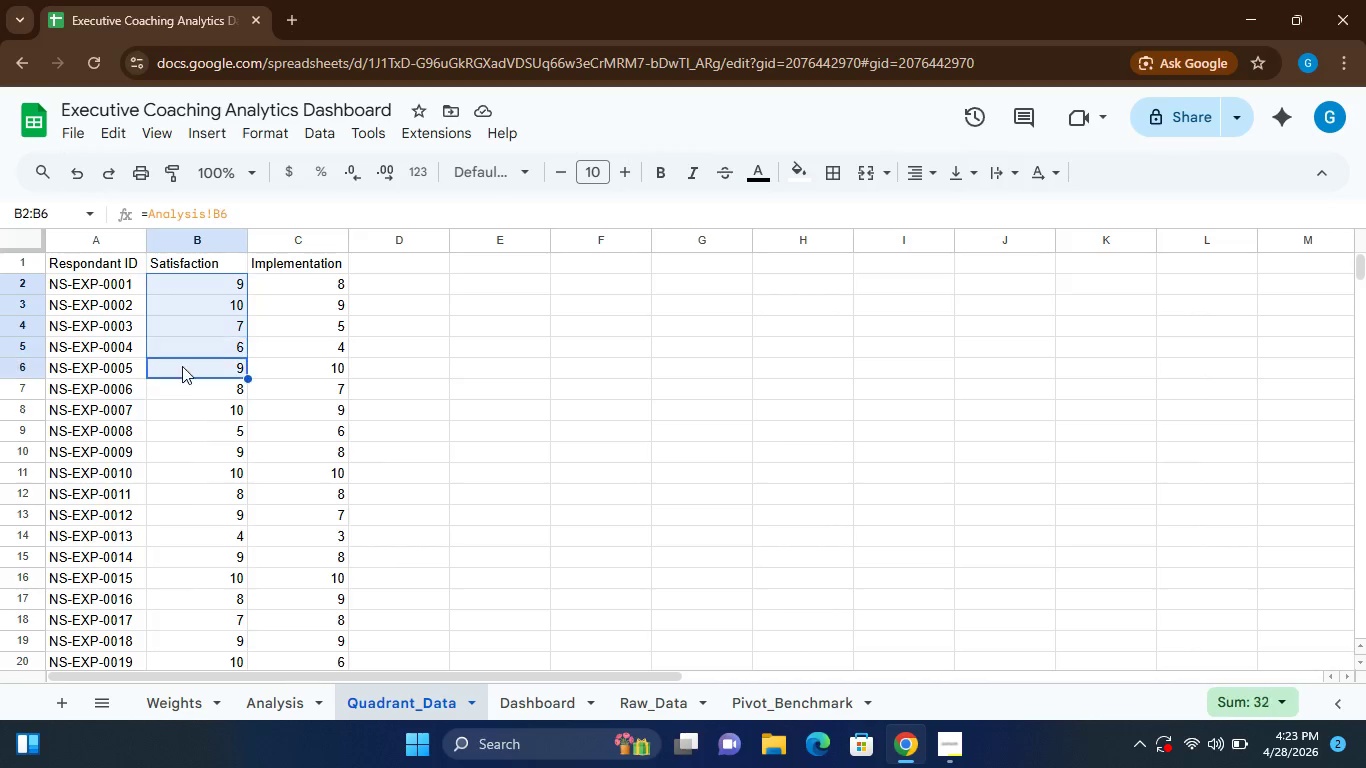 
hold_key(key=ControlLeft, duration=1.51)
left_click([183, 390])
 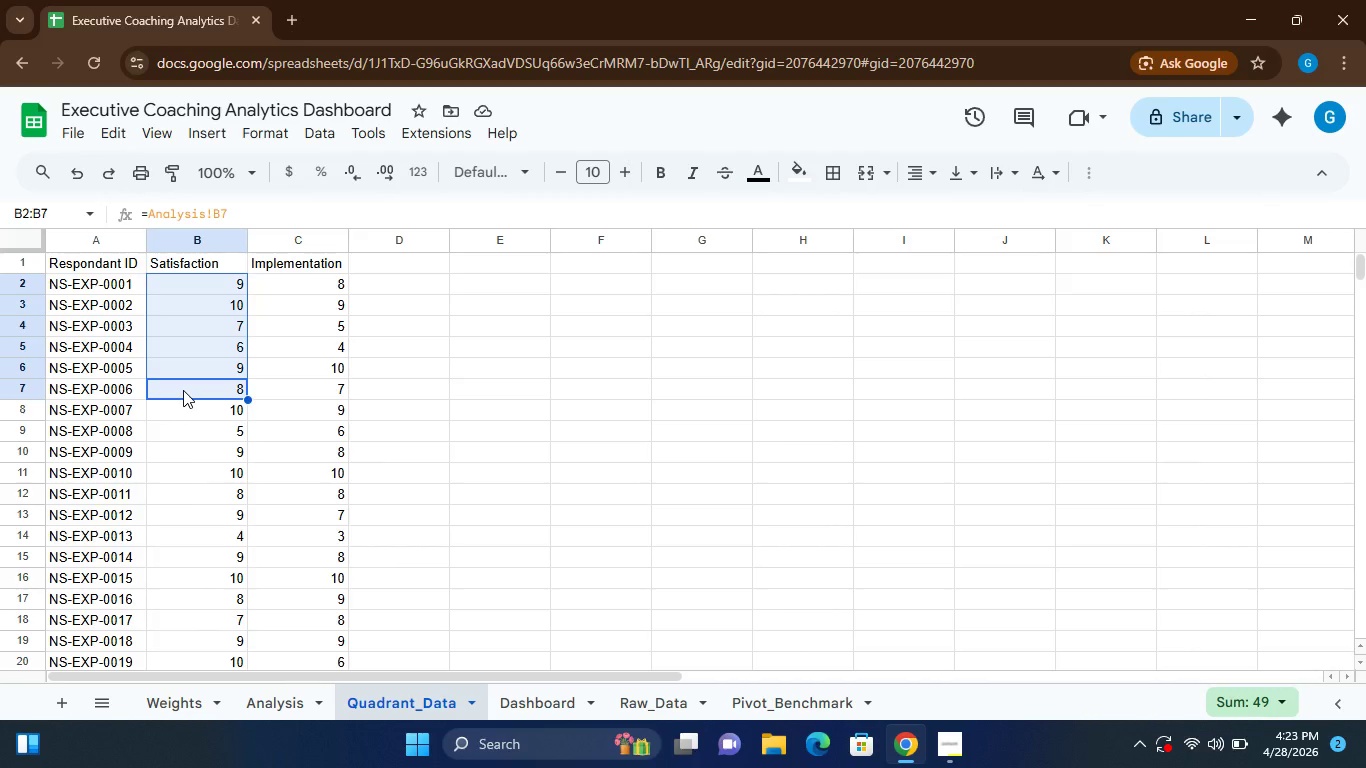 
hold_key(key=ControlLeft, duration=1.56)
left_click([181, 411])
 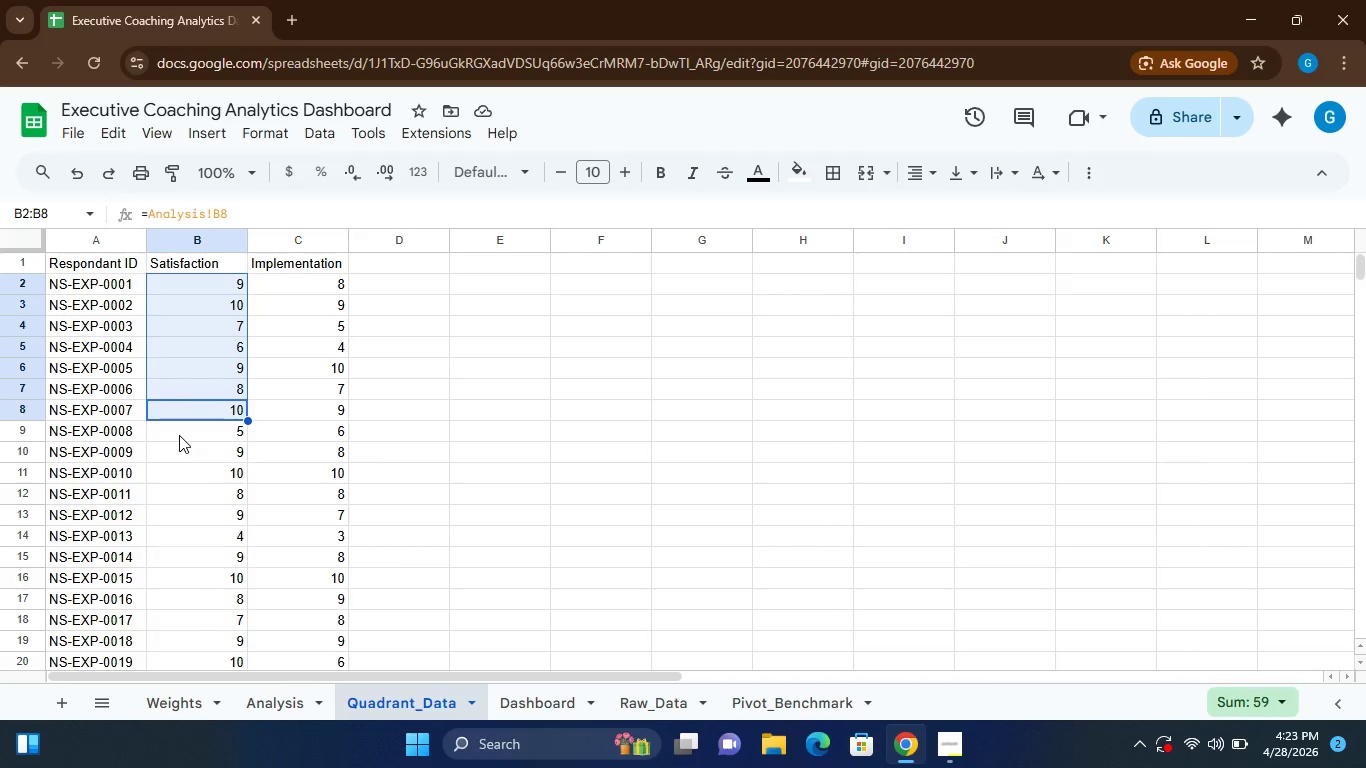 
left_click([179, 435])
 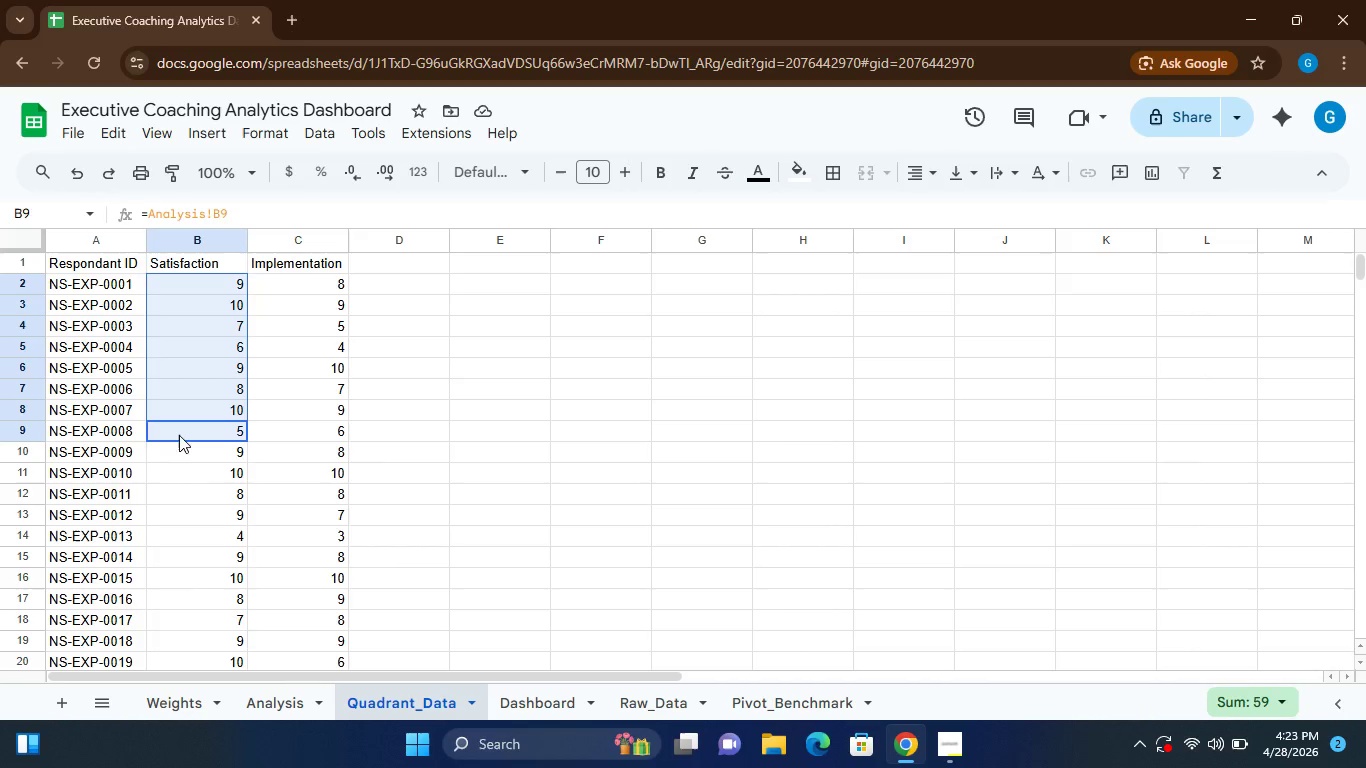 
hold_key(key=ControlLeft, duration=1.51)
left_click([179, 454])
 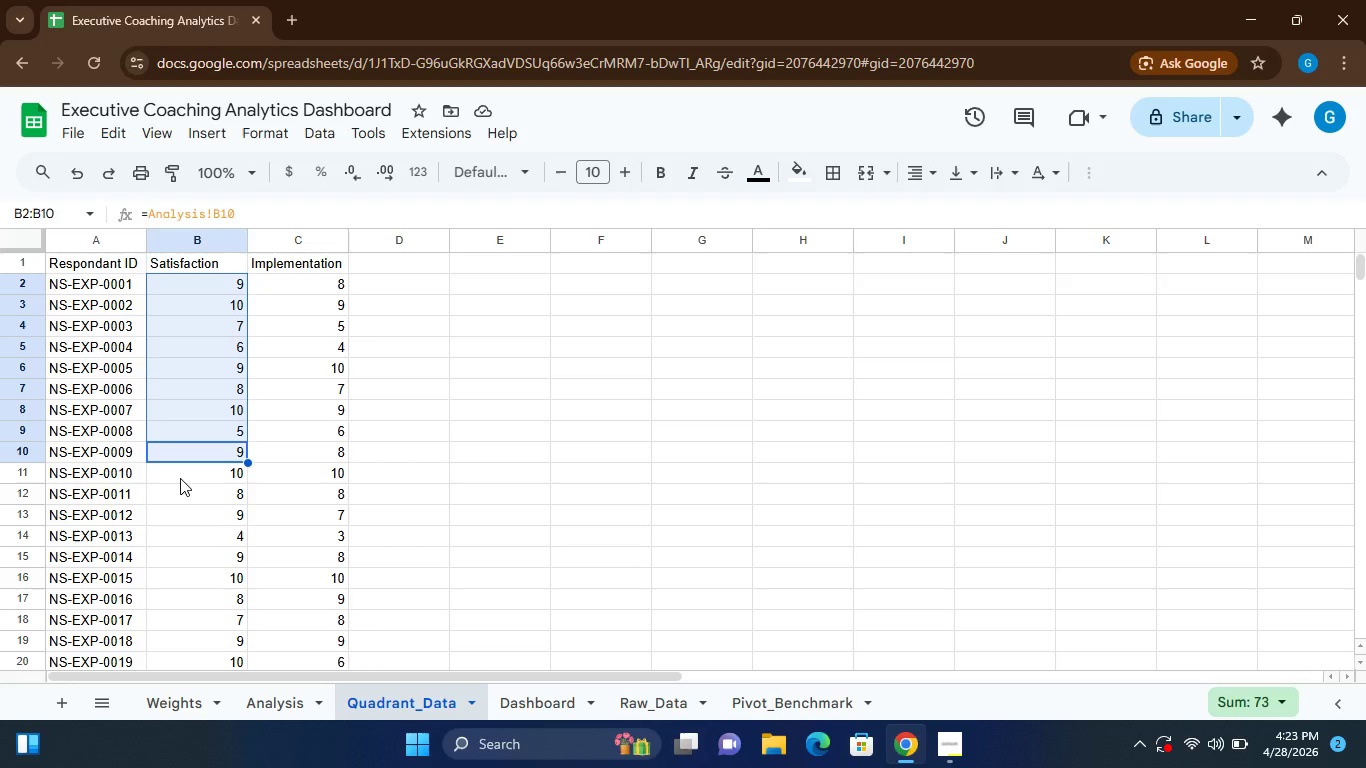 
left_click([180, 478])
 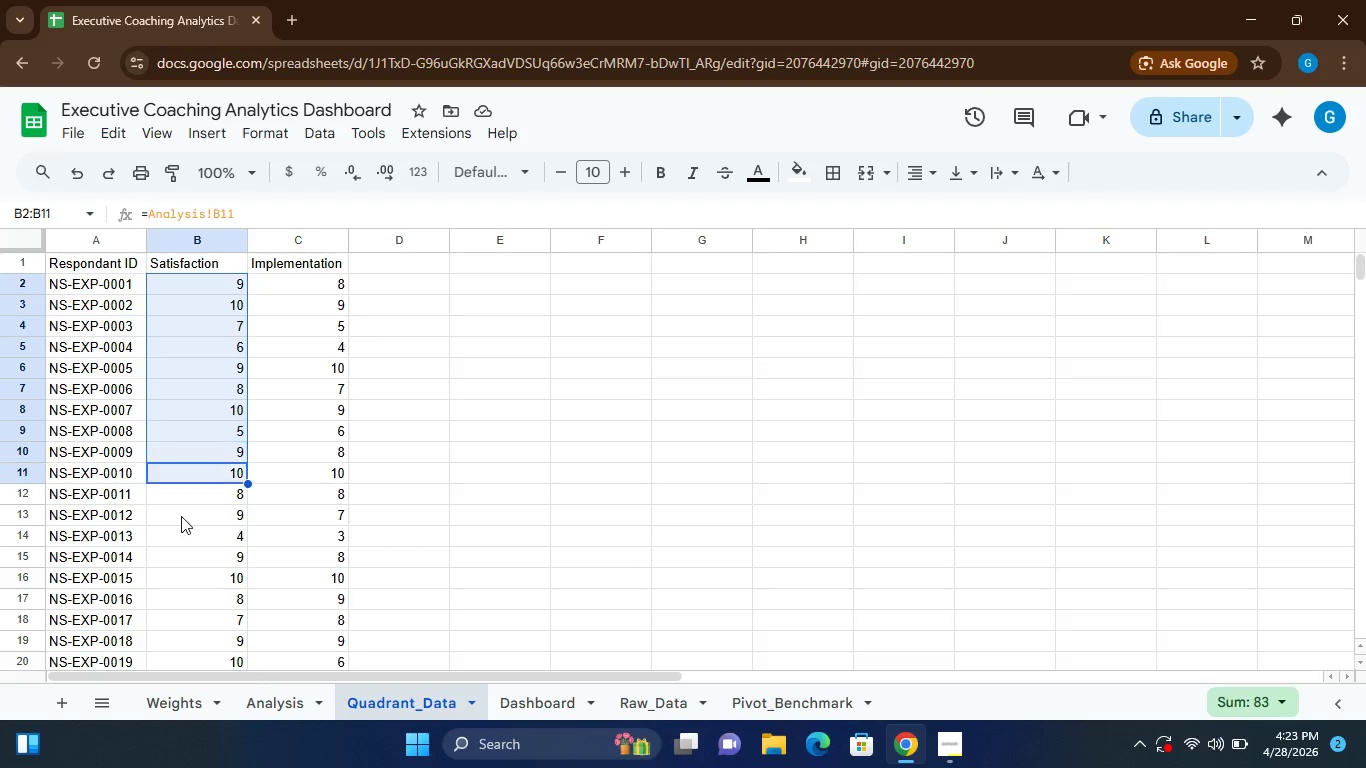 
hold_key(key=ControlLeft, duration=1.58)
left_click([177, 530])
 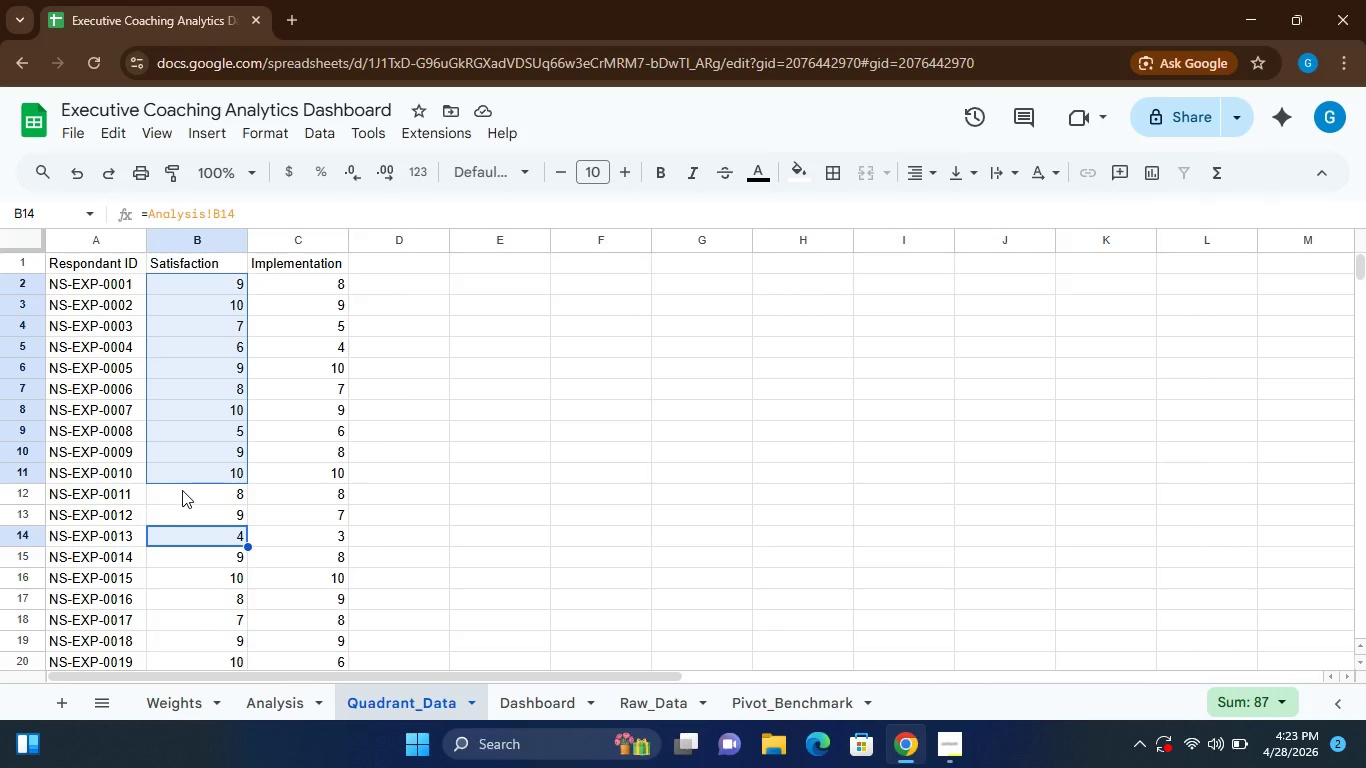 
left_click([182, 490])
 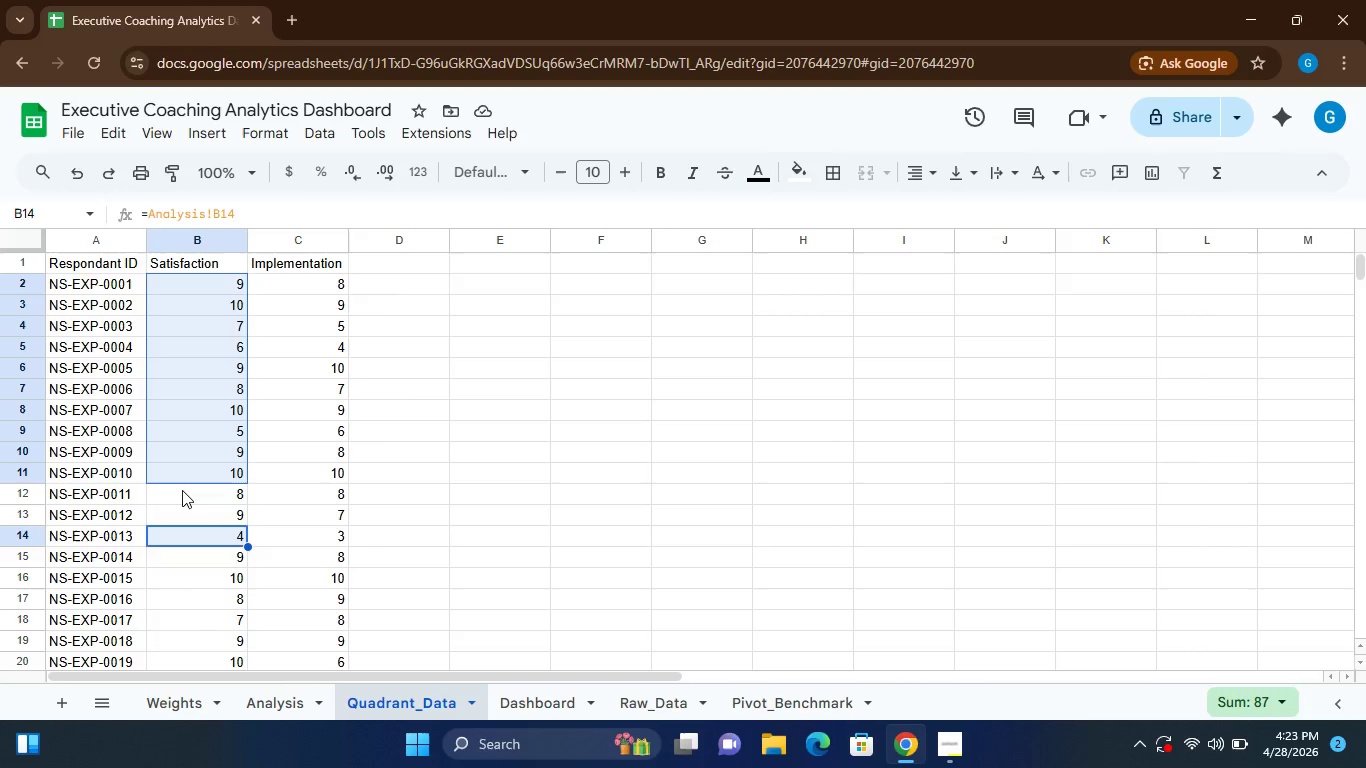 
hold_key(key=ControlLeft, duration=1.52)
left_click([184, 520])
 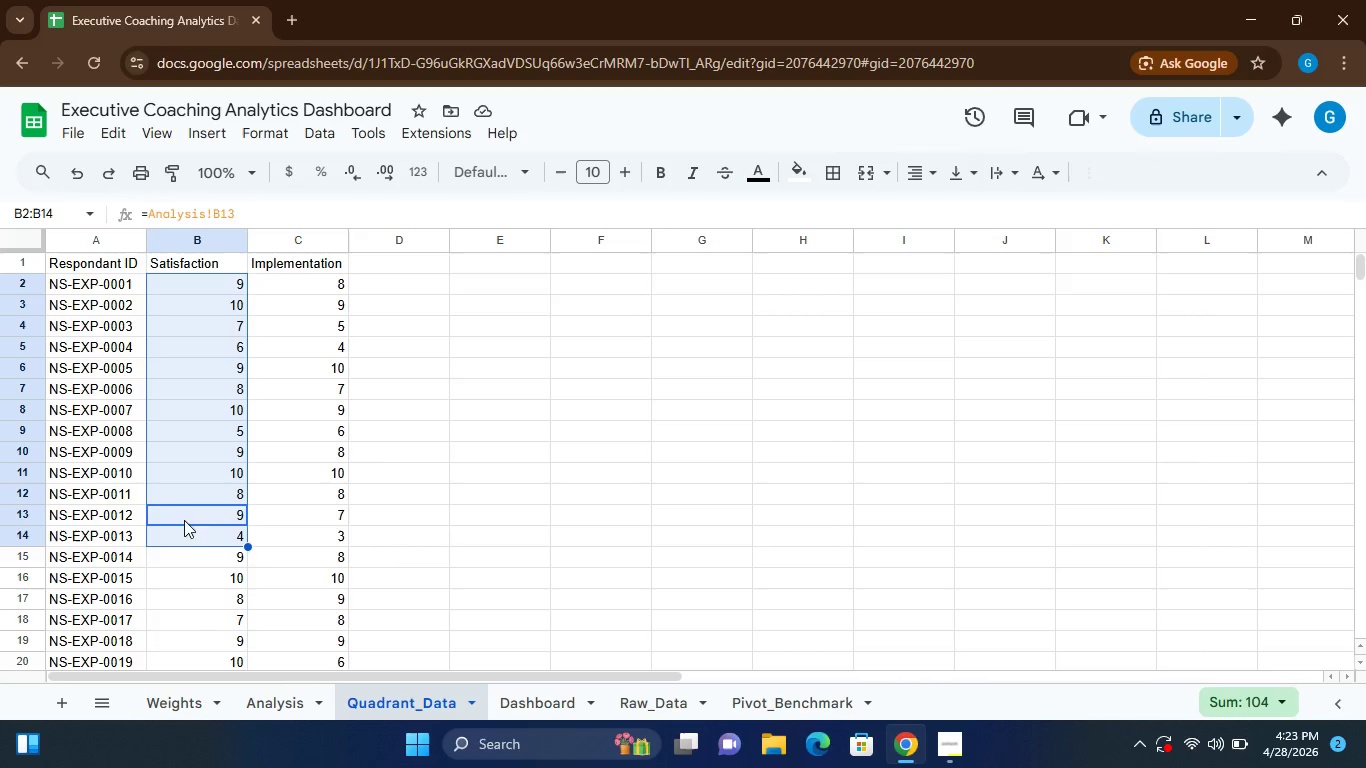 
hold_key(key=ControlLeft, duration=1.53)
left_click([186, 549])
 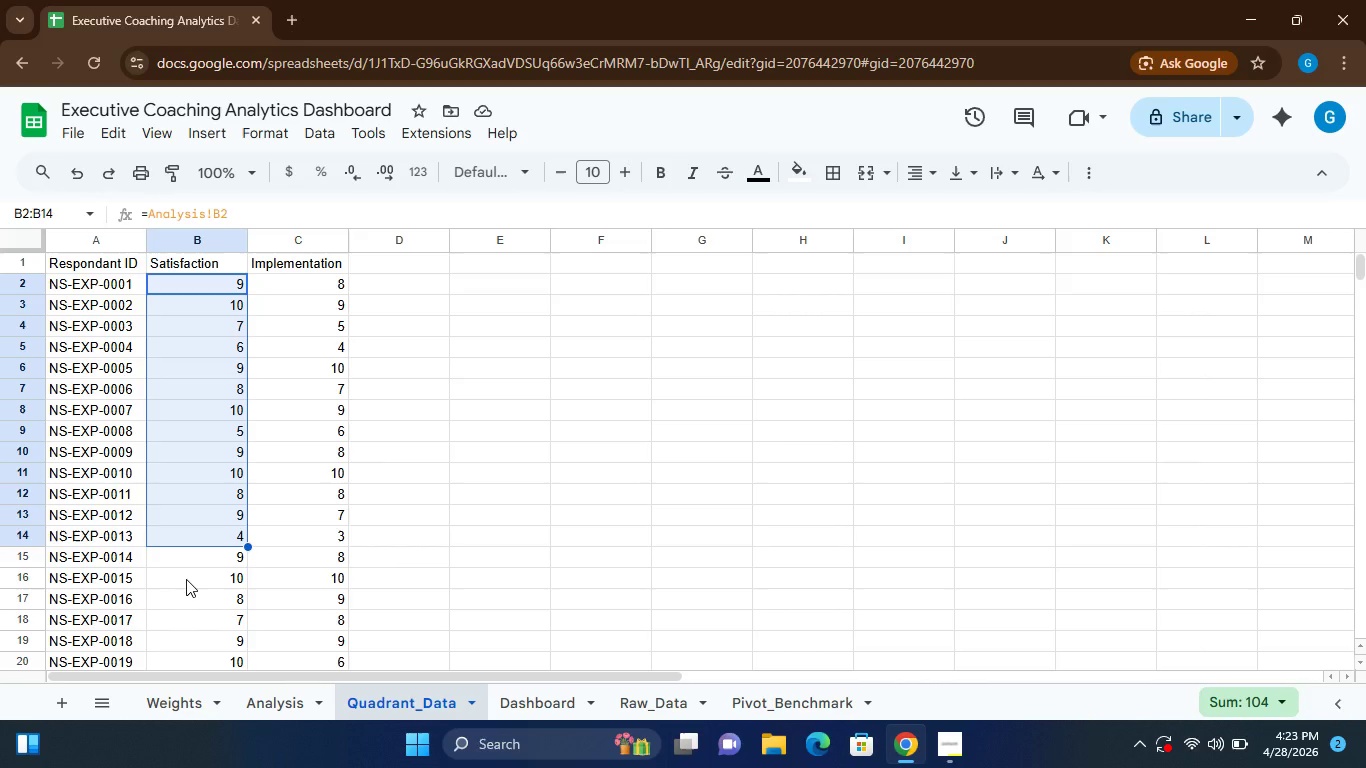 
left_click([184, 579])
 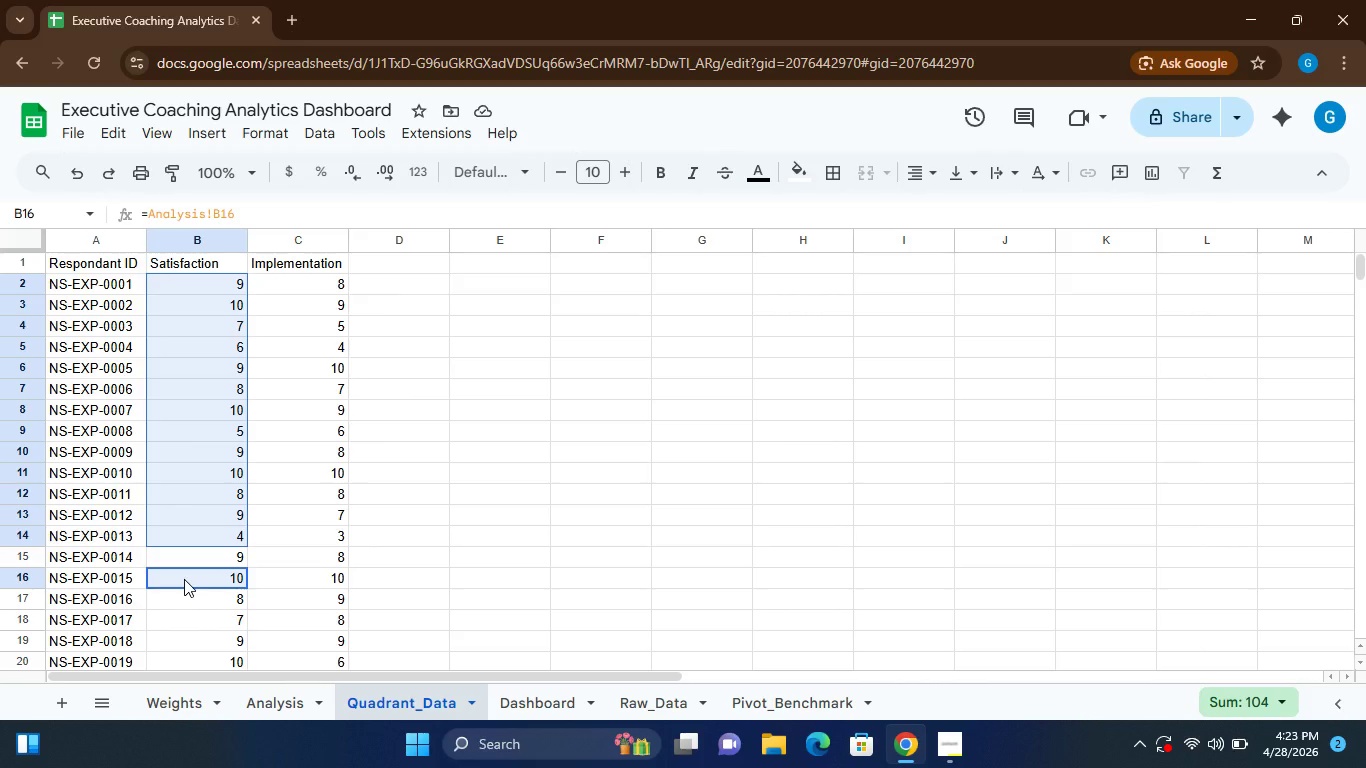 
hold_key(key=ControlLeft, duration=1.5)
 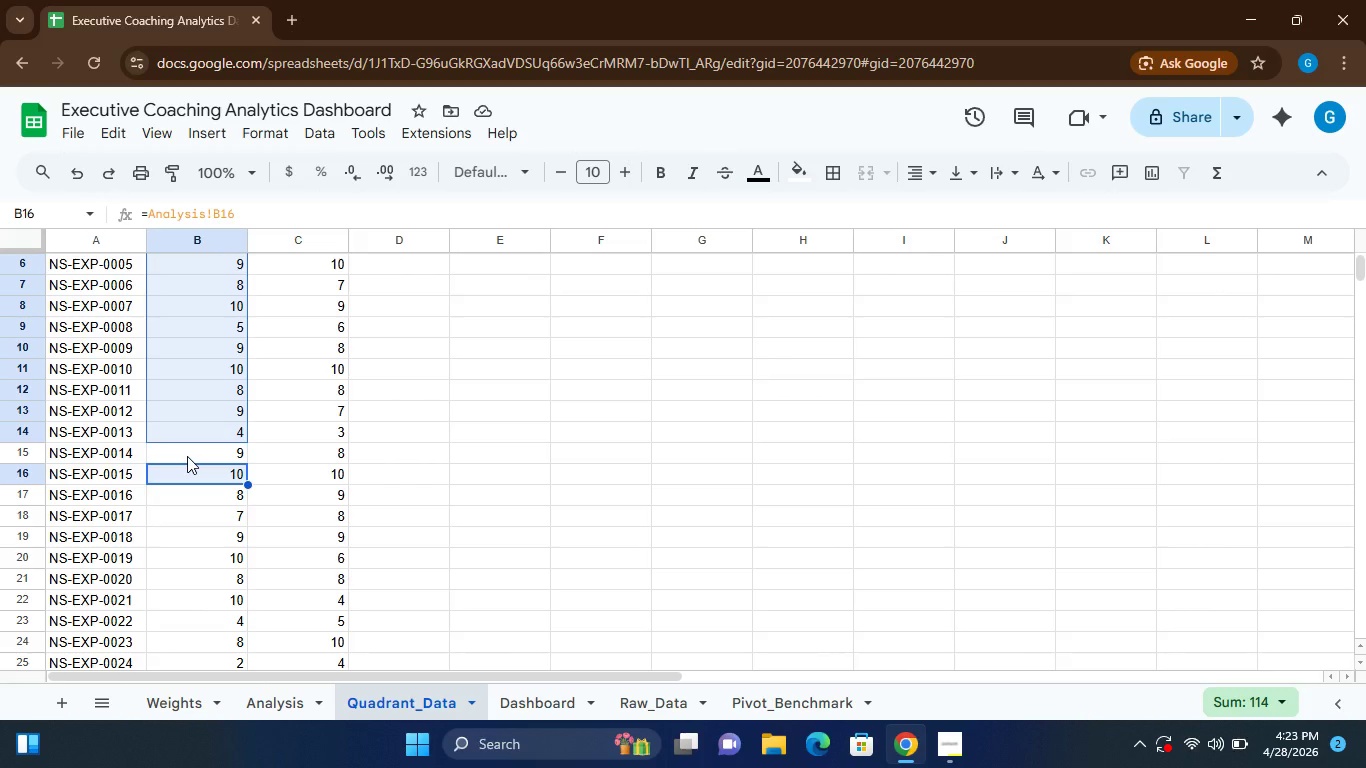 
hold_key(key=ControlLeft, duration=1.5)
 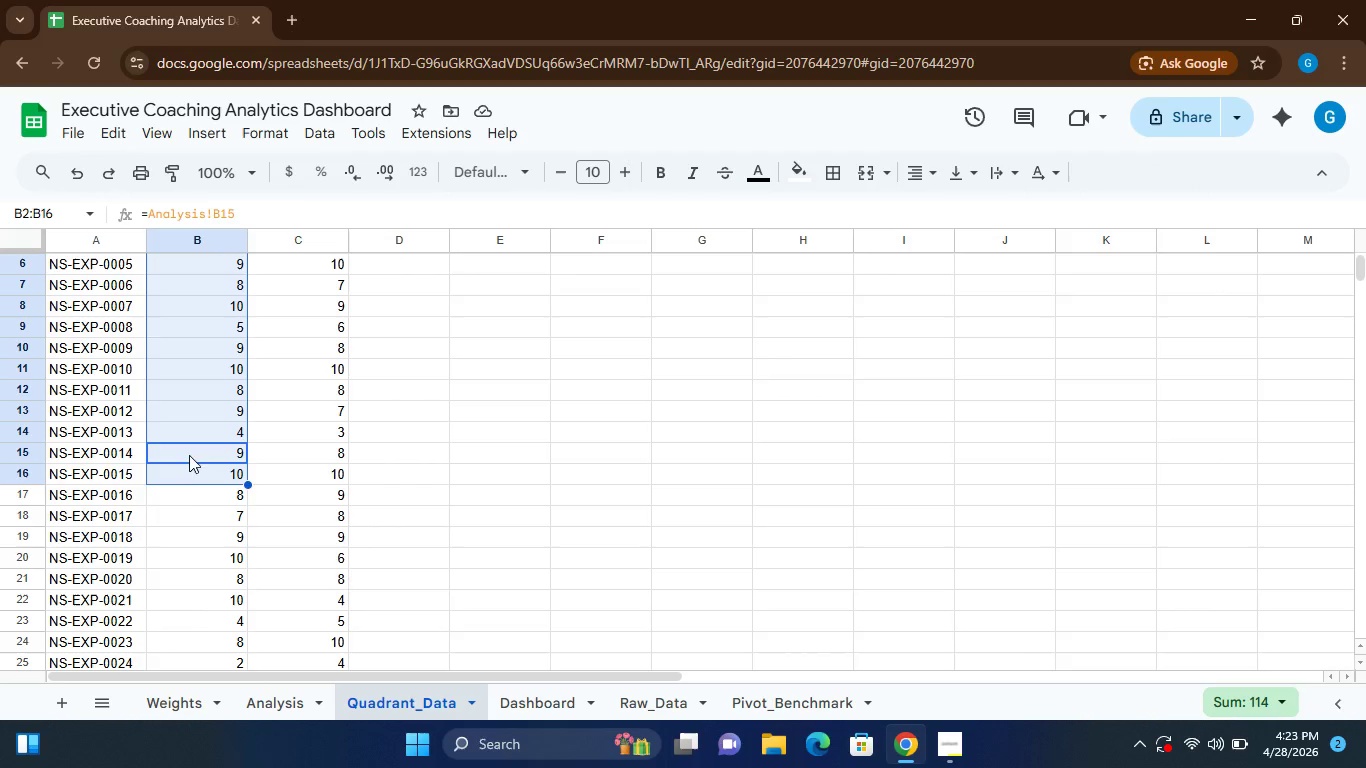 
hold_key(key=ControlLeft, duration=1.52)
left_click([189, 455])
 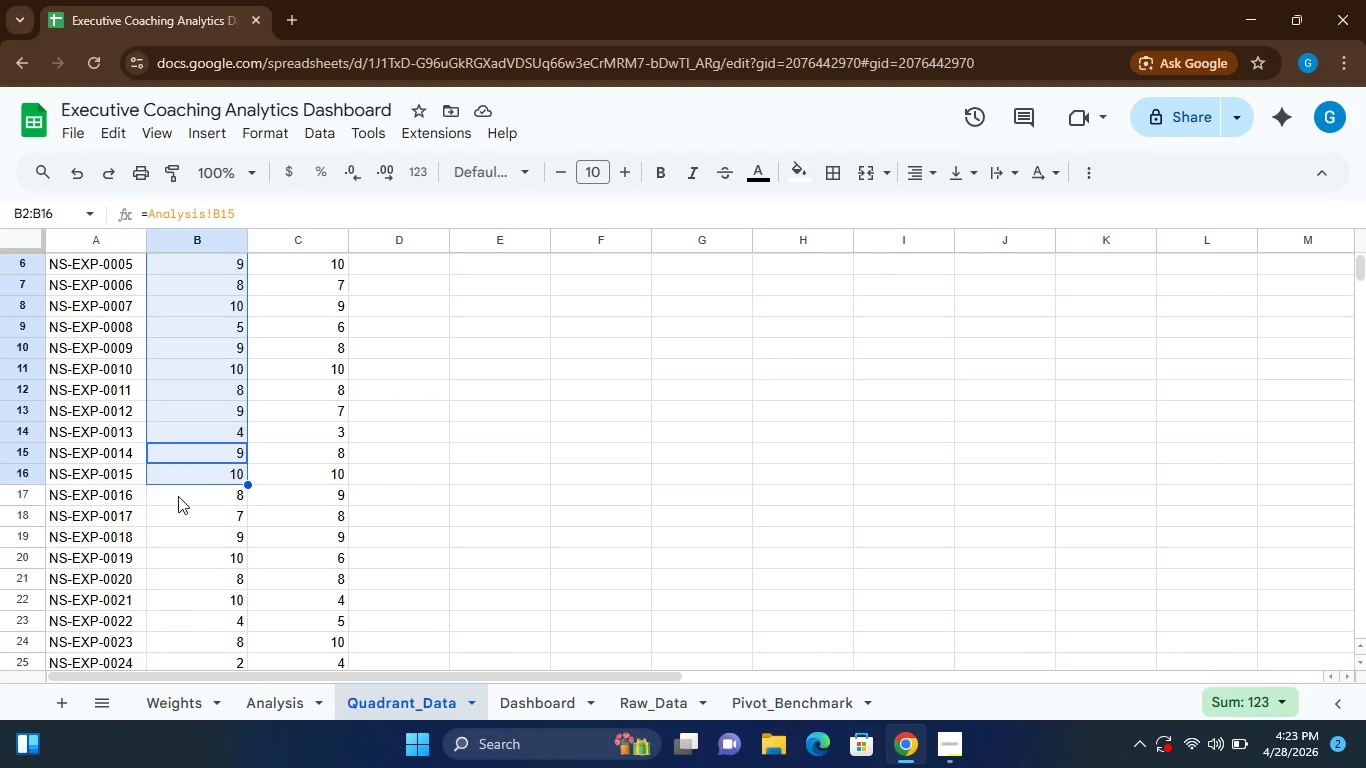 
left_click([178, 496])
 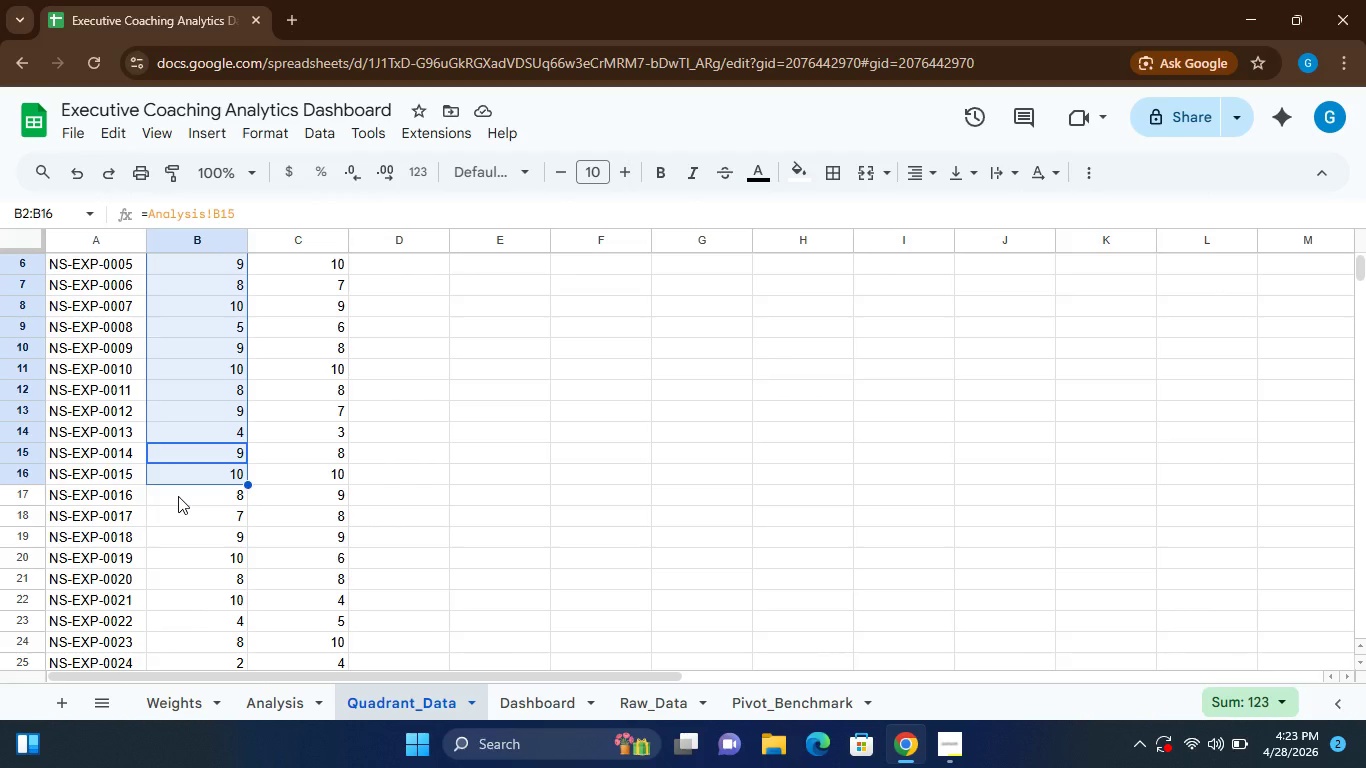 
hold_key(key=ControlLeft, duration=1.56)
left_click([179, 513])
 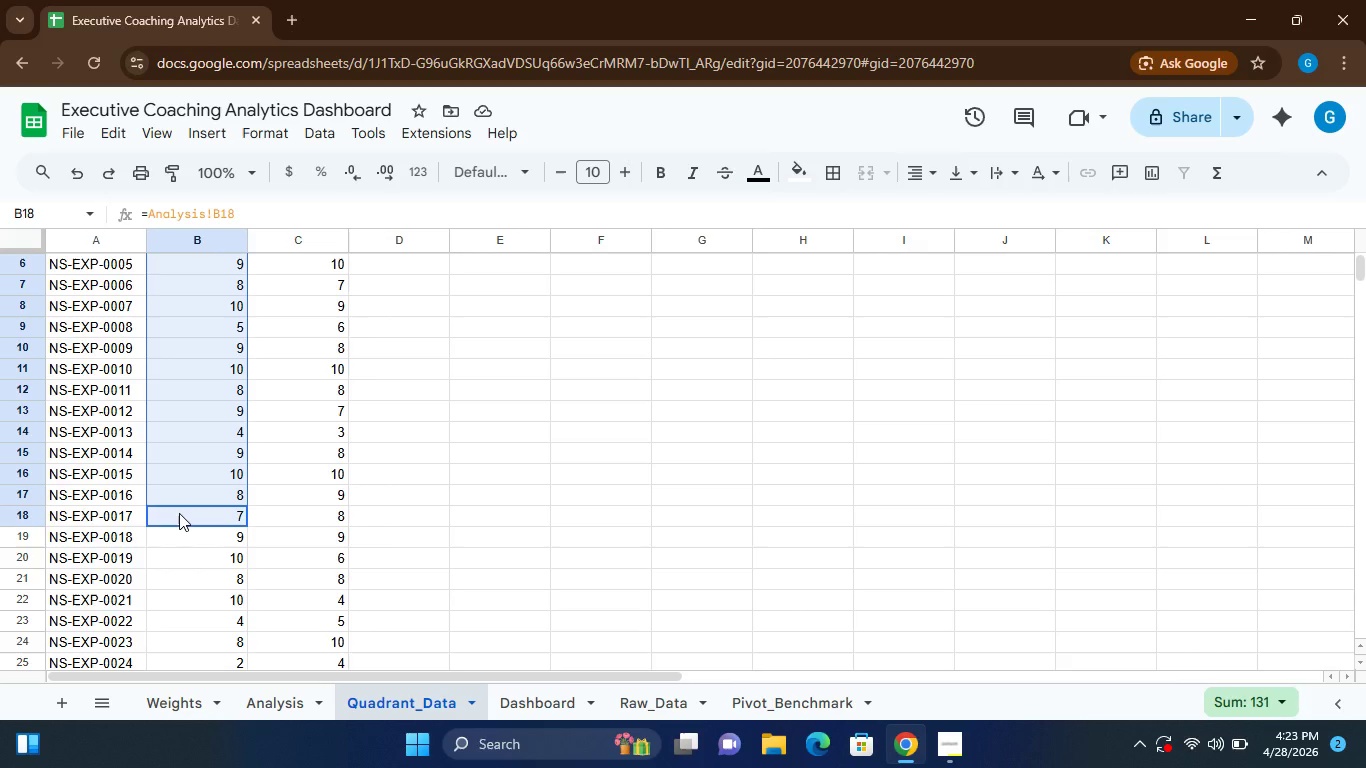 
hold_key(key=ControlLeft, duration=1.58)
left_click([180, 538])
 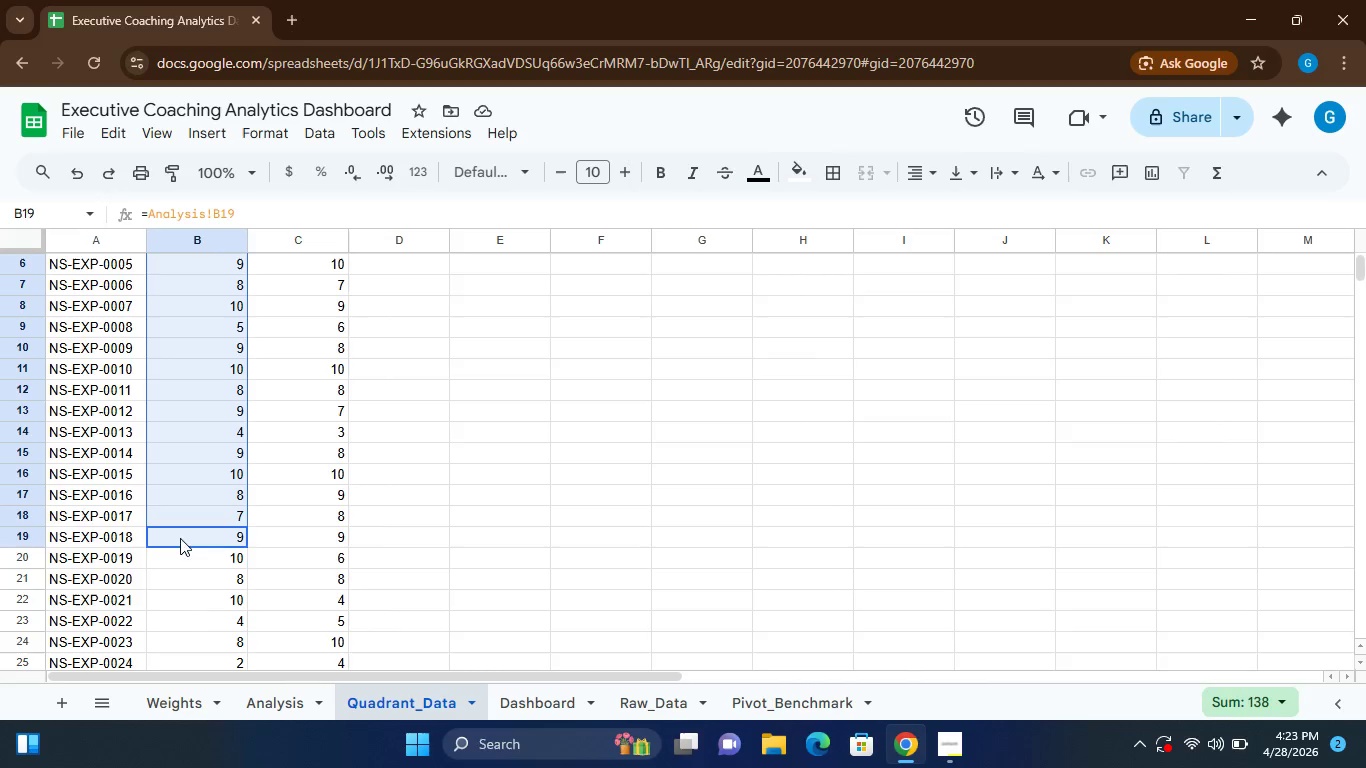 
left_click([180, 560])
 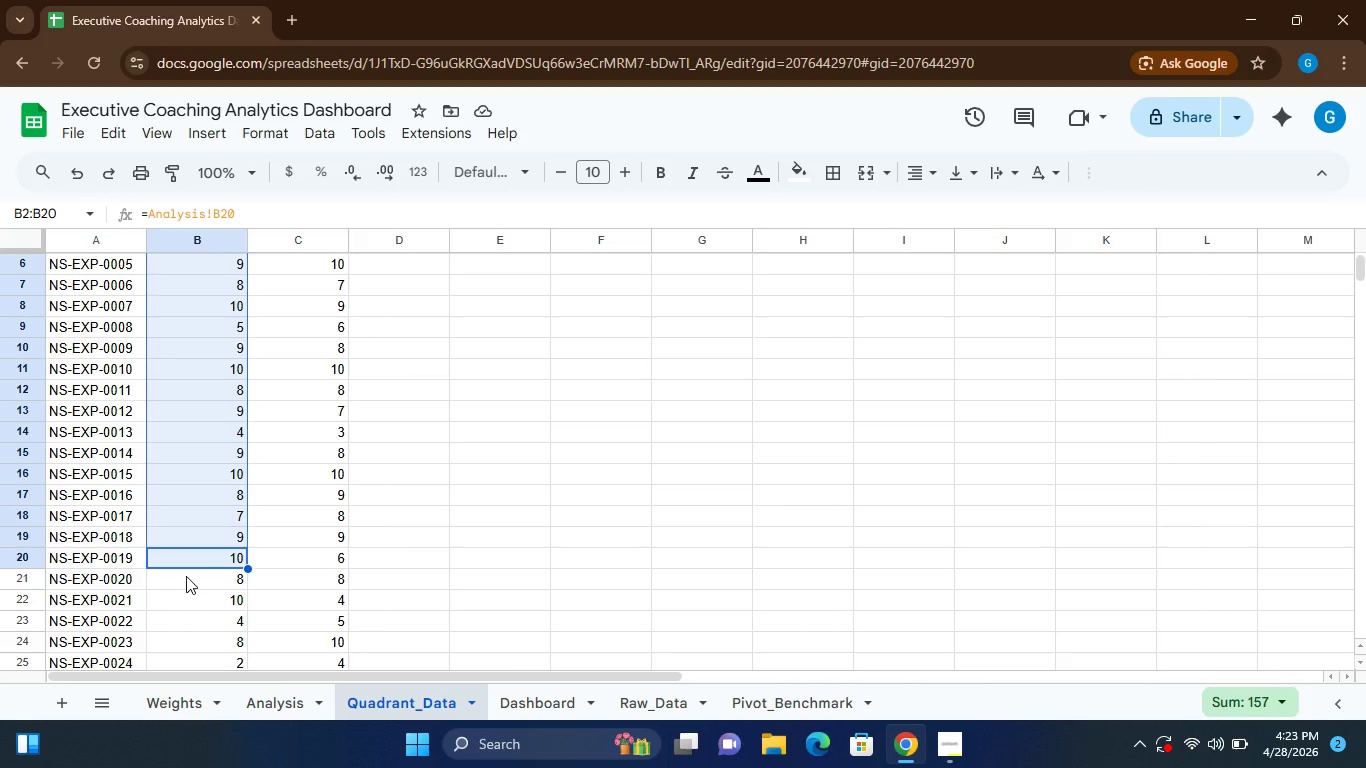 
left_click([186, 576])
 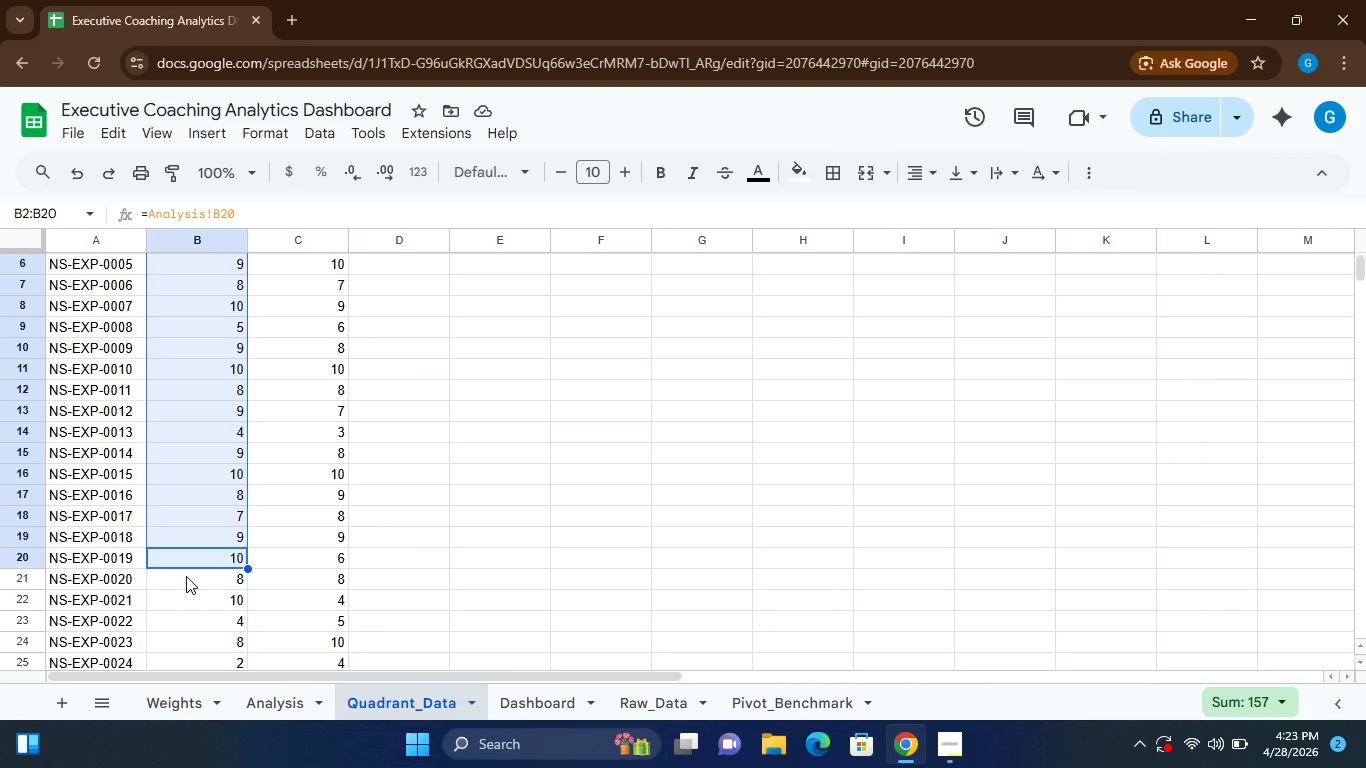 
hold_key(key=ControlLeft, duration=1.56)
left_click([189, 601])
 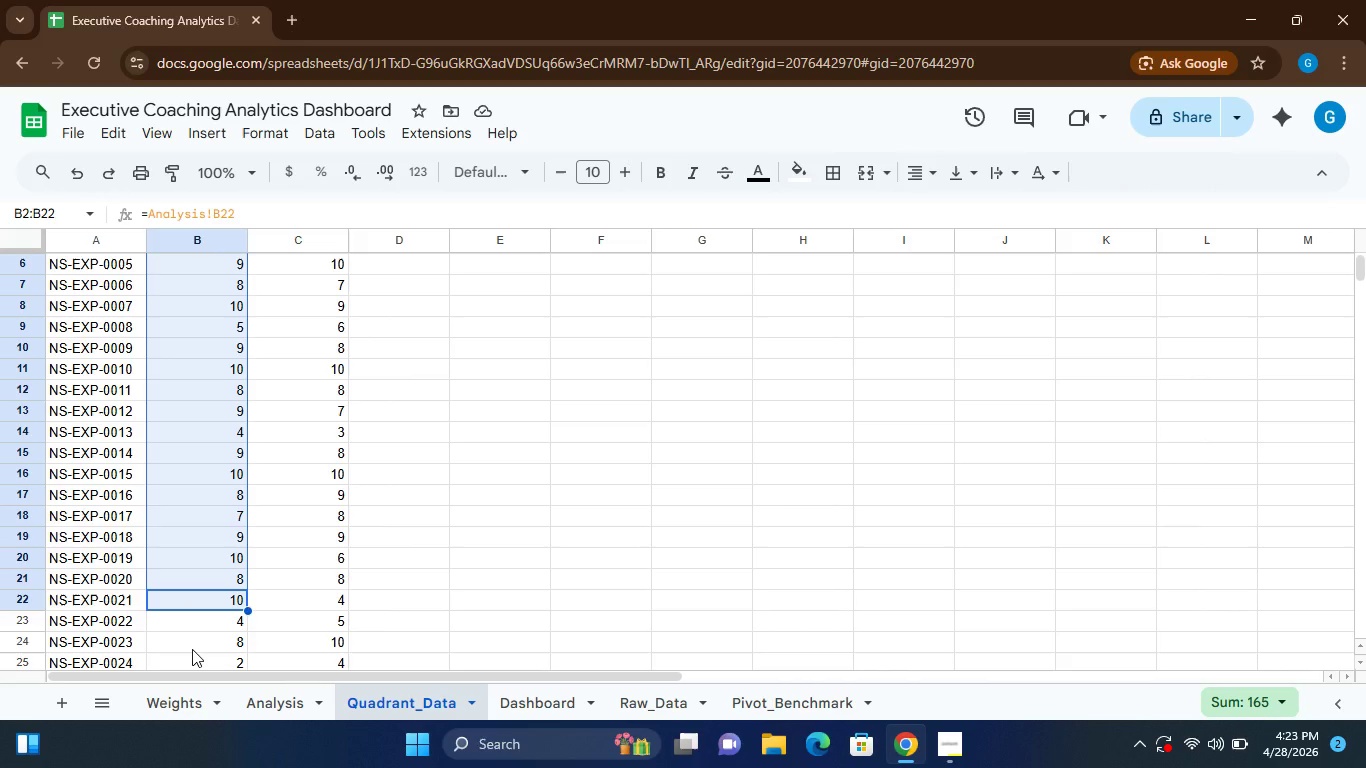 
left_click([192, 649])
 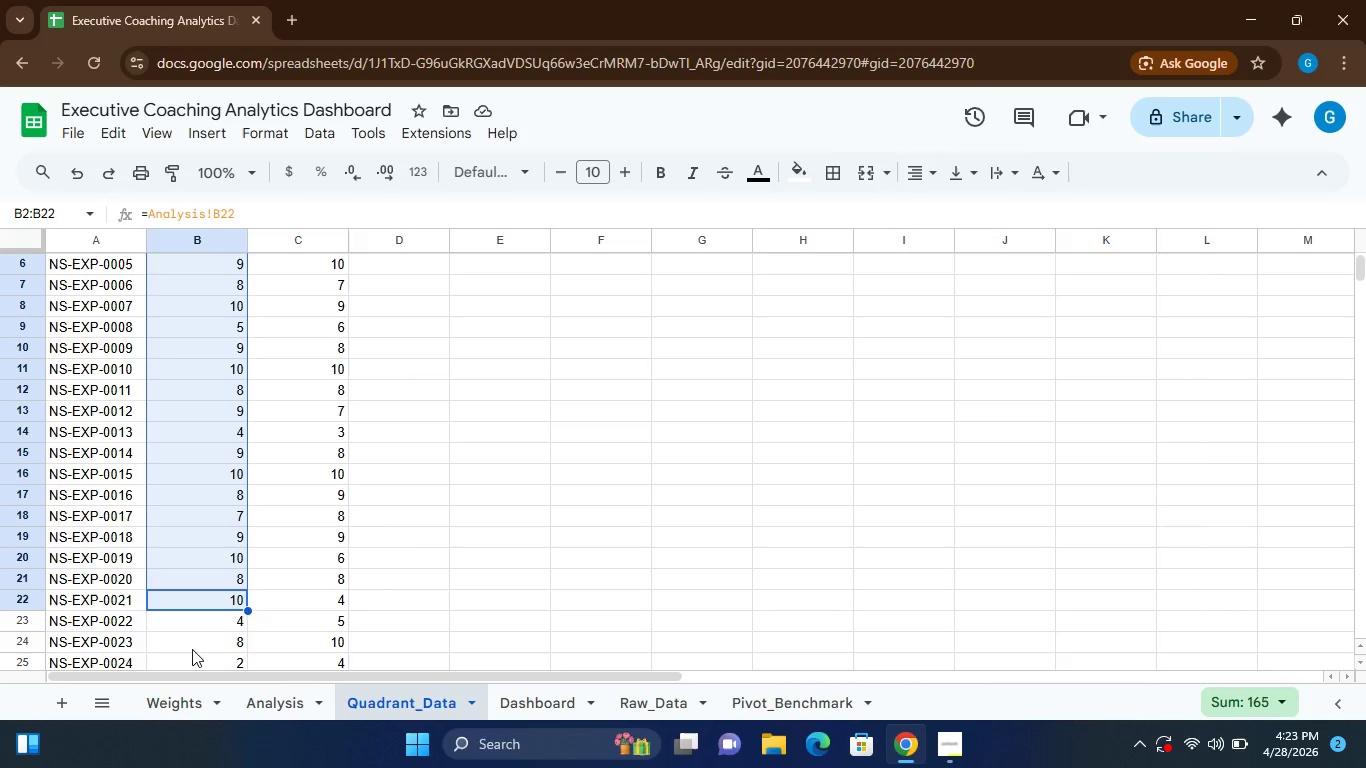 
hold_key(key=ControlLeft, duration=1.64)
 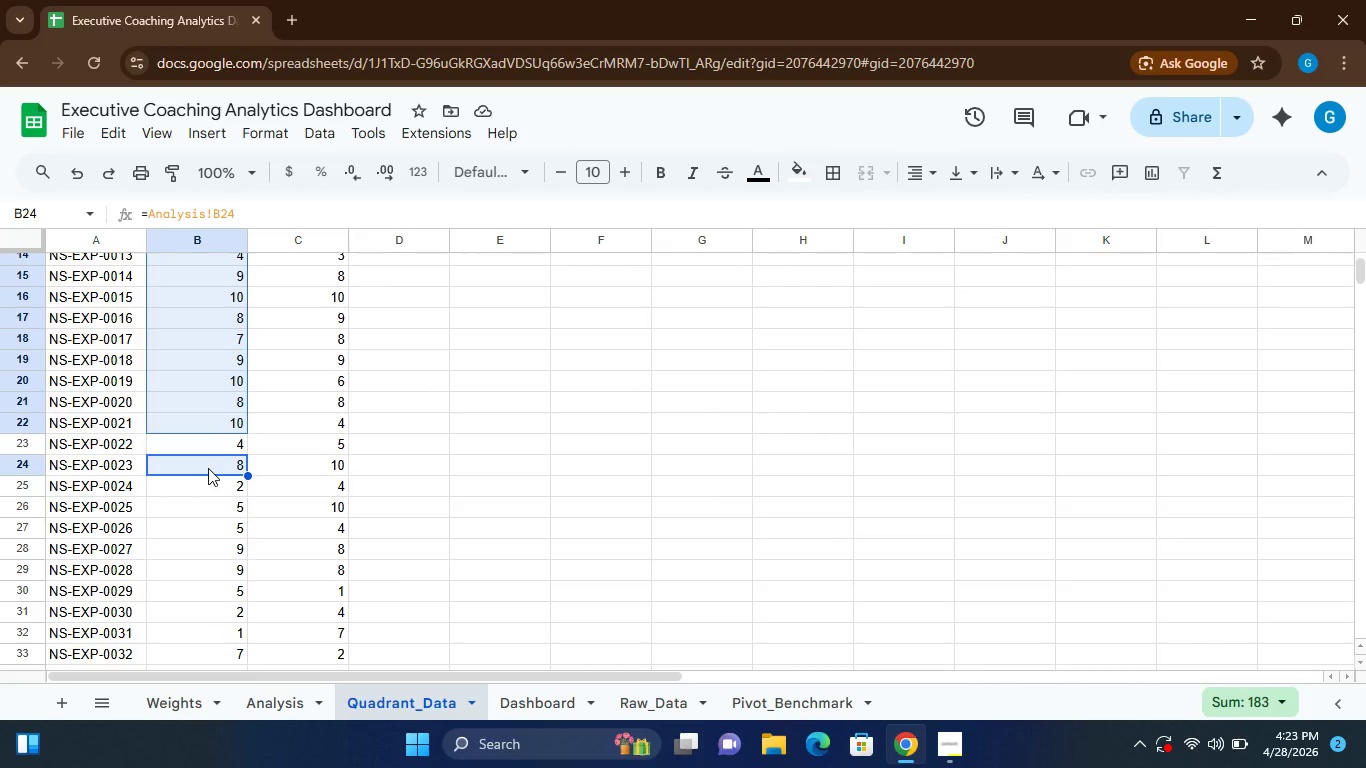 
hold_key(key=ControlLeft, duration=1.53)
left_click([204, 442])
 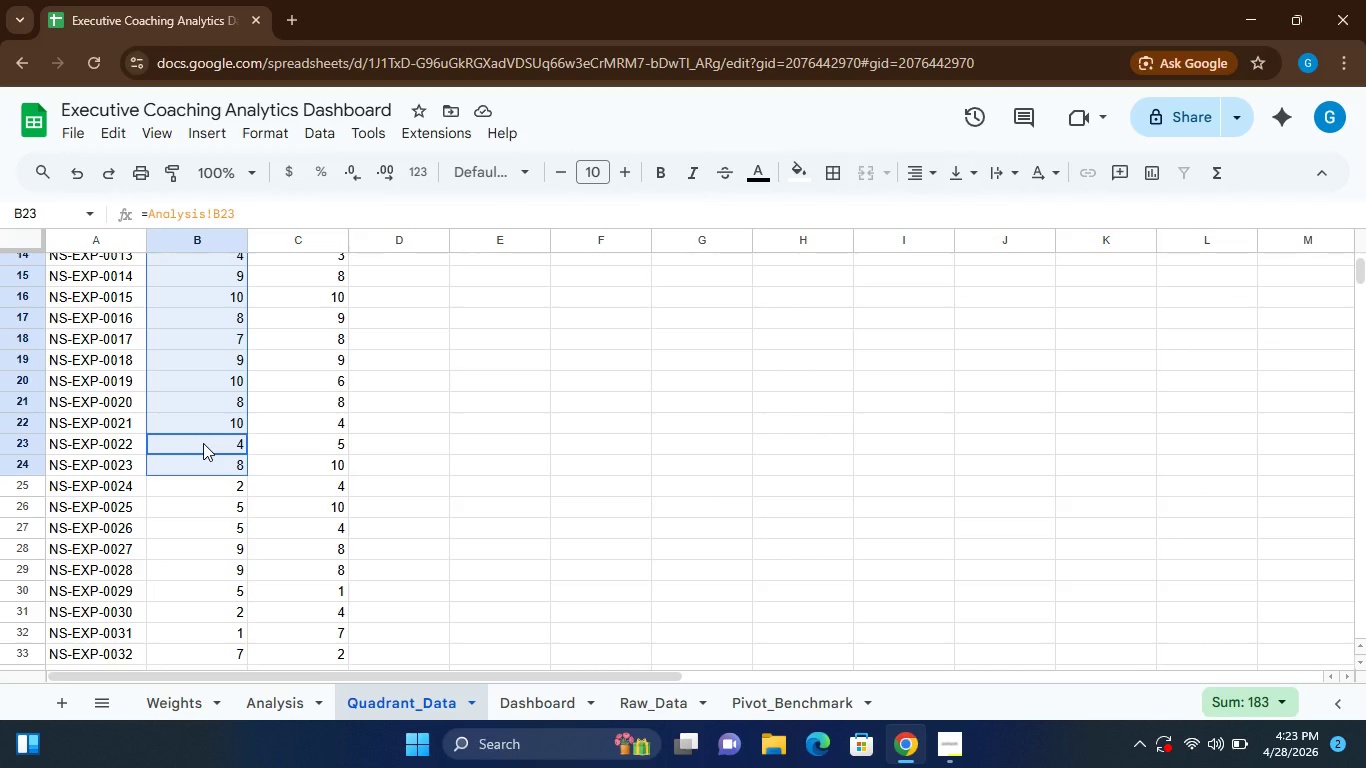 
hold_key(key=ControlLeft, duration=1.5)
left_click([190, 480])
 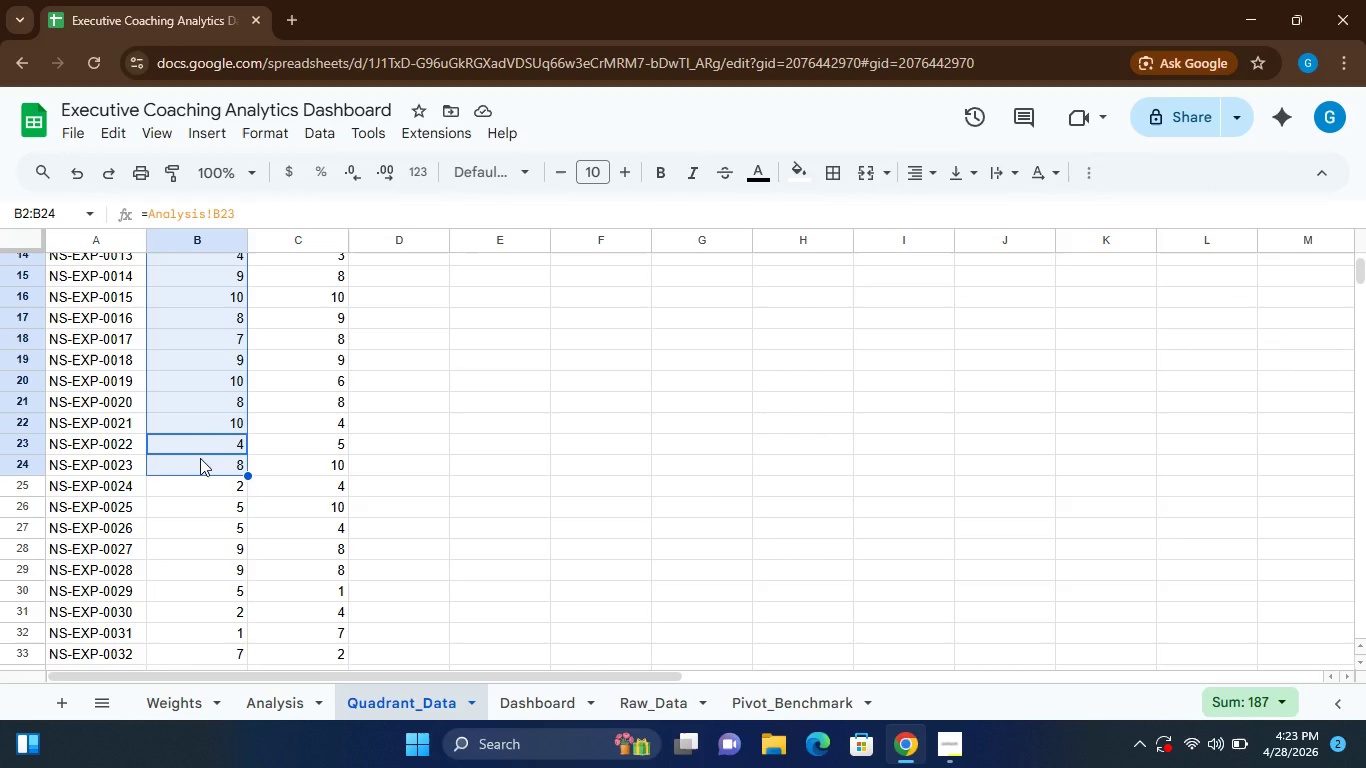 
left_click([181, 517])
 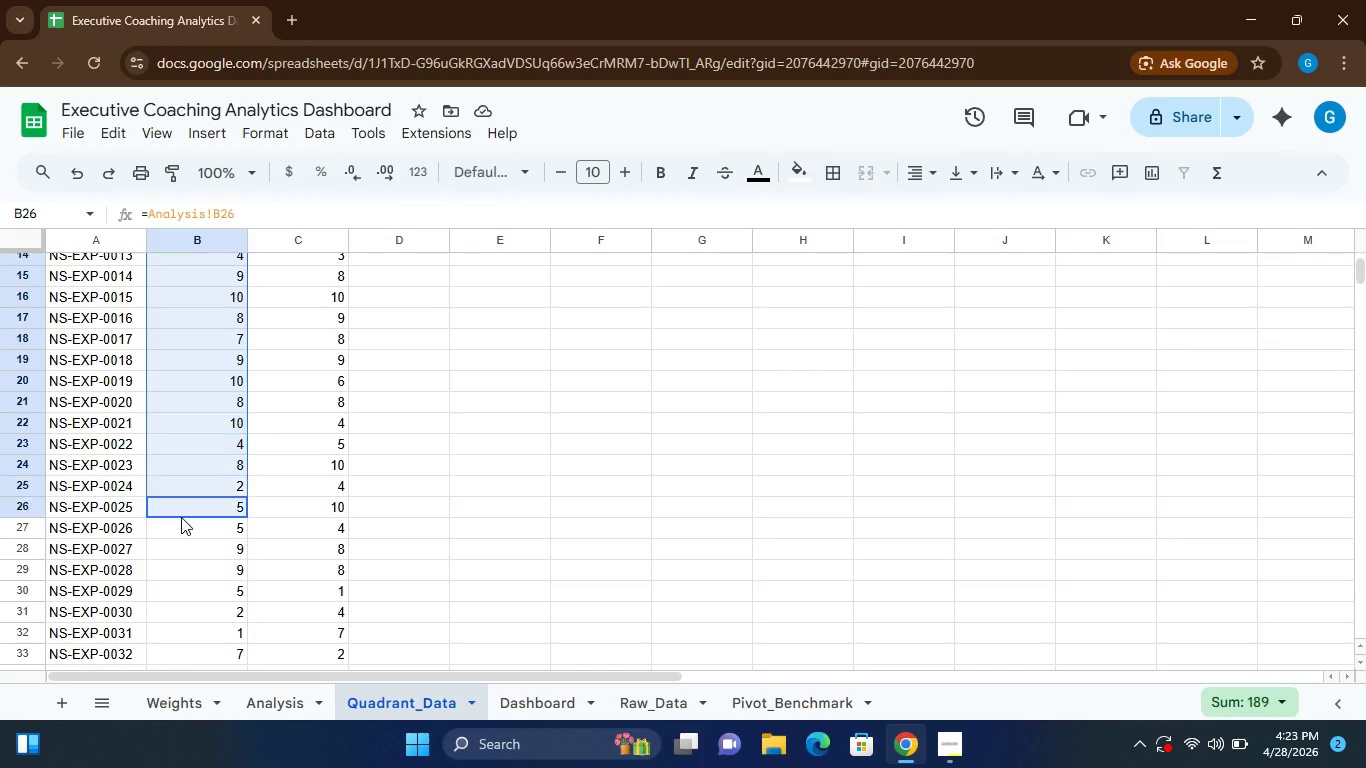 
hold_key(key=ControlLeft, duration=1.55)
left_click([174, 538])
 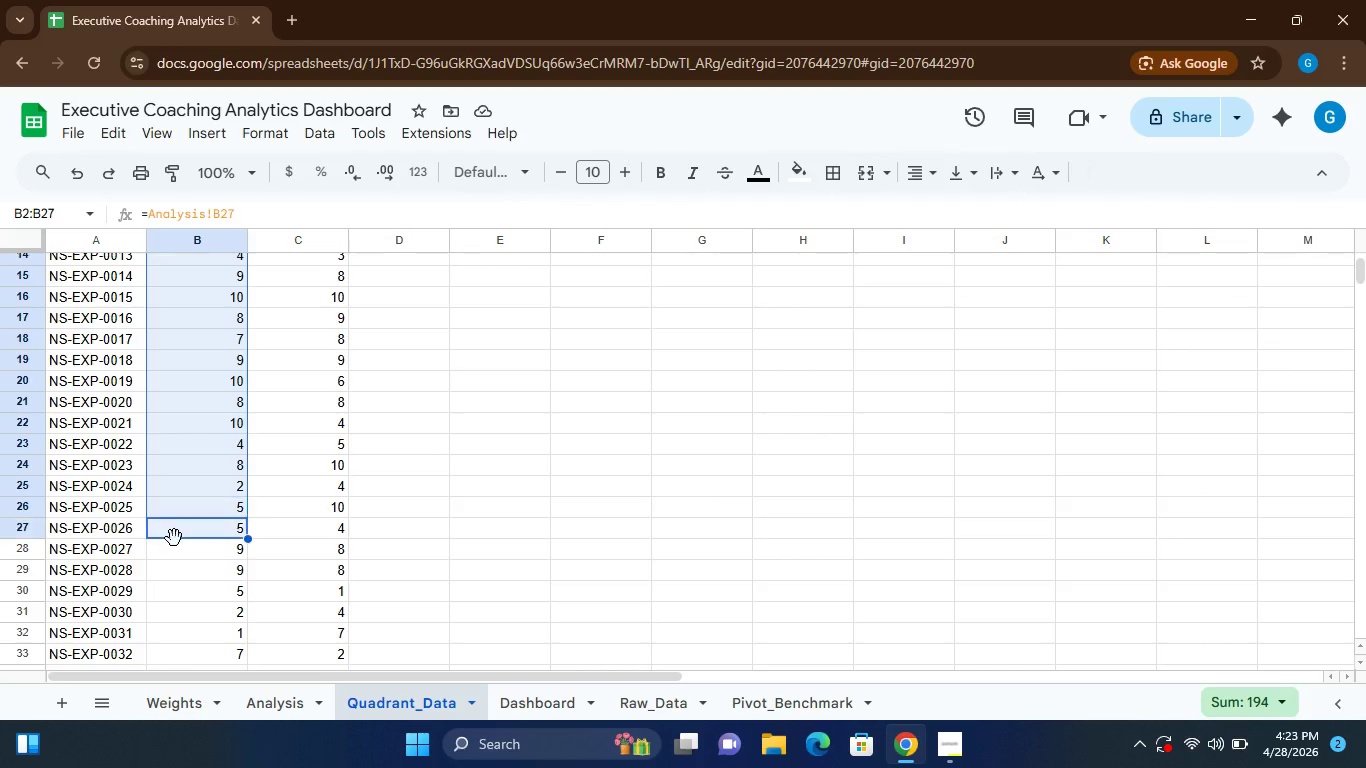 
hold_key(key=ControlLeft, duration=1.56)
left_click([171, 559])
 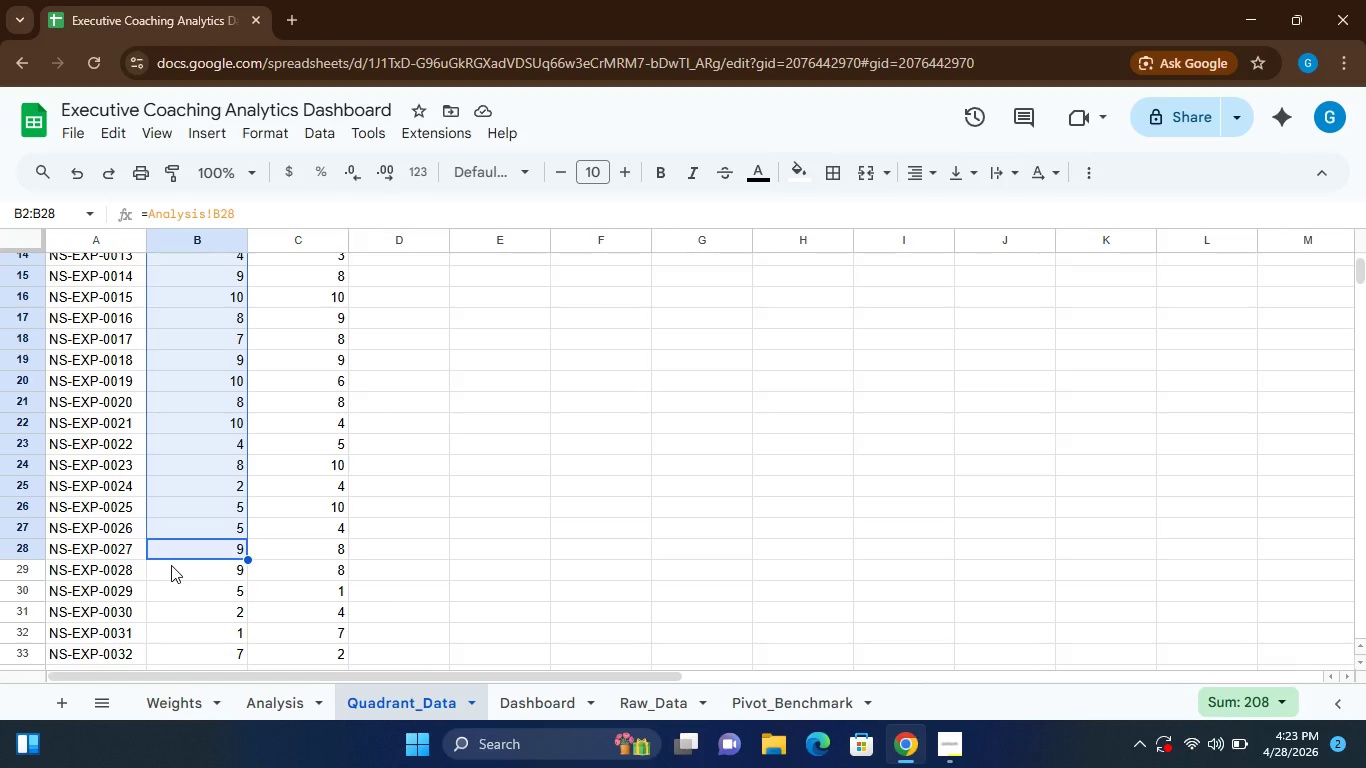 
hold_key(key=ControlLeft, duration=1.45)
left_click([169, 572])
 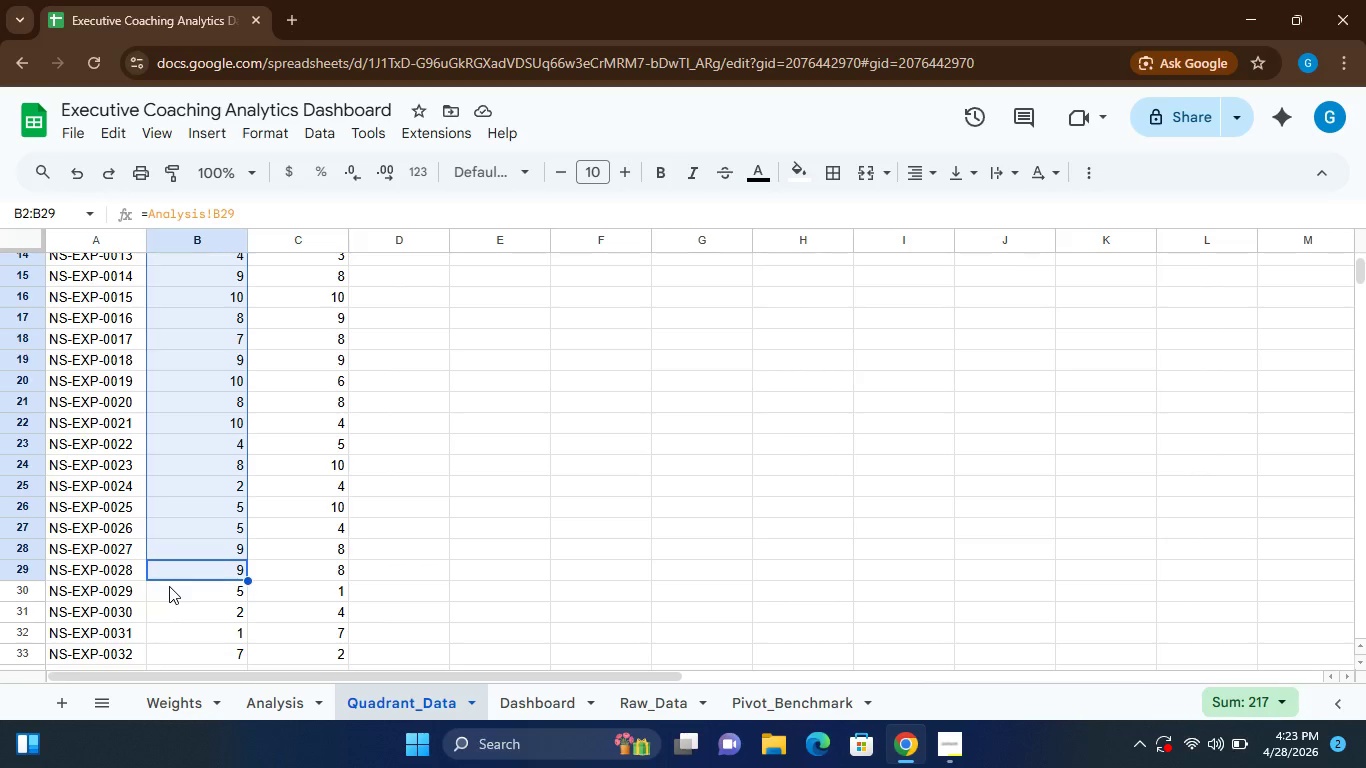 
left_click([168, 590])
 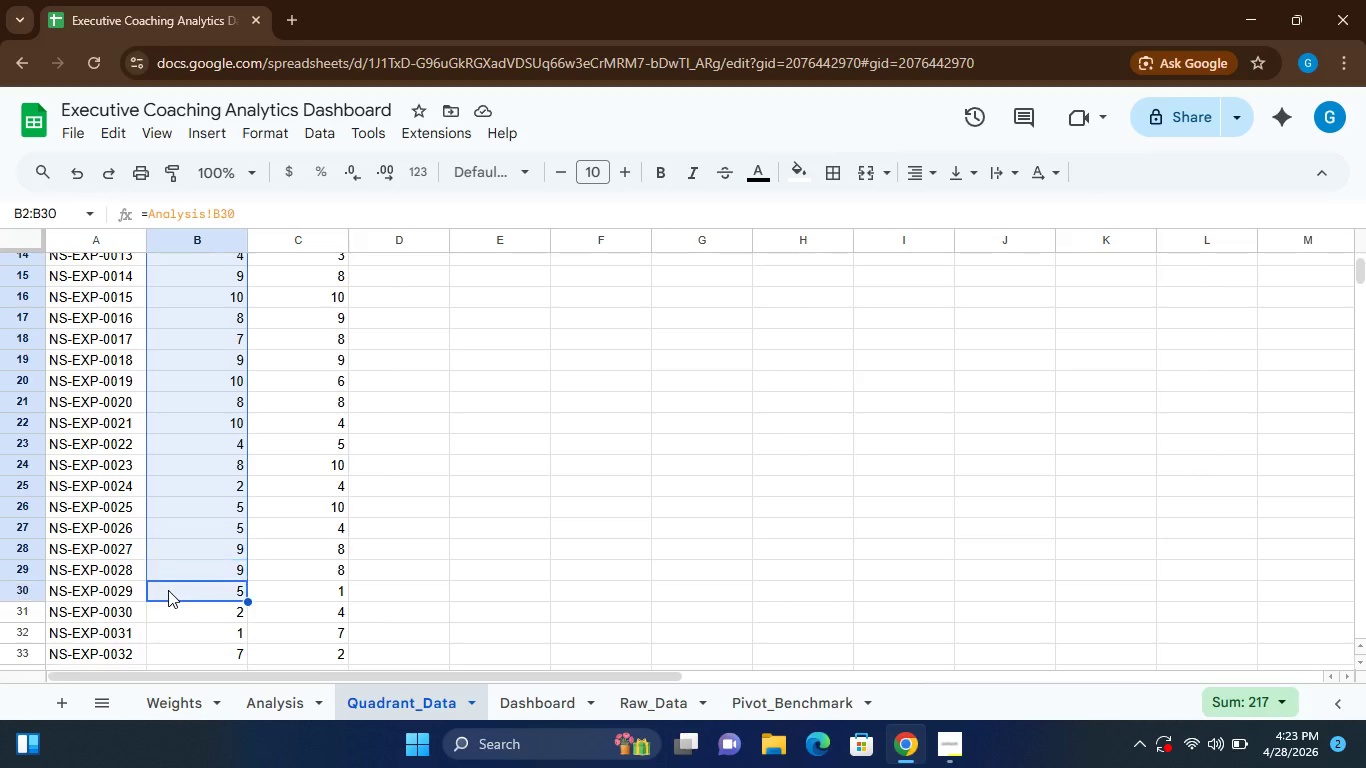 
hold_key(key=ControlLeft, duration=1.75)
left_click([167, 605])
 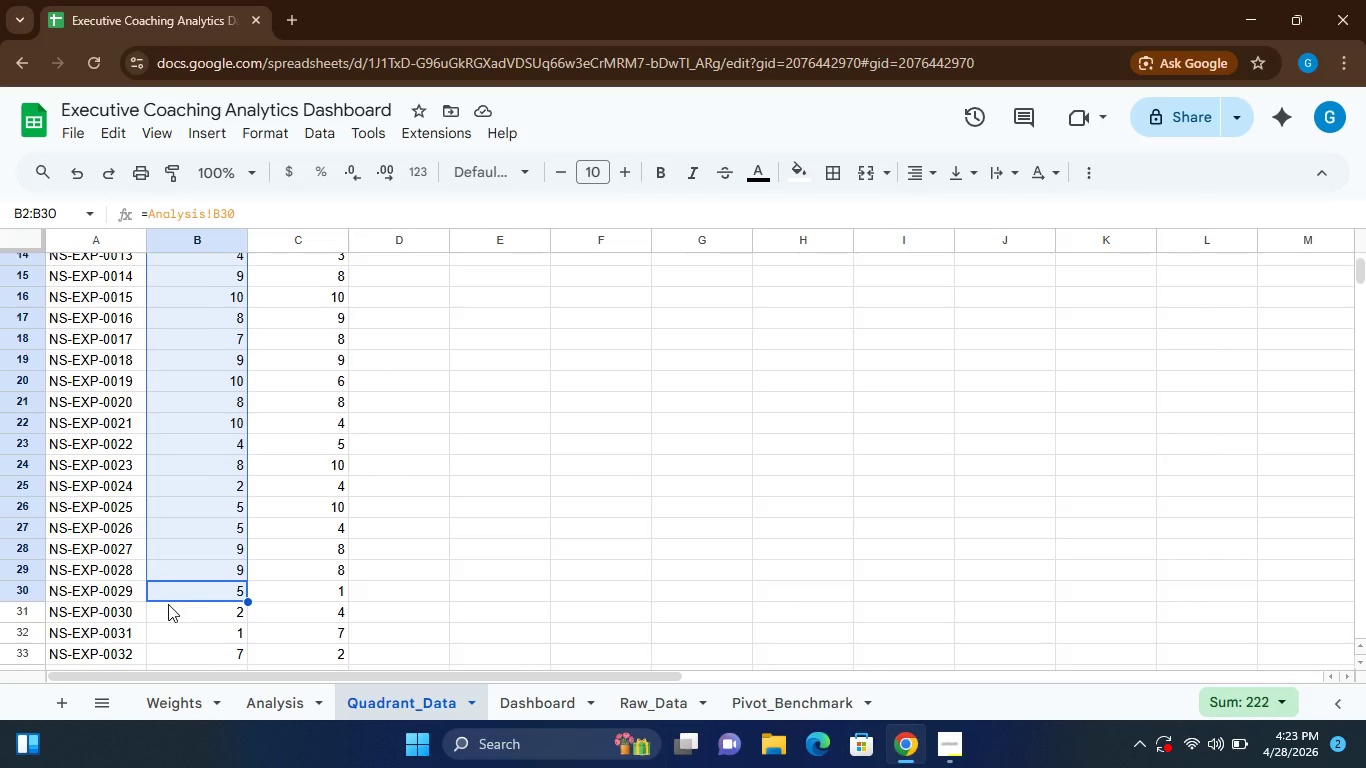 
hold_key(key=ControlLeft, duration=1.76)
left_click([189, 525])
 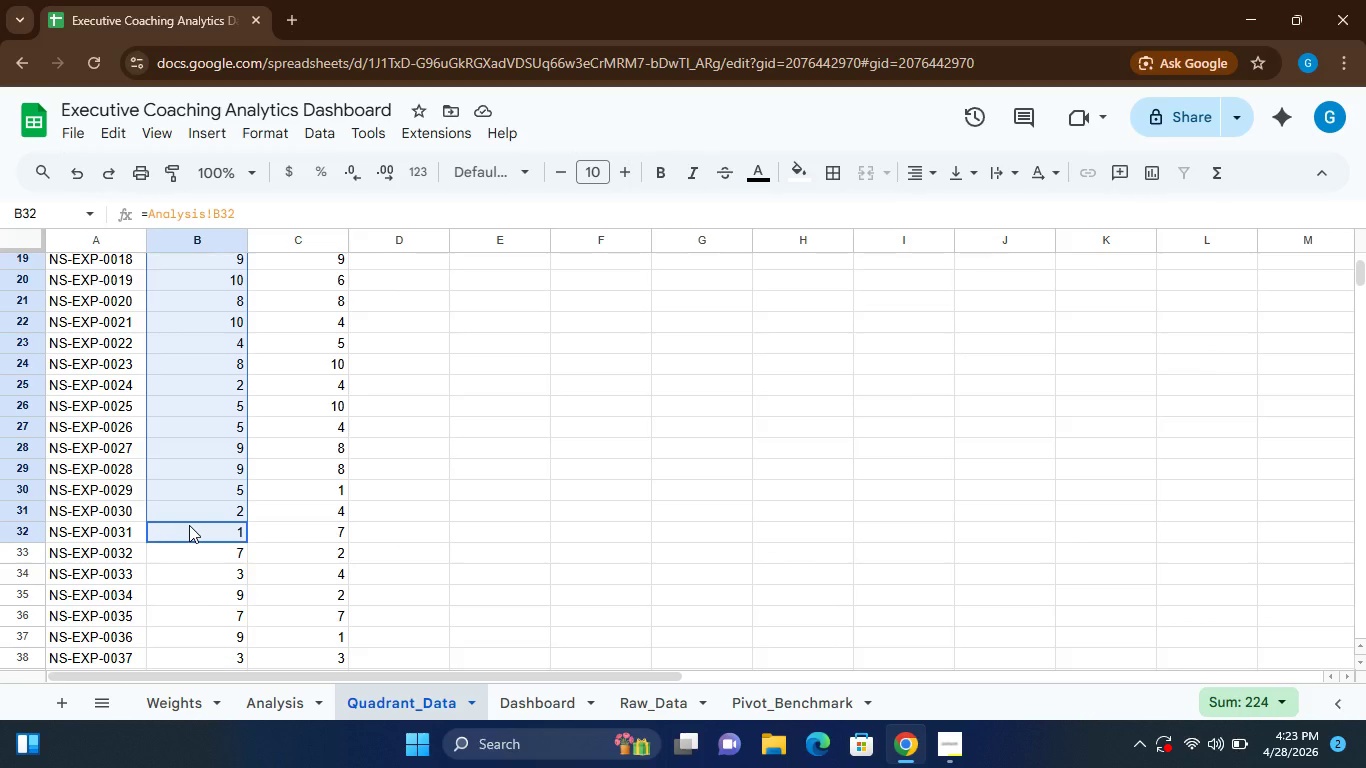 
hold_key(key=ControlLeft, duration=1.53)
left_click([185, 546])
 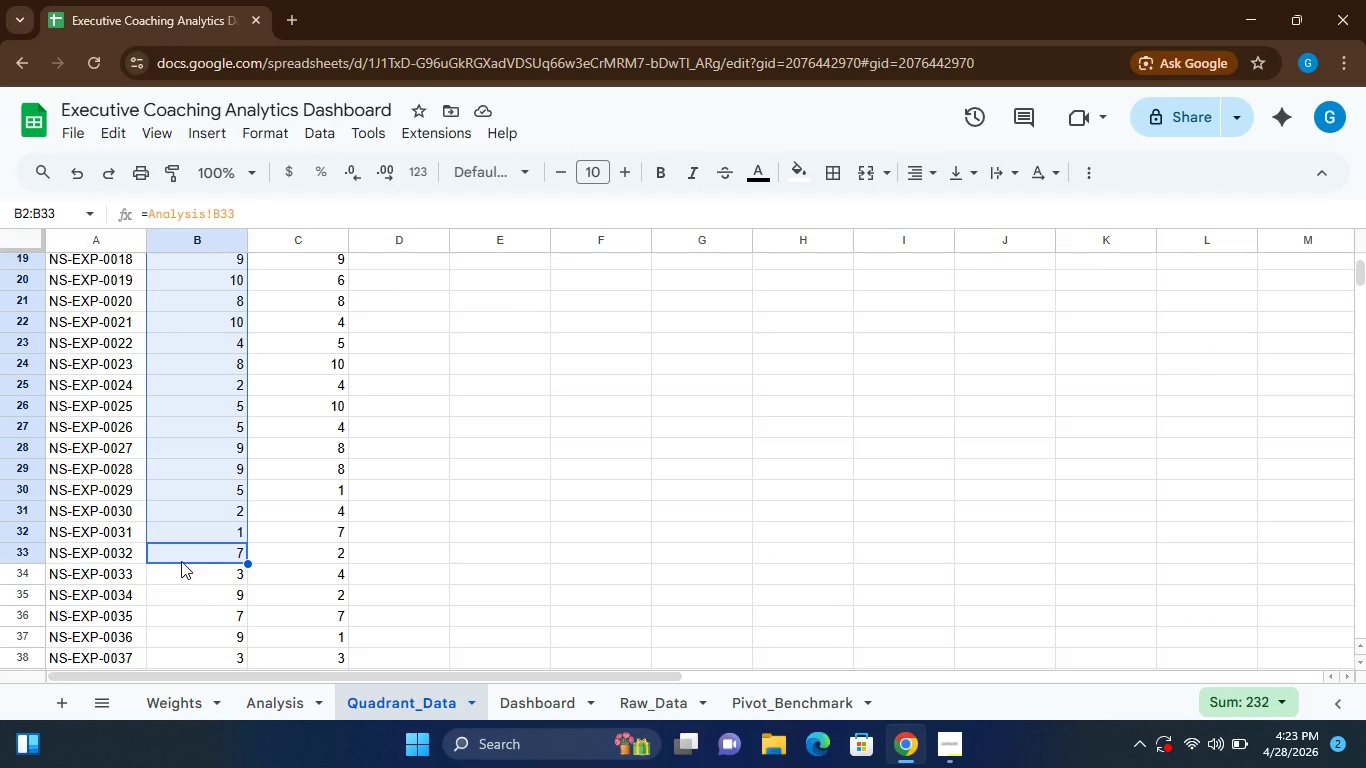 
key(Control+ControlLeft)
 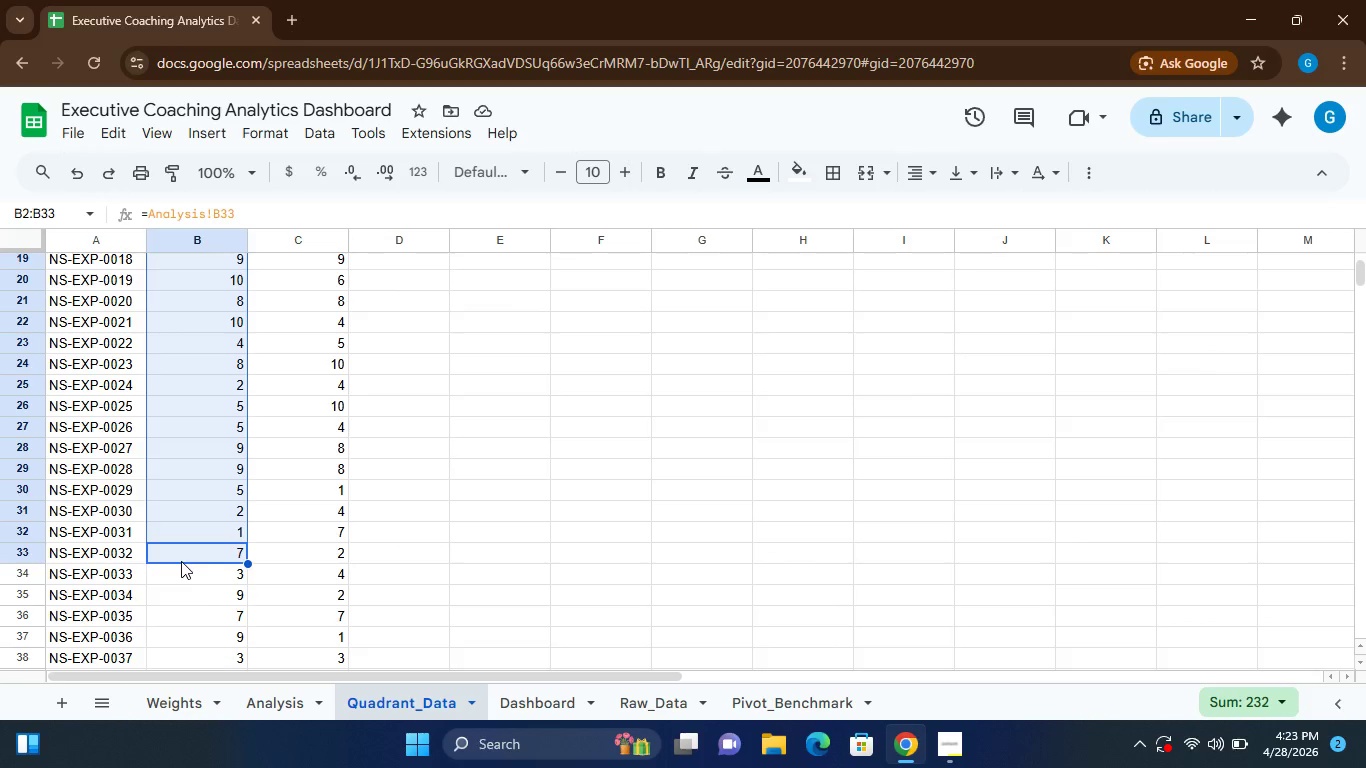 
key(Control+ControlLeft)
 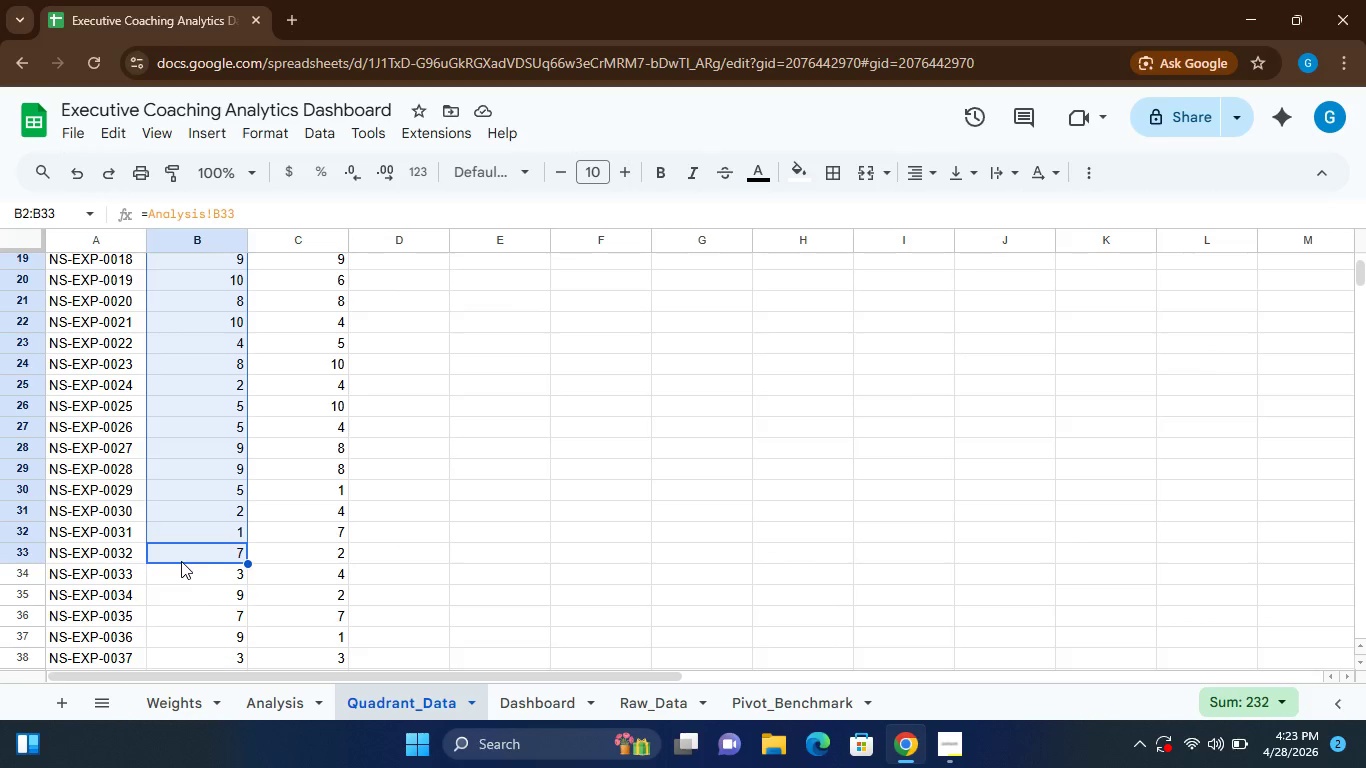 
key(Control+ControlLeft)
 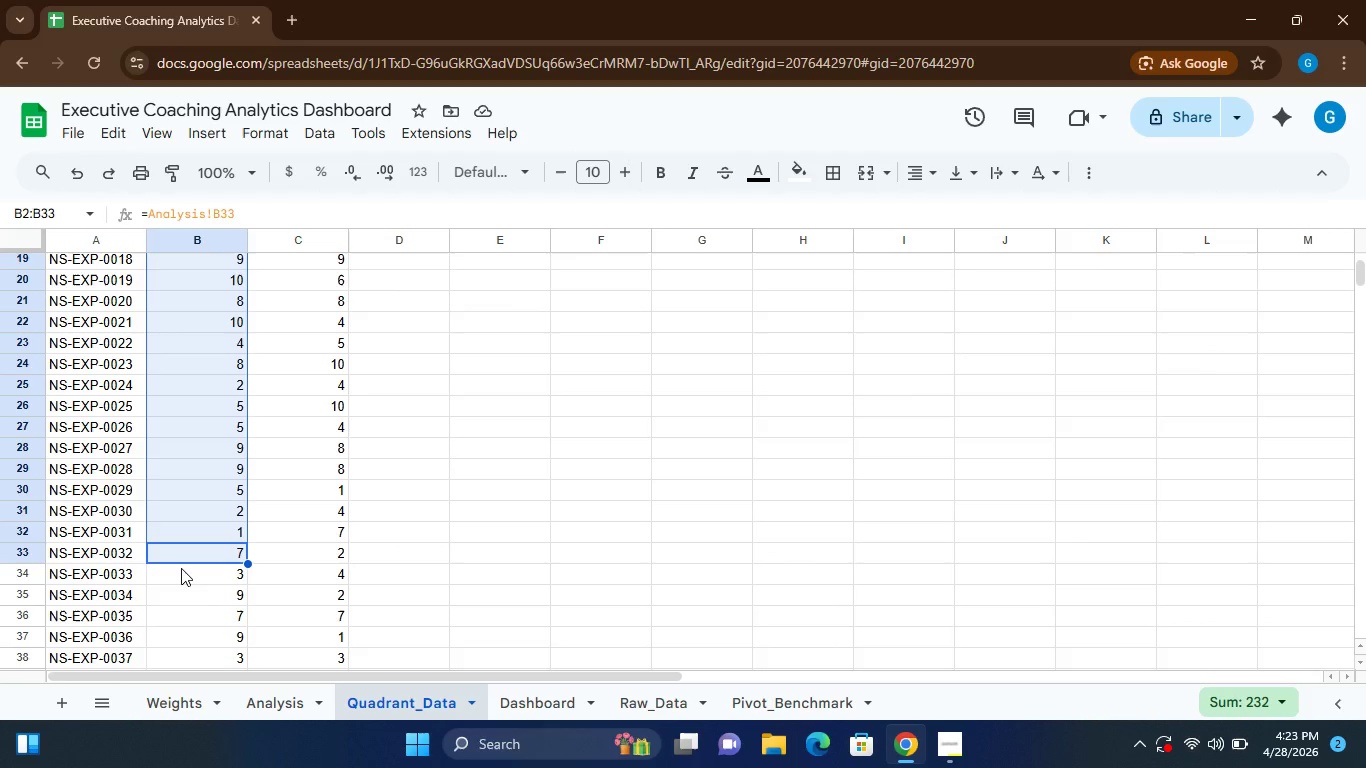 
key(Control+ControlLeft)
 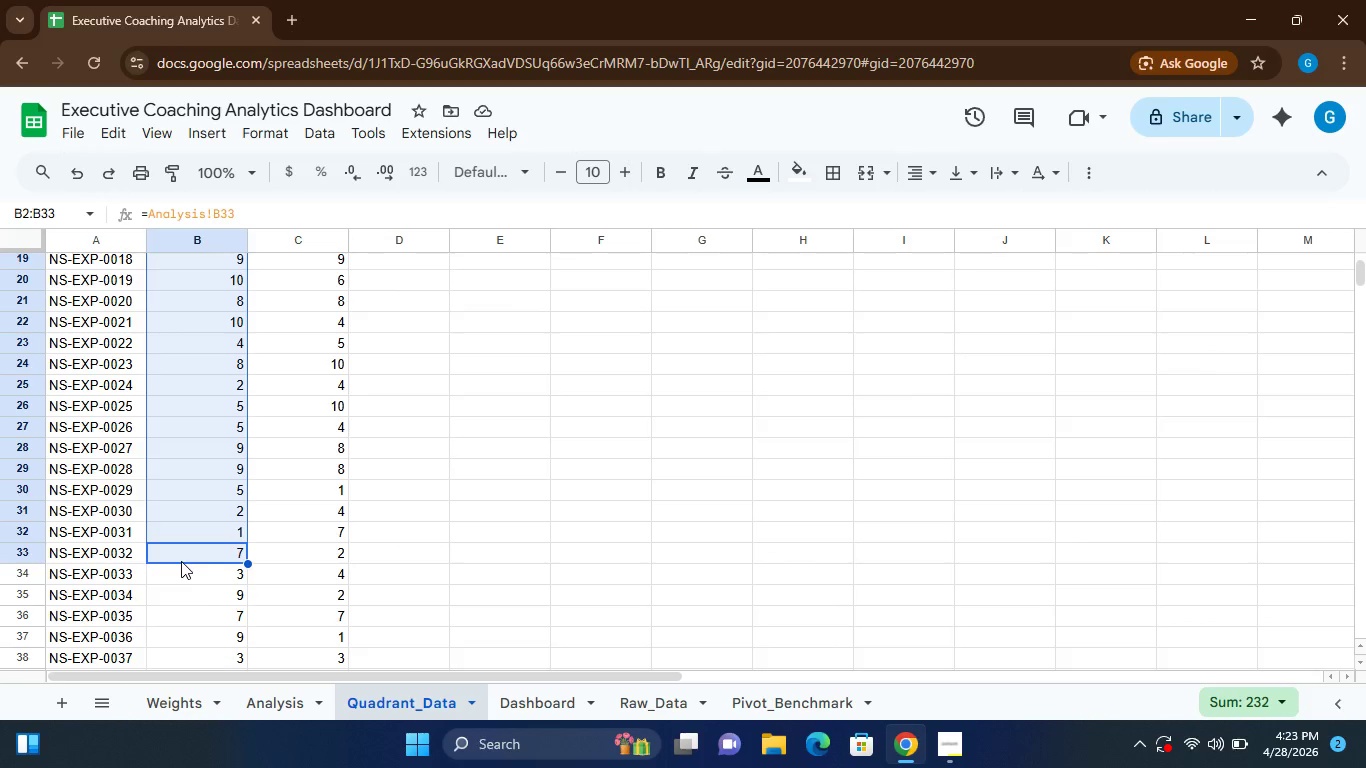 
key(Control+ControlLeft)
 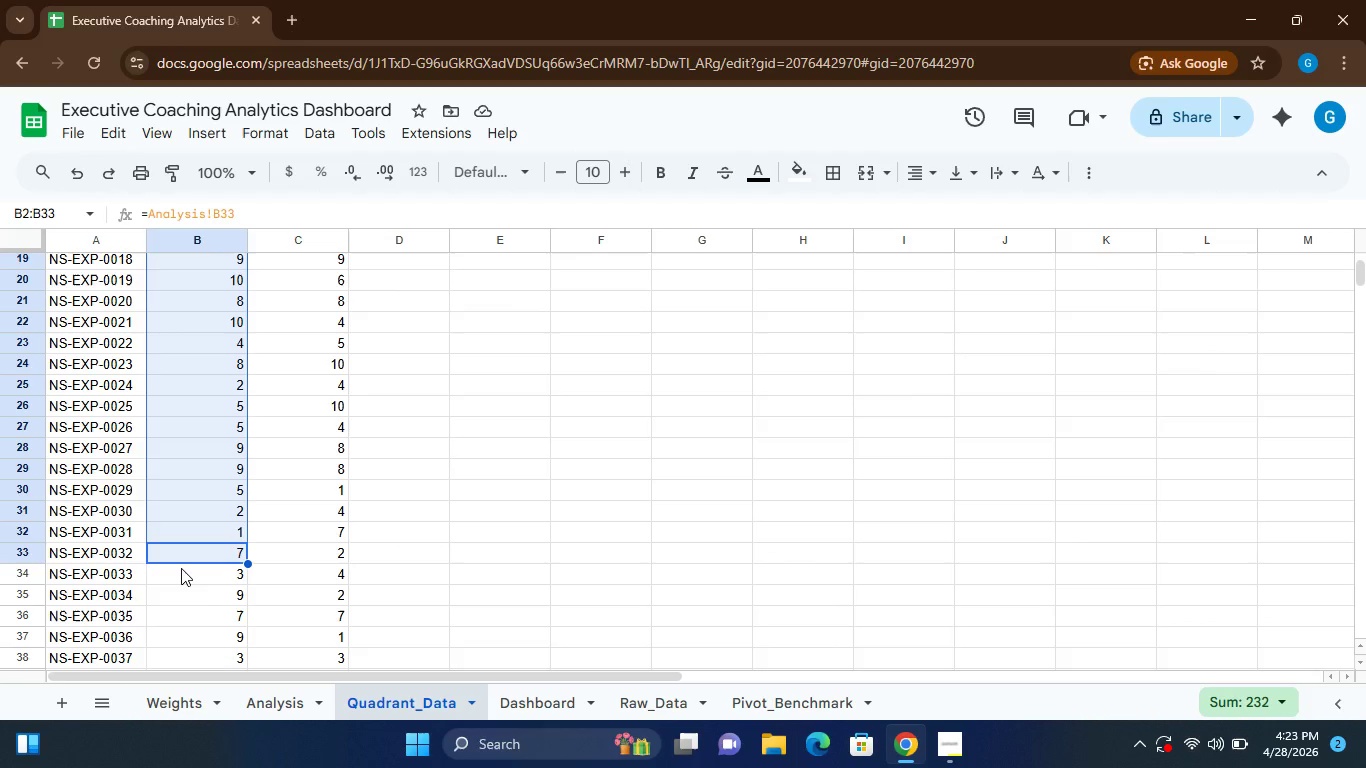 
key(Control+ControlLeft)
 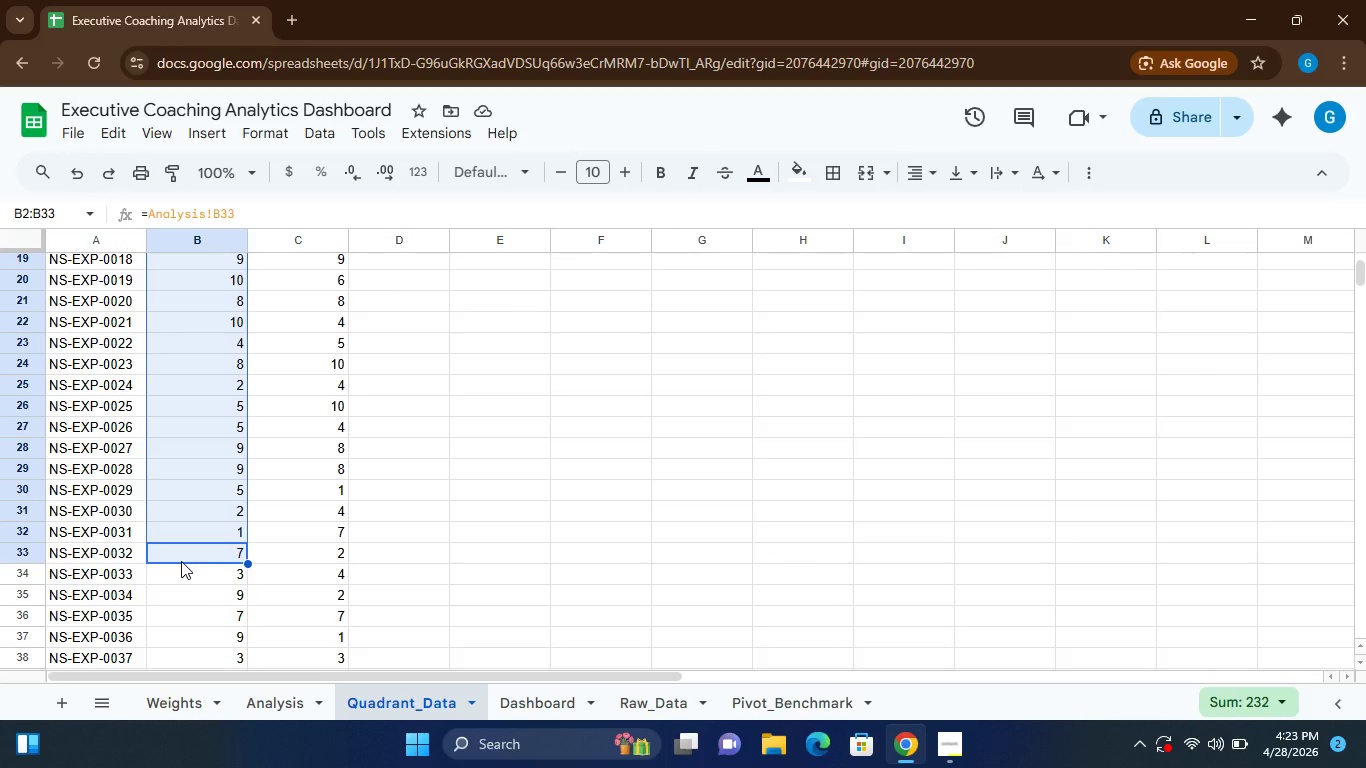 
key(Control+ControlLeft)
 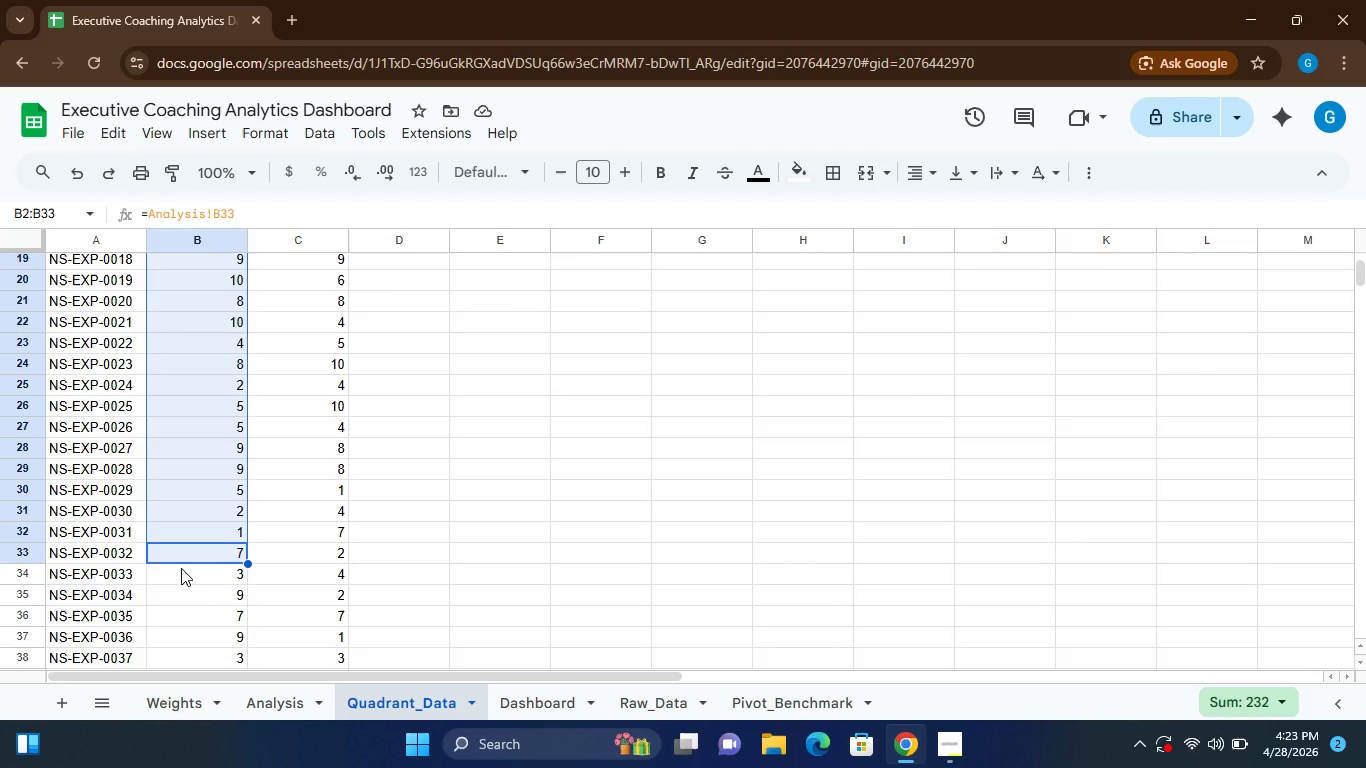 
key(Control+ControlLeft)
 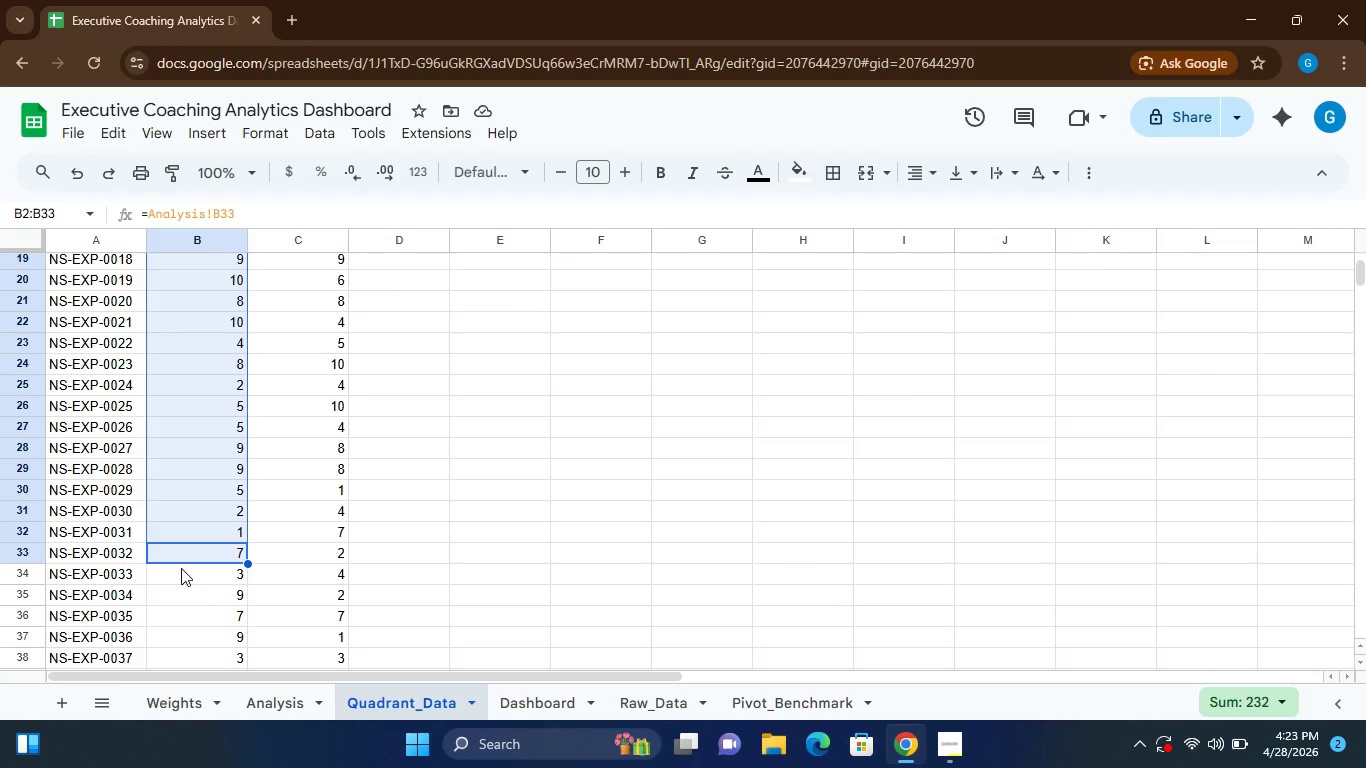 
key(Control+ControlLeft)
 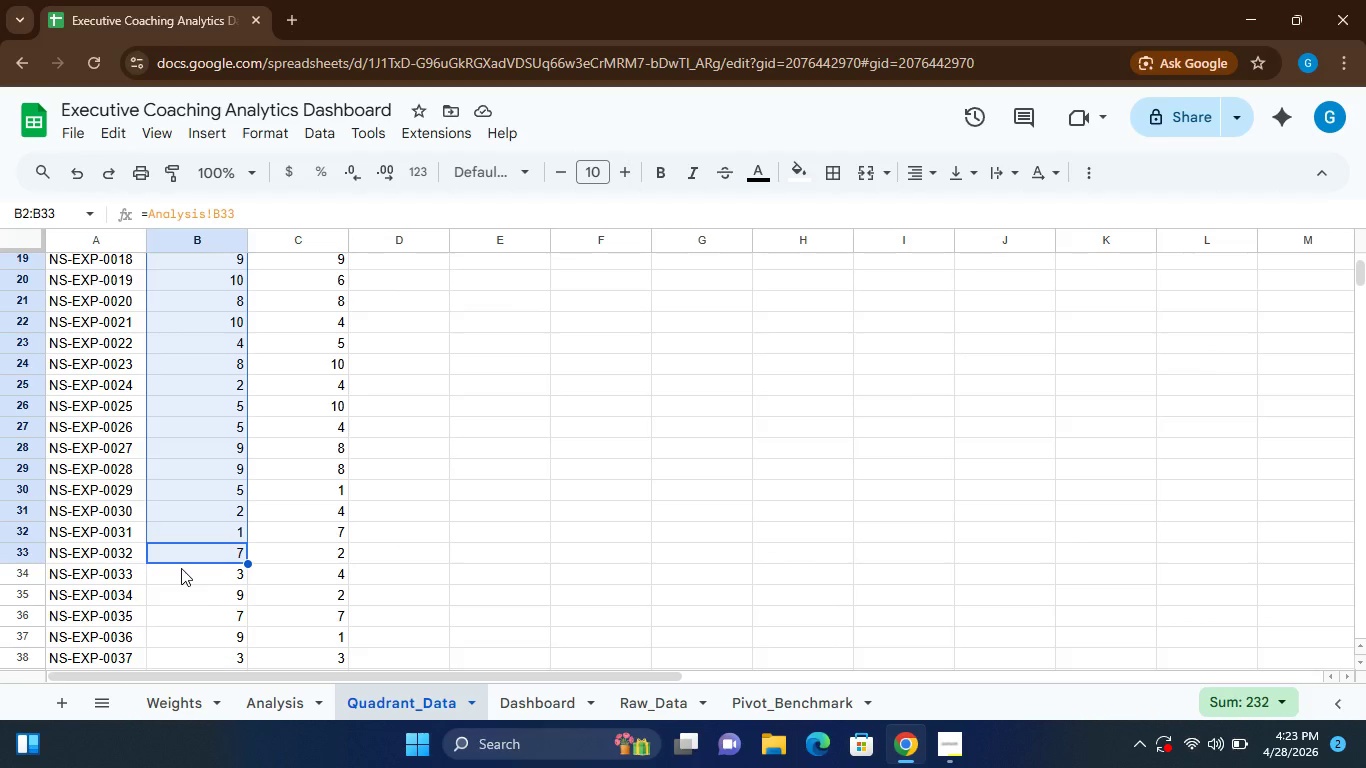 
key(Control+ControlLeft)
 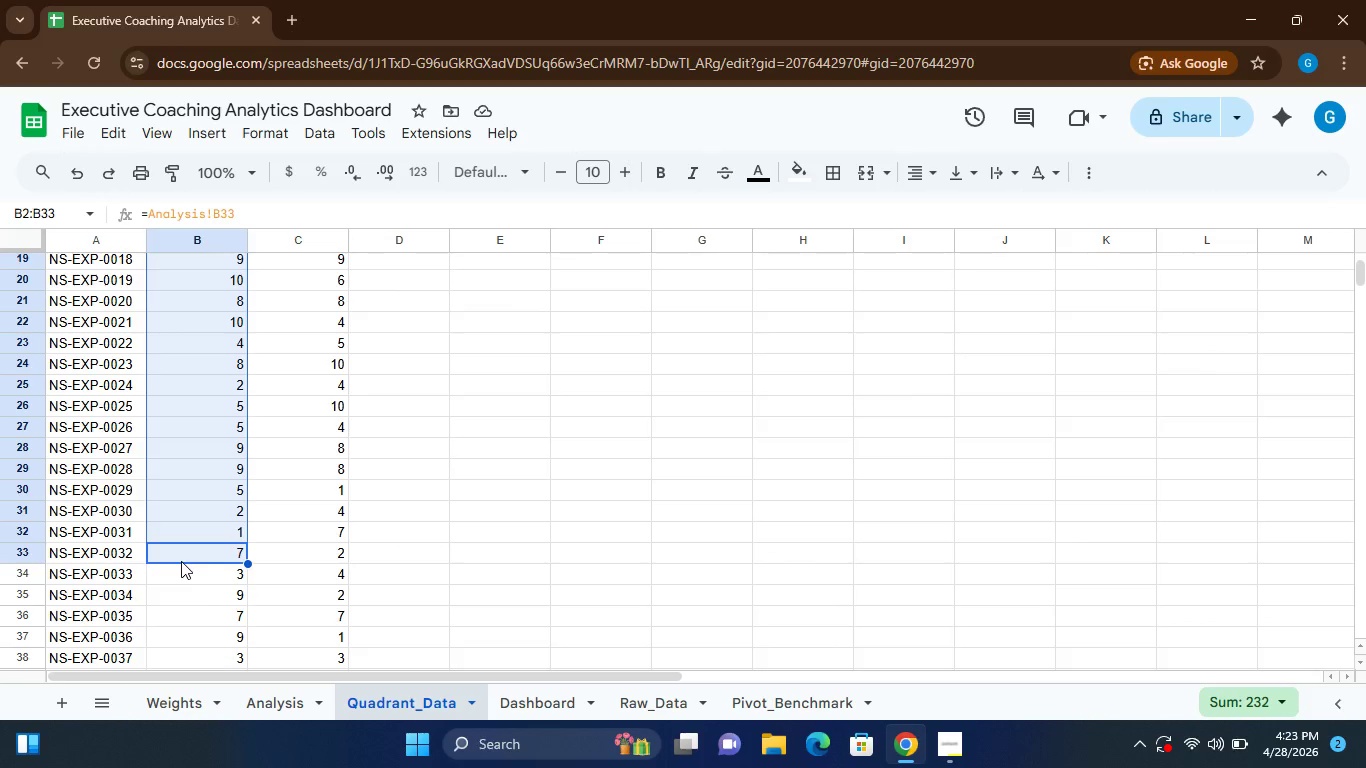 
hold_key(key=ControlLeft, duration=1.55)
left_click([181, 568])
 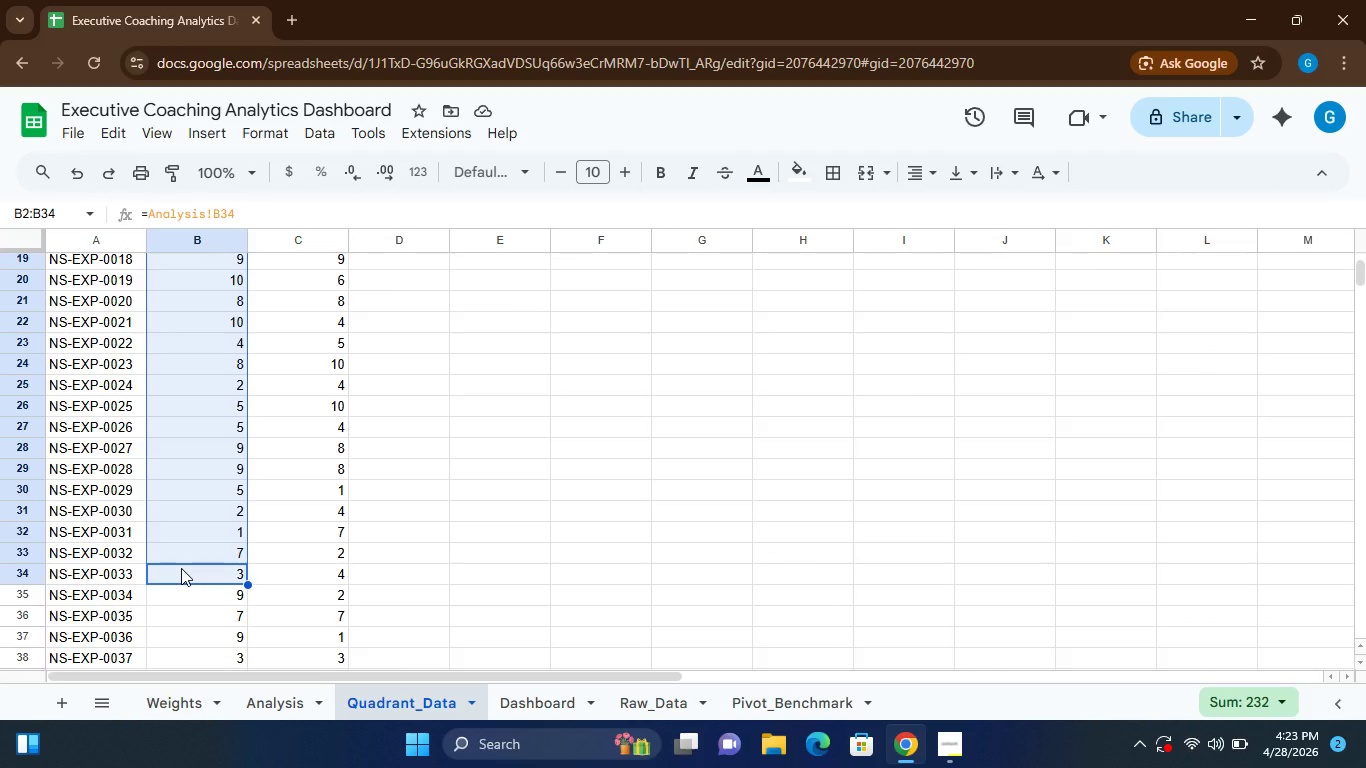 
left_click([179, 592])
 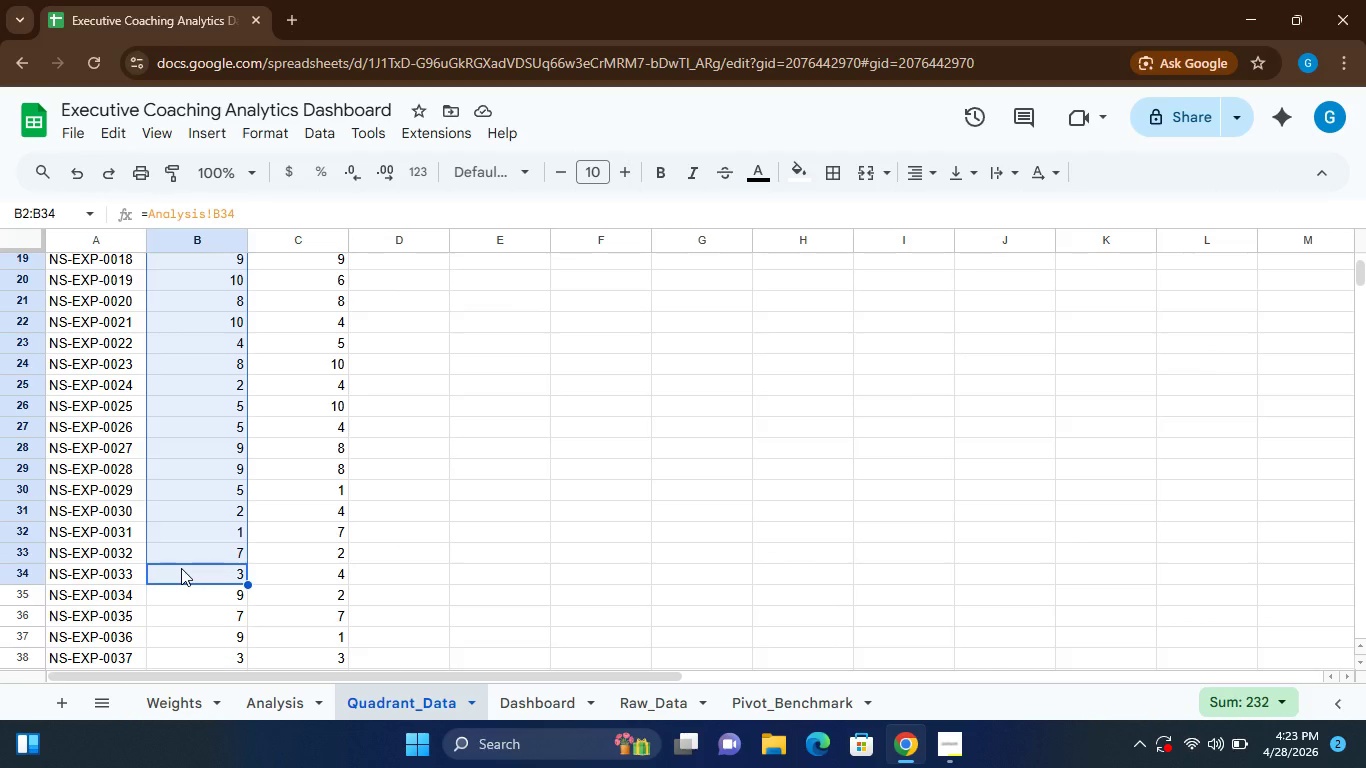 
hold_key(key=ControlLeft, duration=1.67)
left_click([178, 611])
 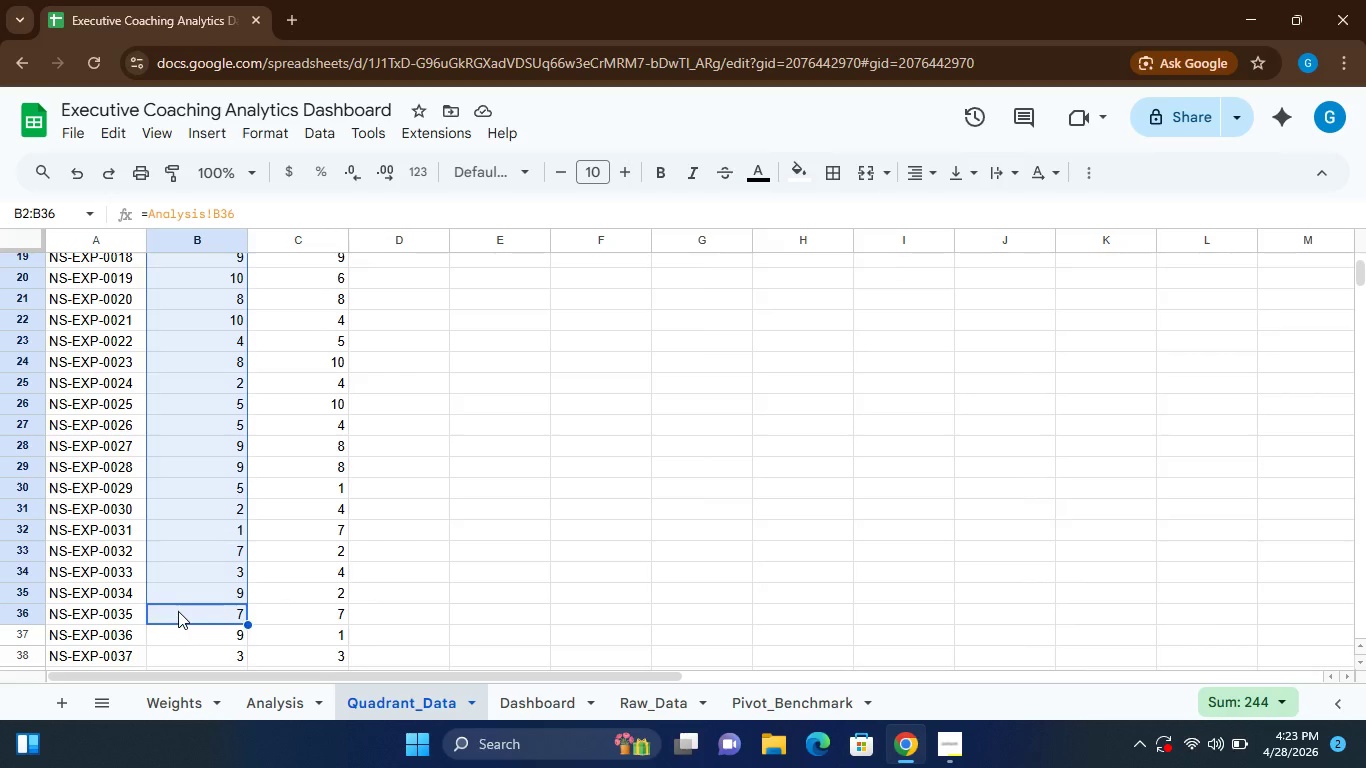 
hold_key(key=ControlLeft, duration=1.62)
left_click([190, 549])
 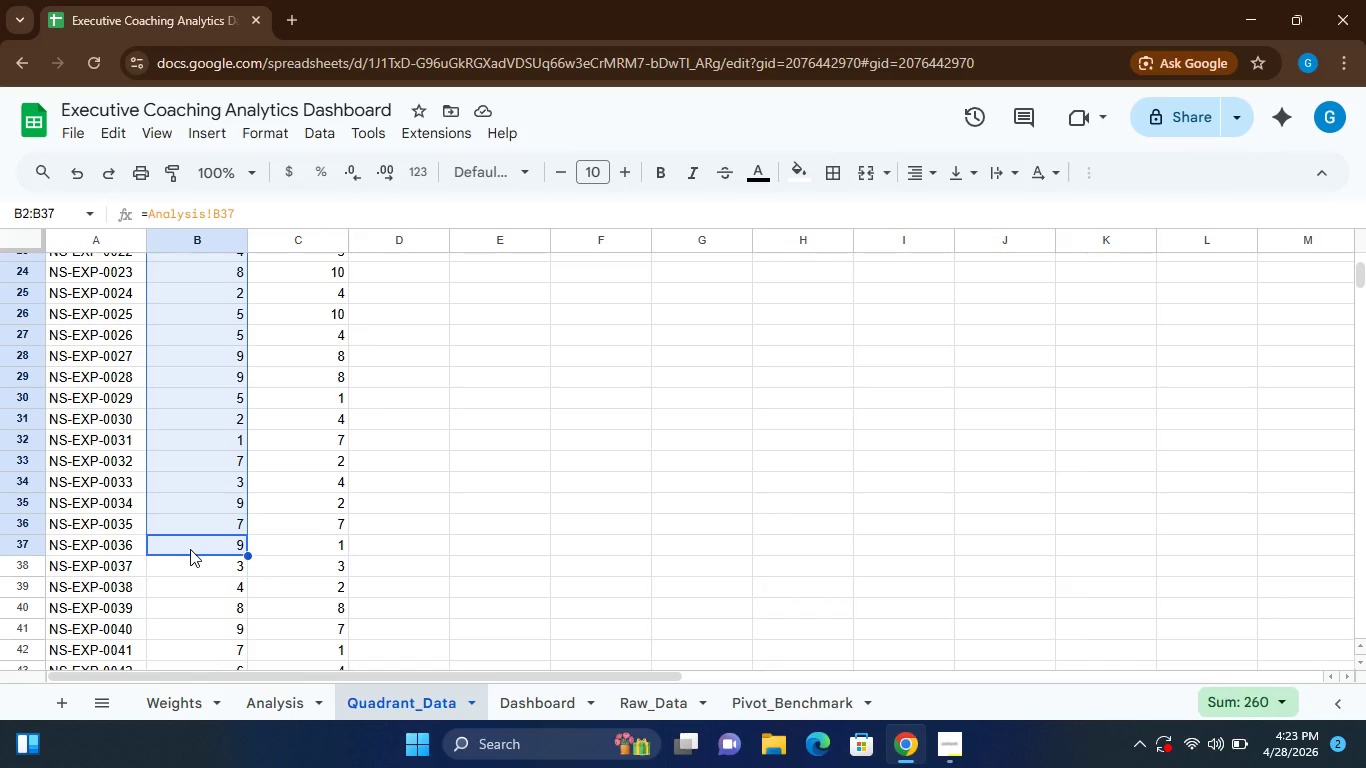 
hold_key(key=ControlLeft, duration=0.83)
left_click([188, 566])
 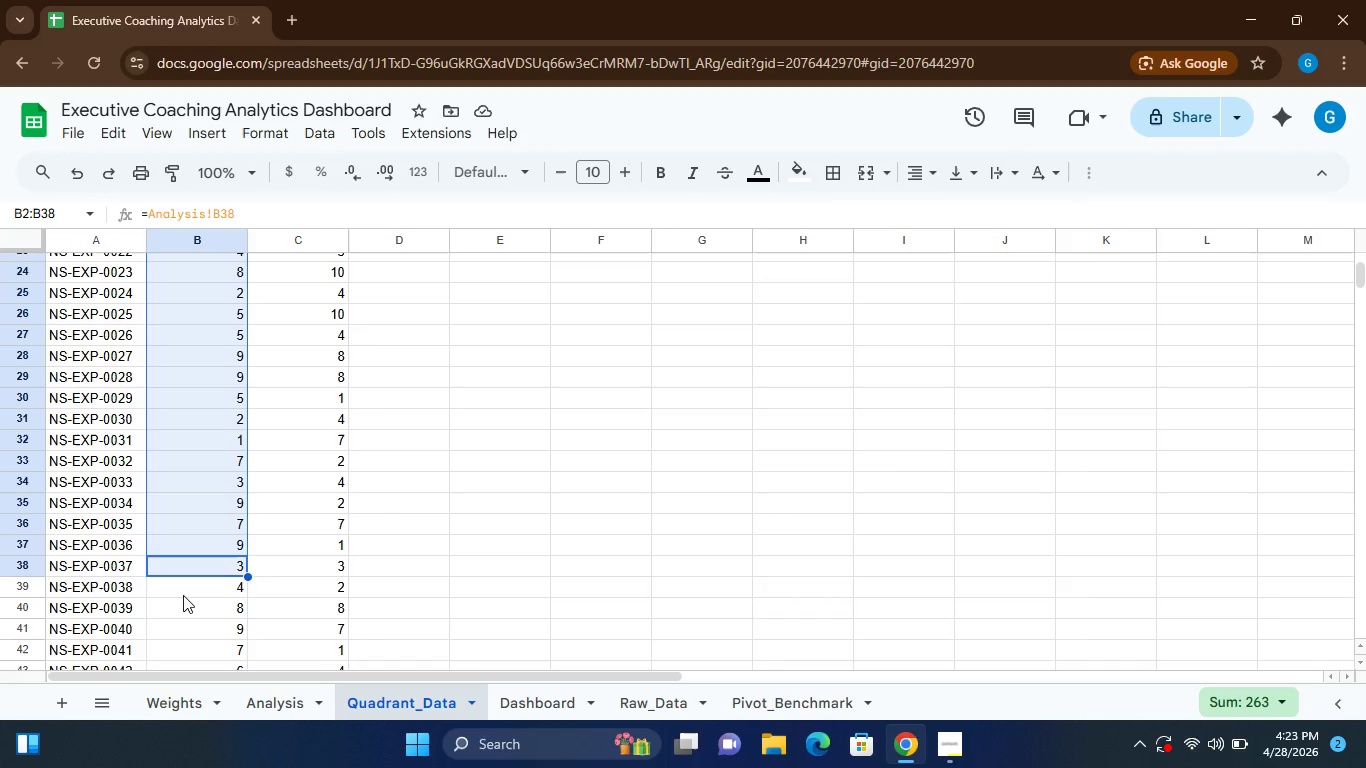 
left_click([183, 595])
 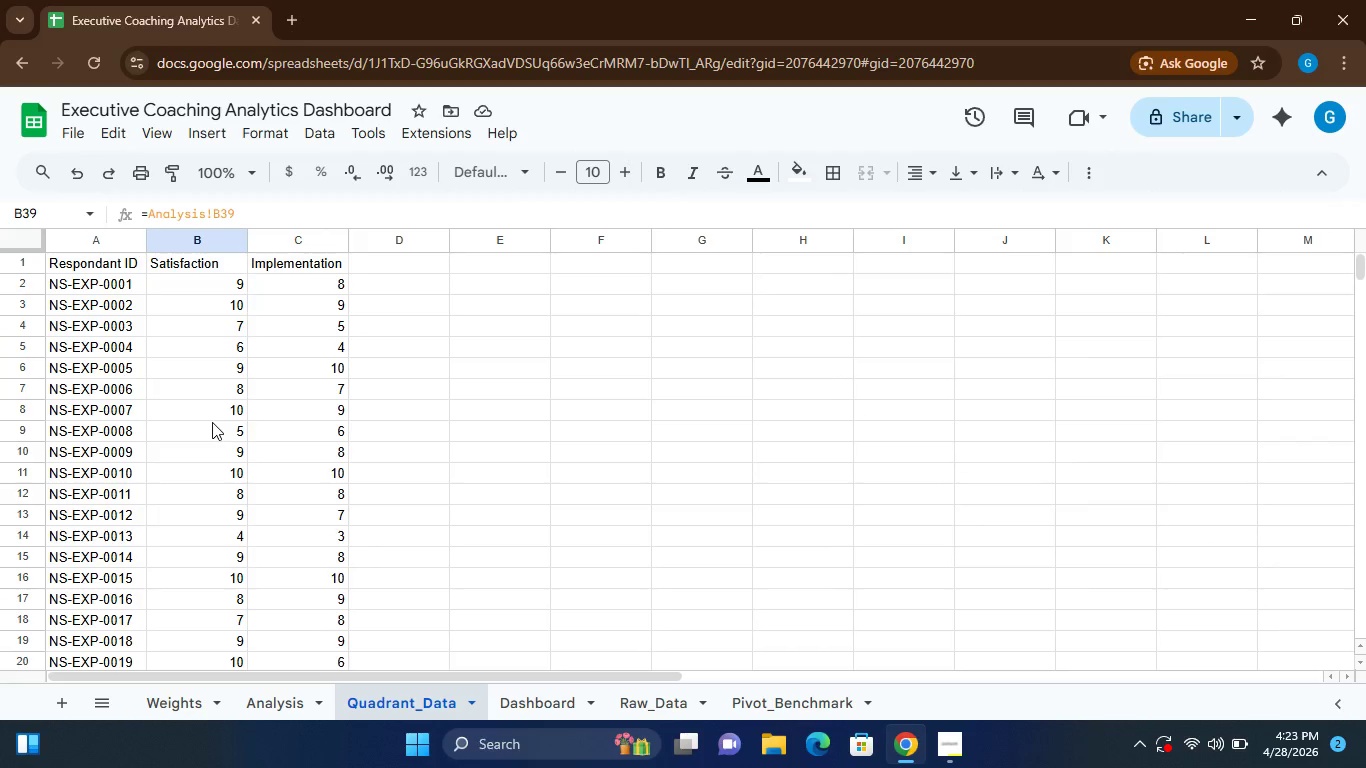 
hold_key(key=ShiftLeft, duration=1.52)
left_click([200, 287])
 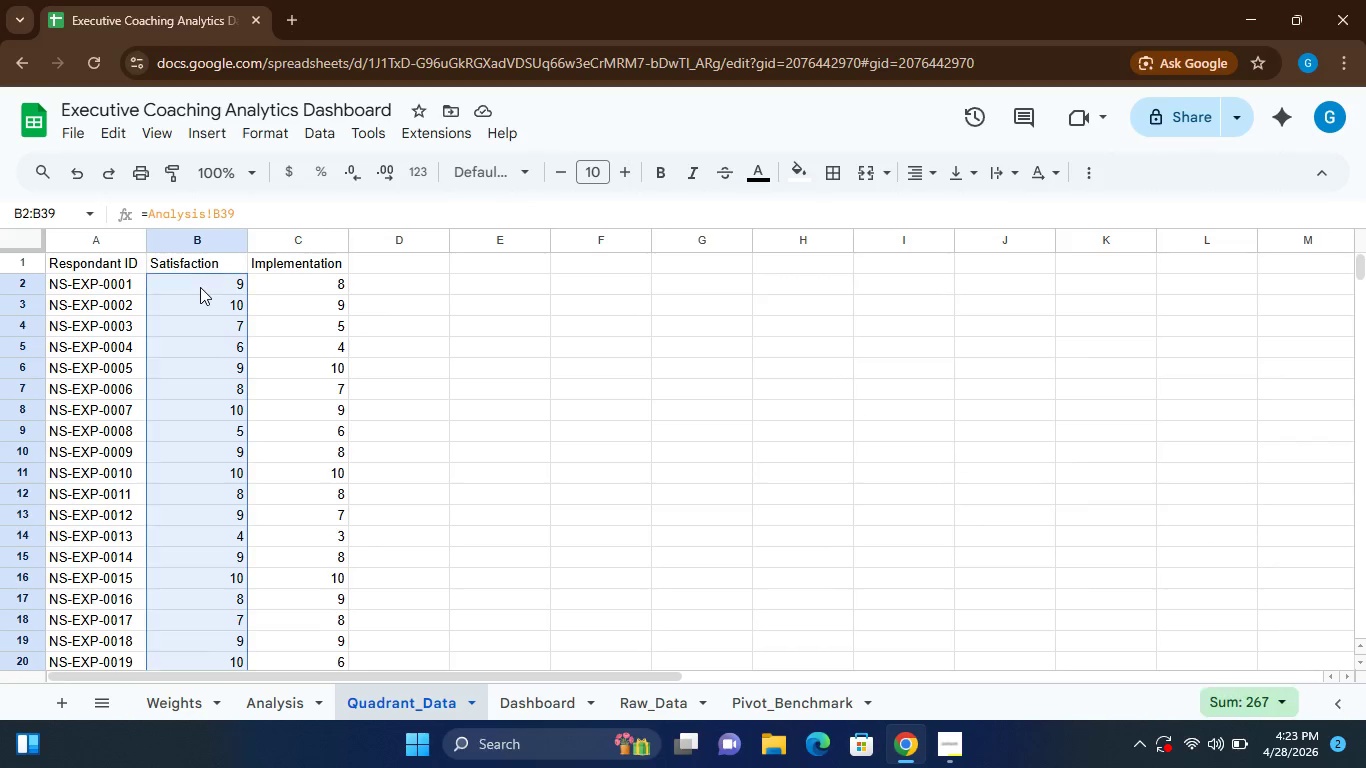 
hold_key(key=ShiftLeft, duration=0.66)
 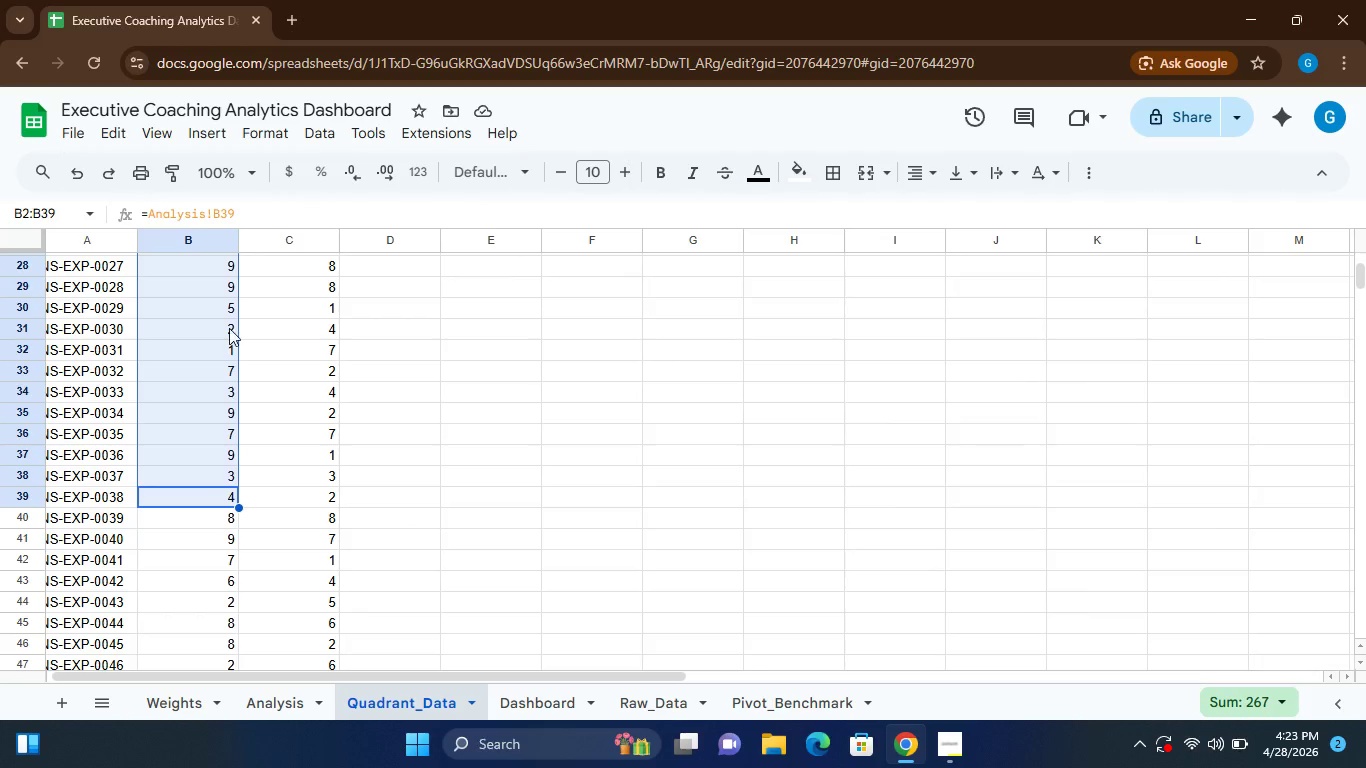 
wait(6.2)
 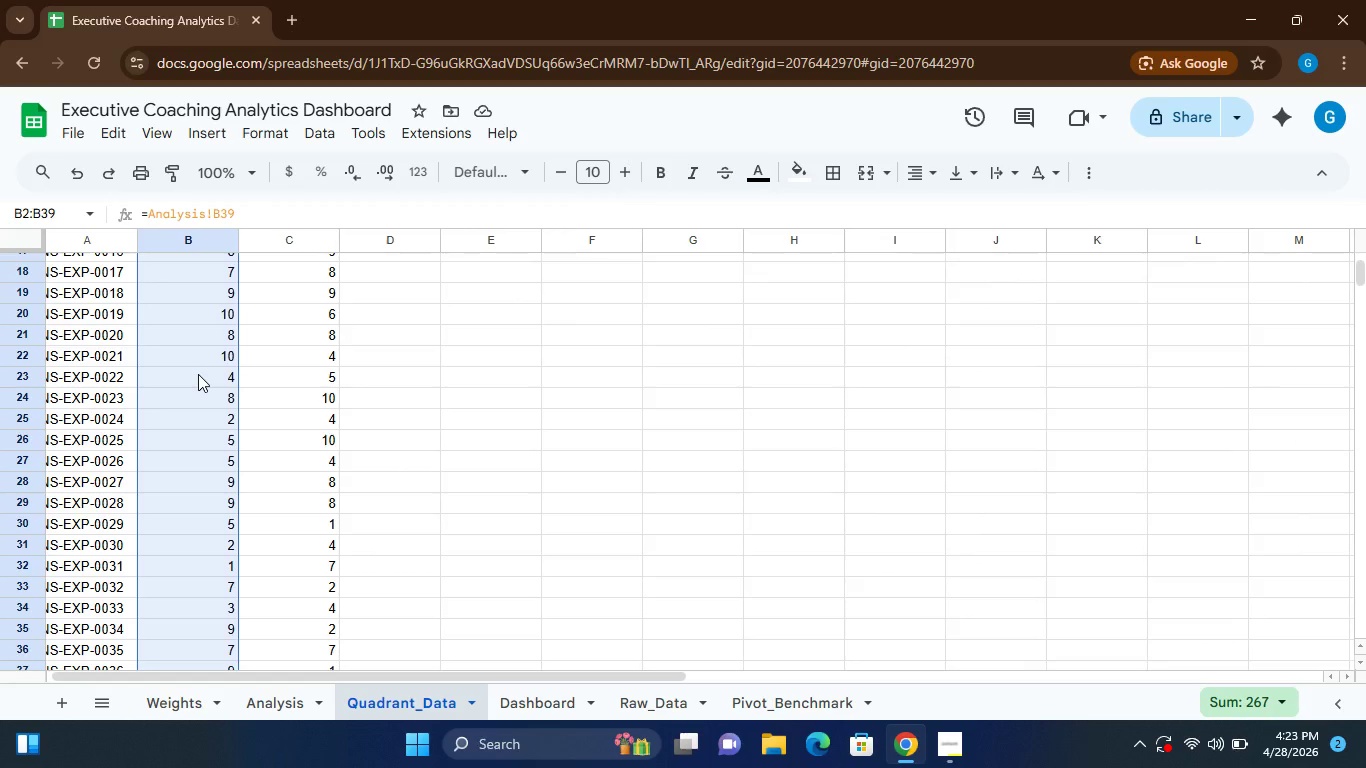 
hold_key(key=ShiftLeft, duration=1.55)
left_click([205, 521])
 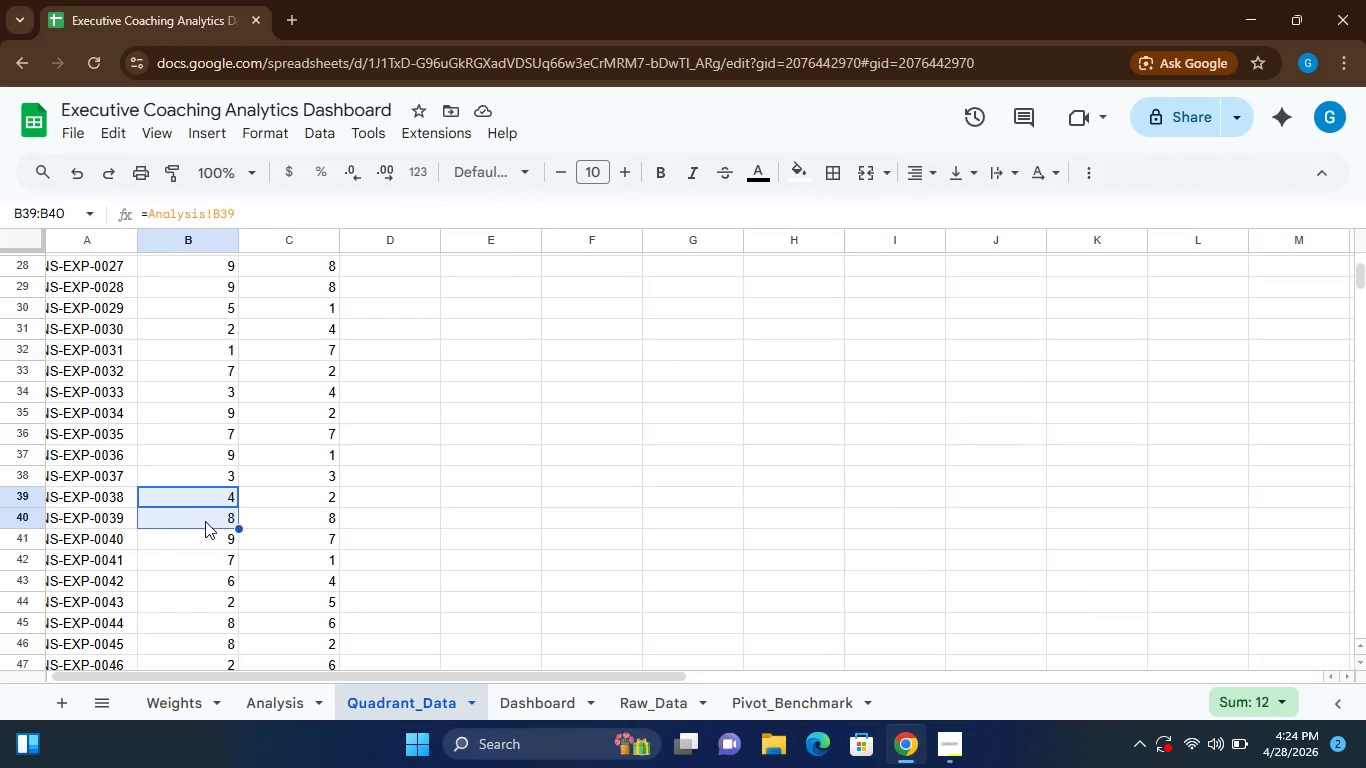 
hold_key(key=ShiftLeft, duration=1.02)
 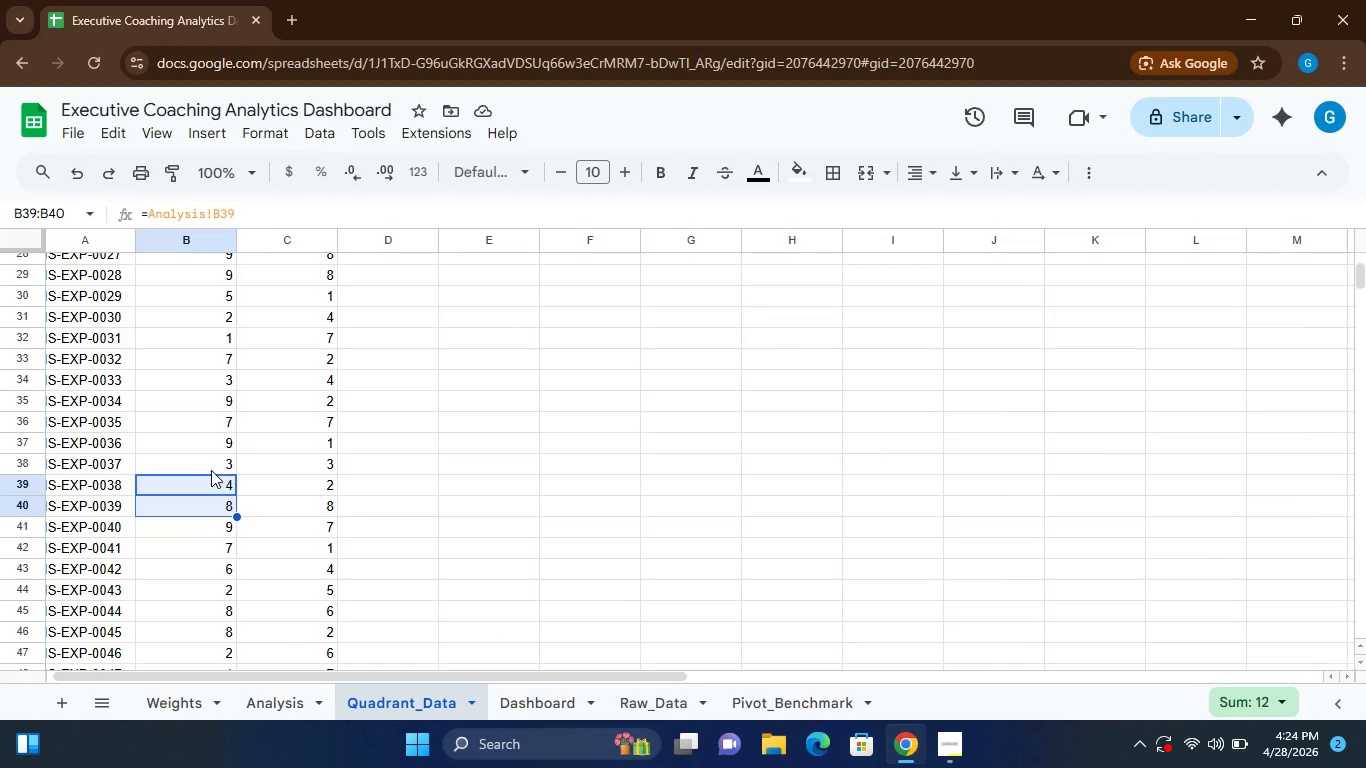 
hold_key(key=ShiftLeft, duration=1.78)
 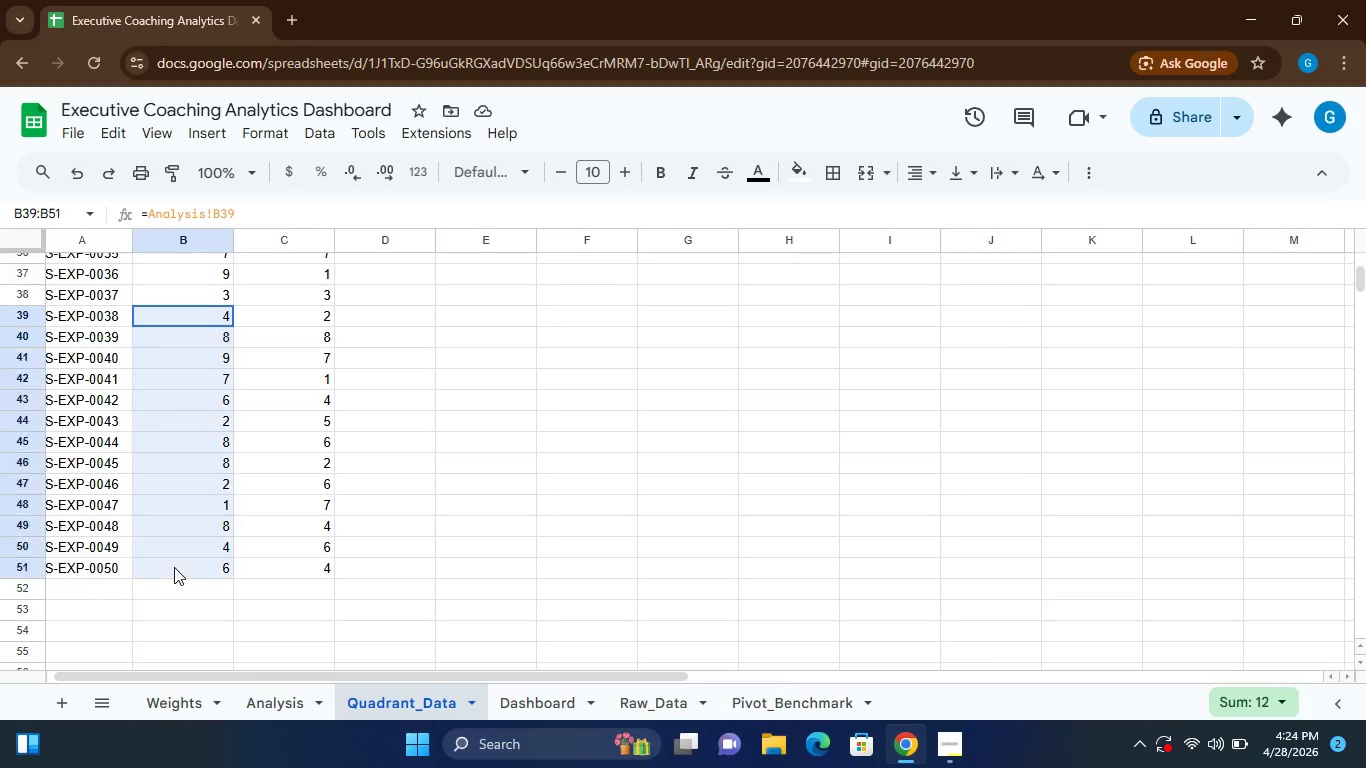 
hold_key(key=ShiftLeft, duration=0.7)
left_click([174, 567])
 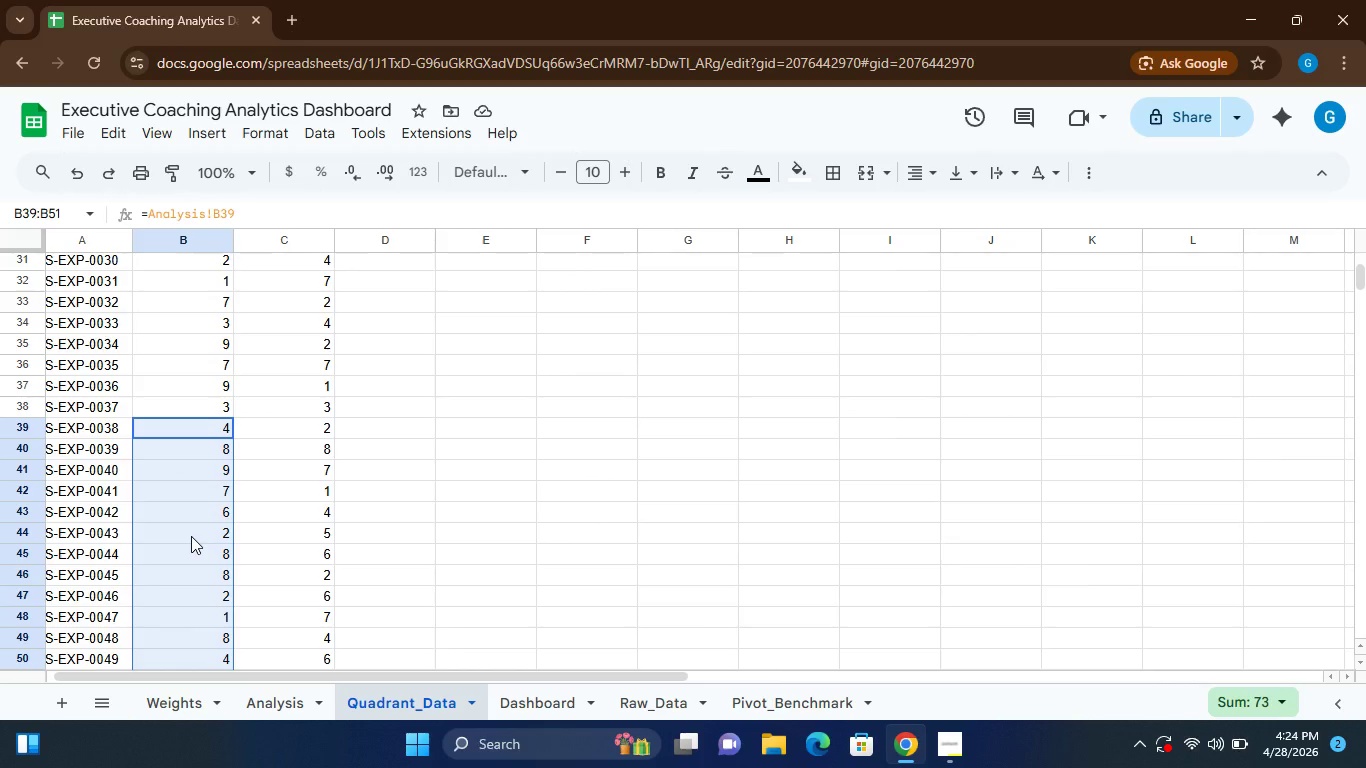 
left_click([191, 552])
 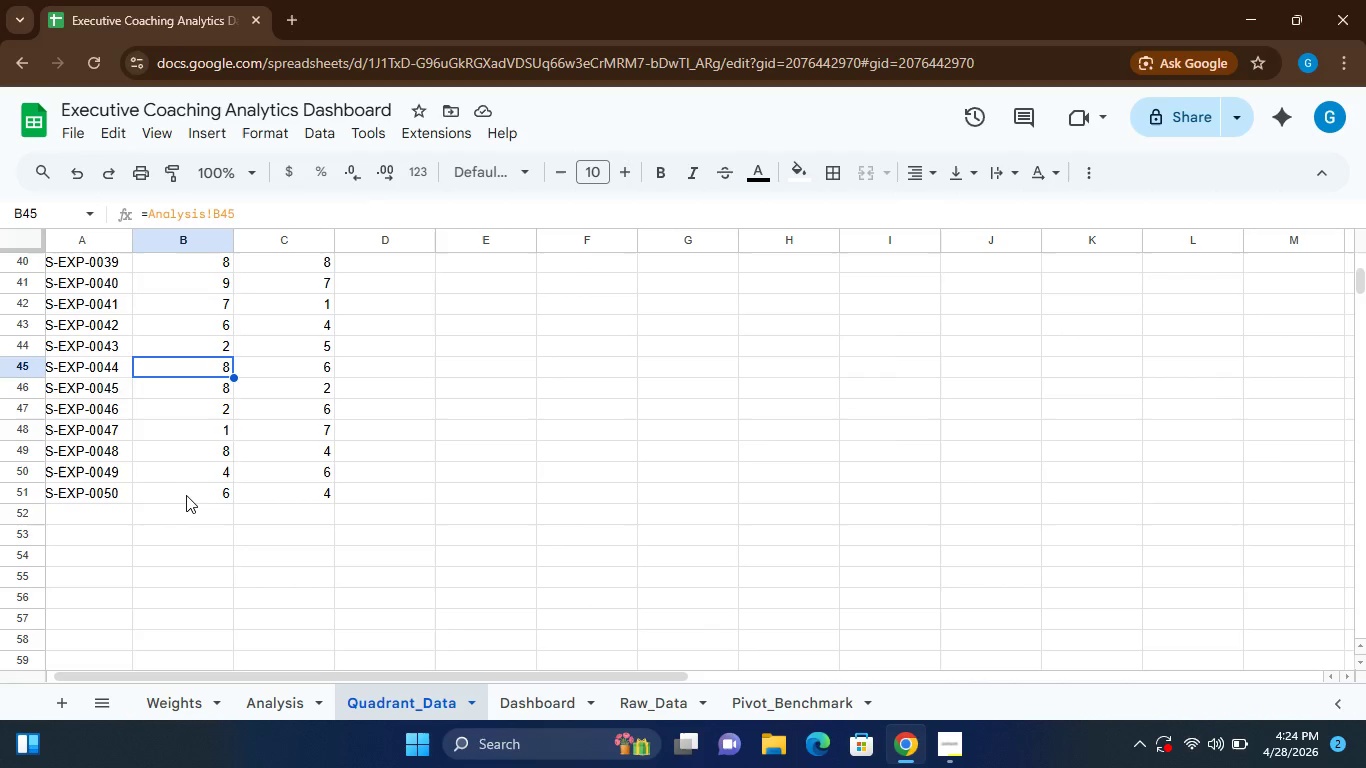 
left_click([186, 493])
 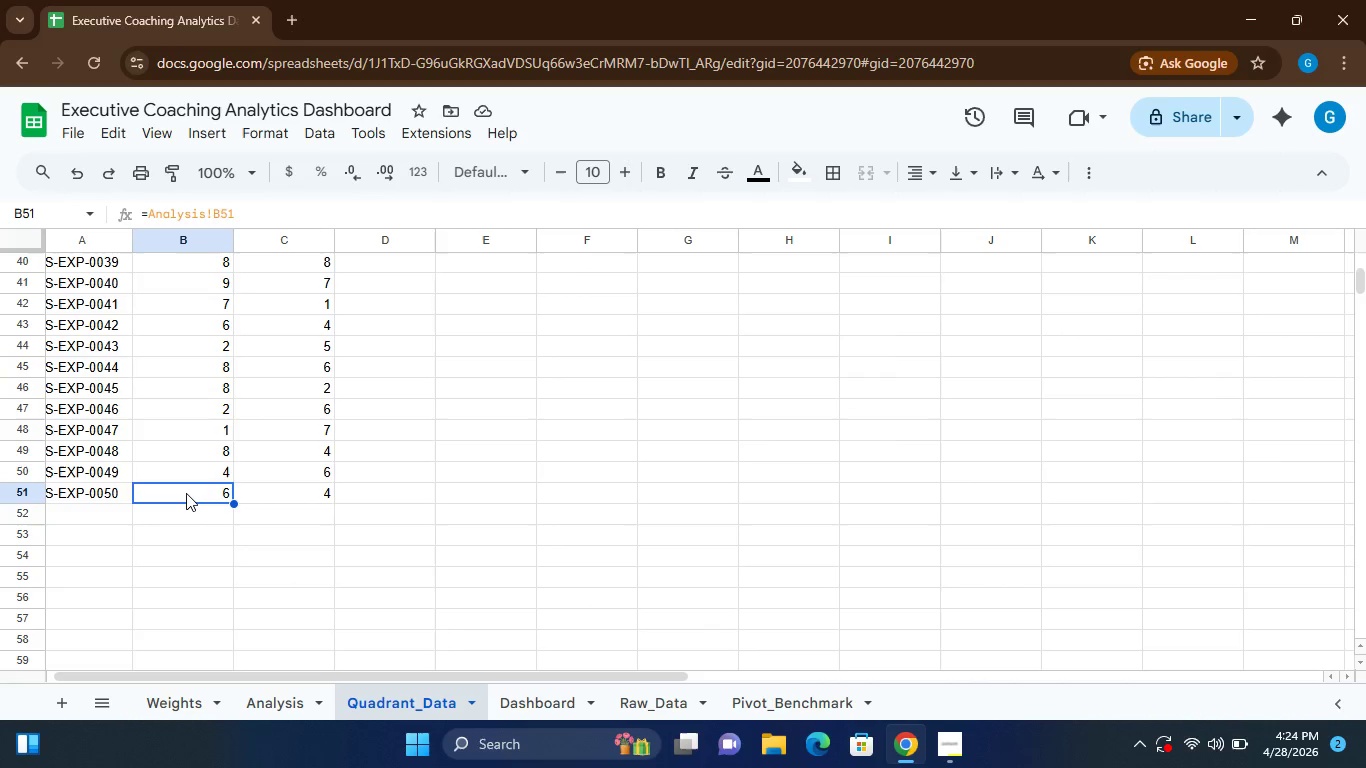 
hold_key(key=ShiftLeft, duration=1.5)
left_click([186, 493])
 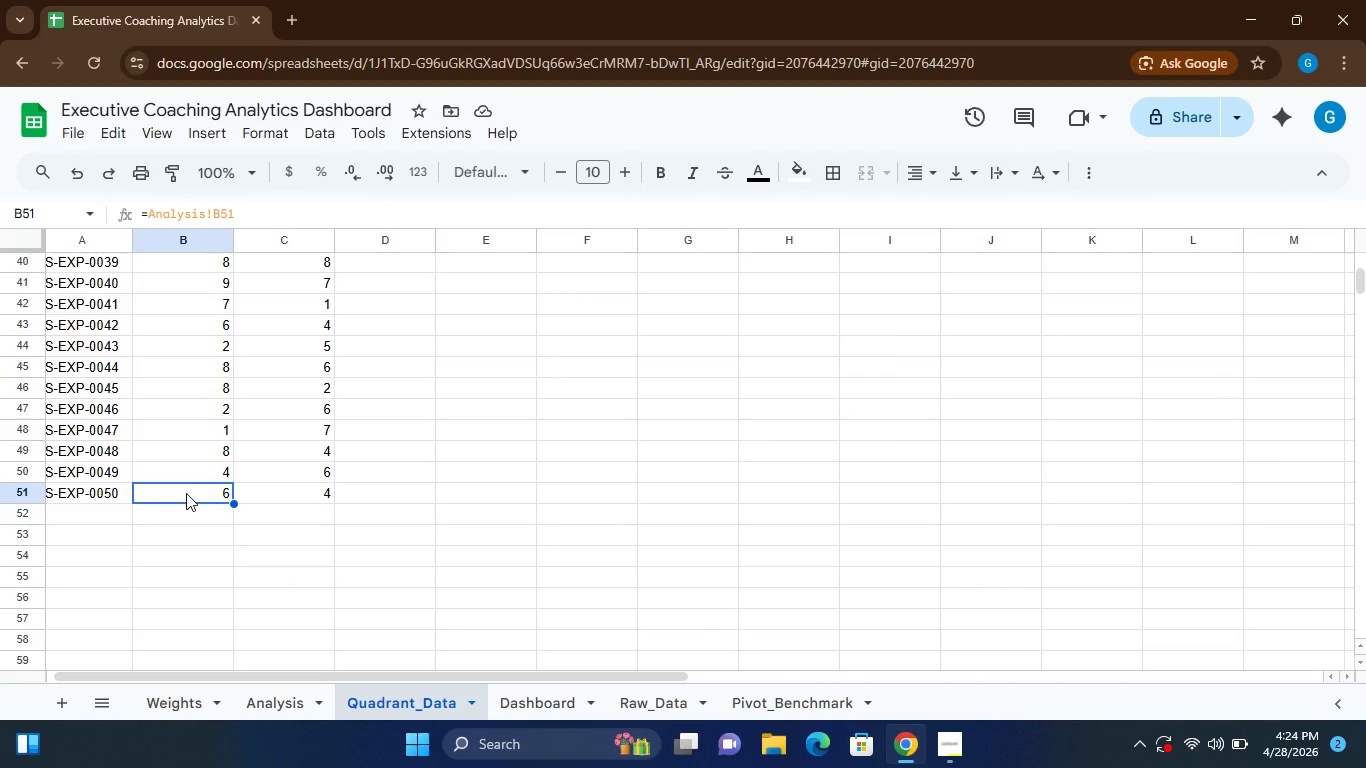 
hold_key(key=ShiftLeft, duration=0.83)
 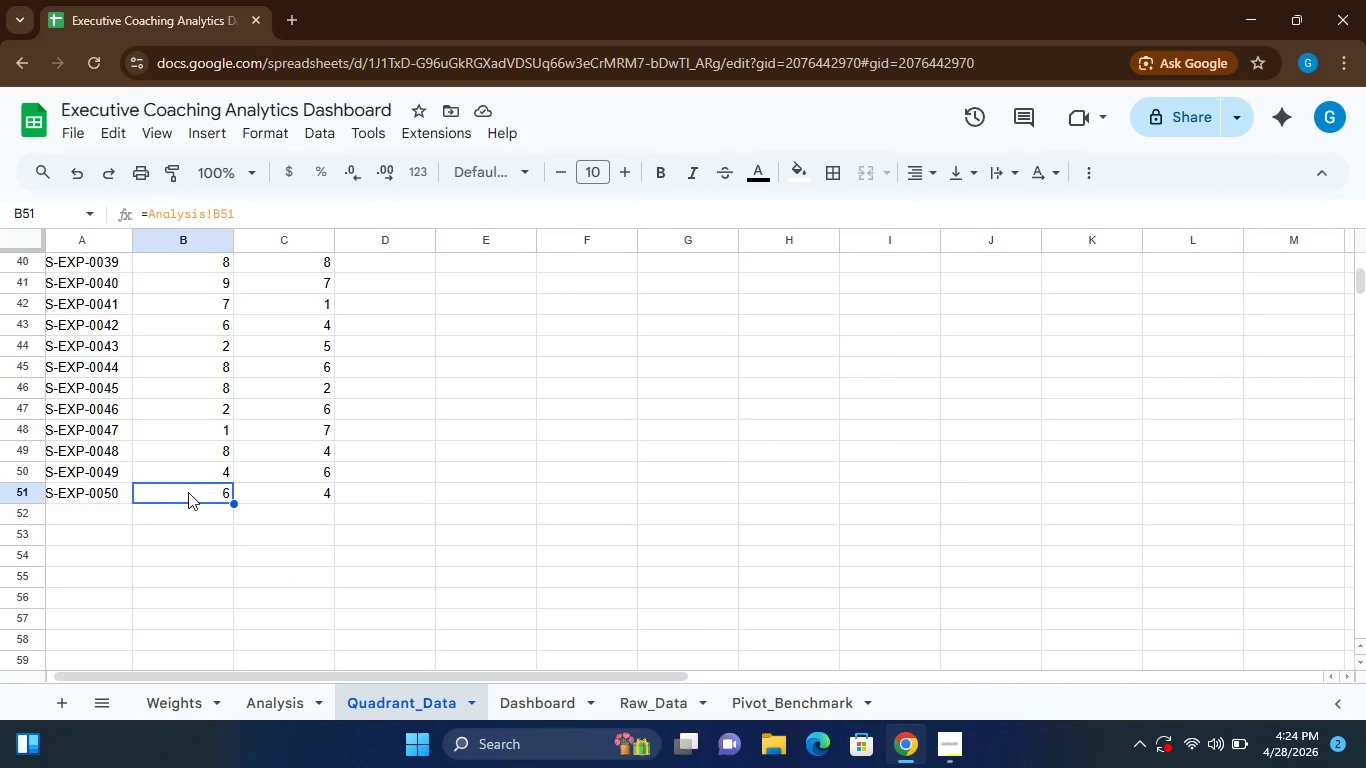 
hold_key(key=ShiftLeft, duration=1.5)
left_click([193, 486])
 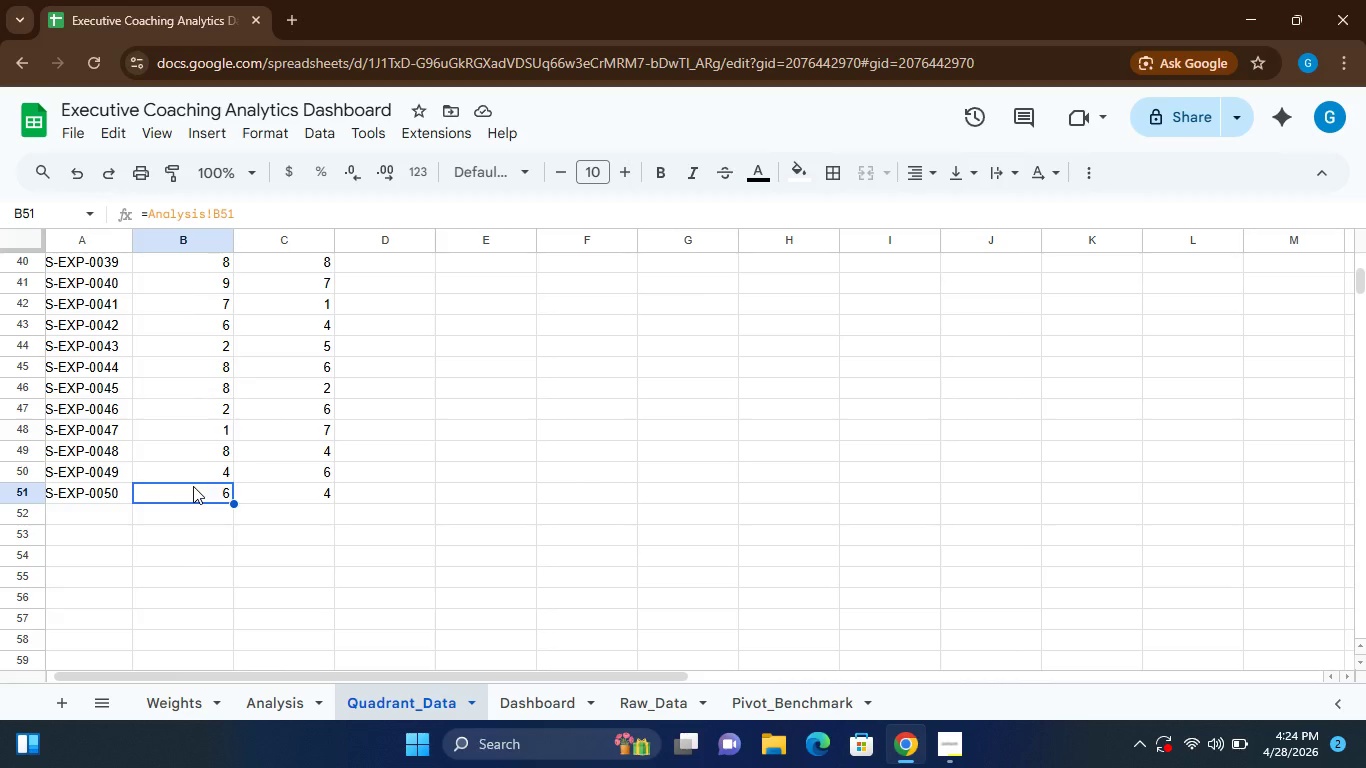 
hold_key(key=ShiftLeft, duration=1.41)
left_click([194, 349])
 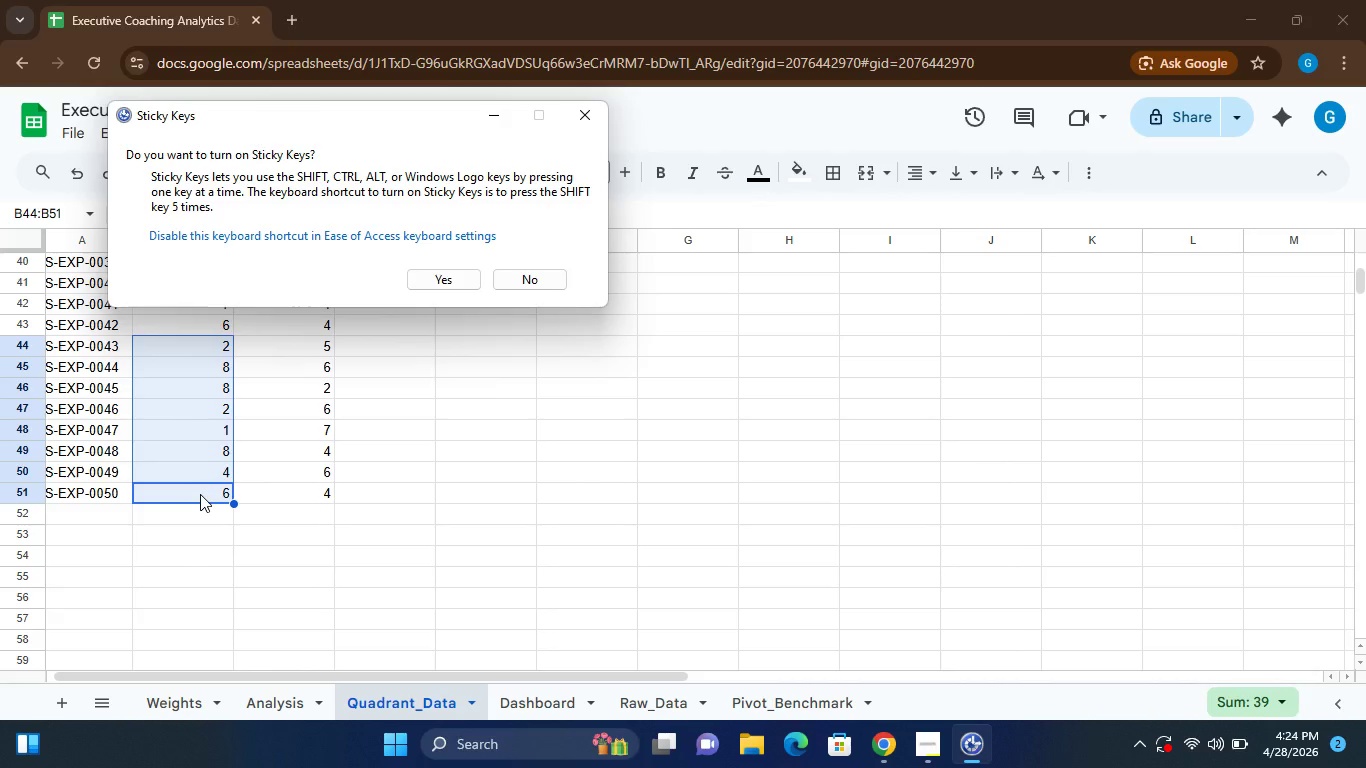 
wait(9.01)
 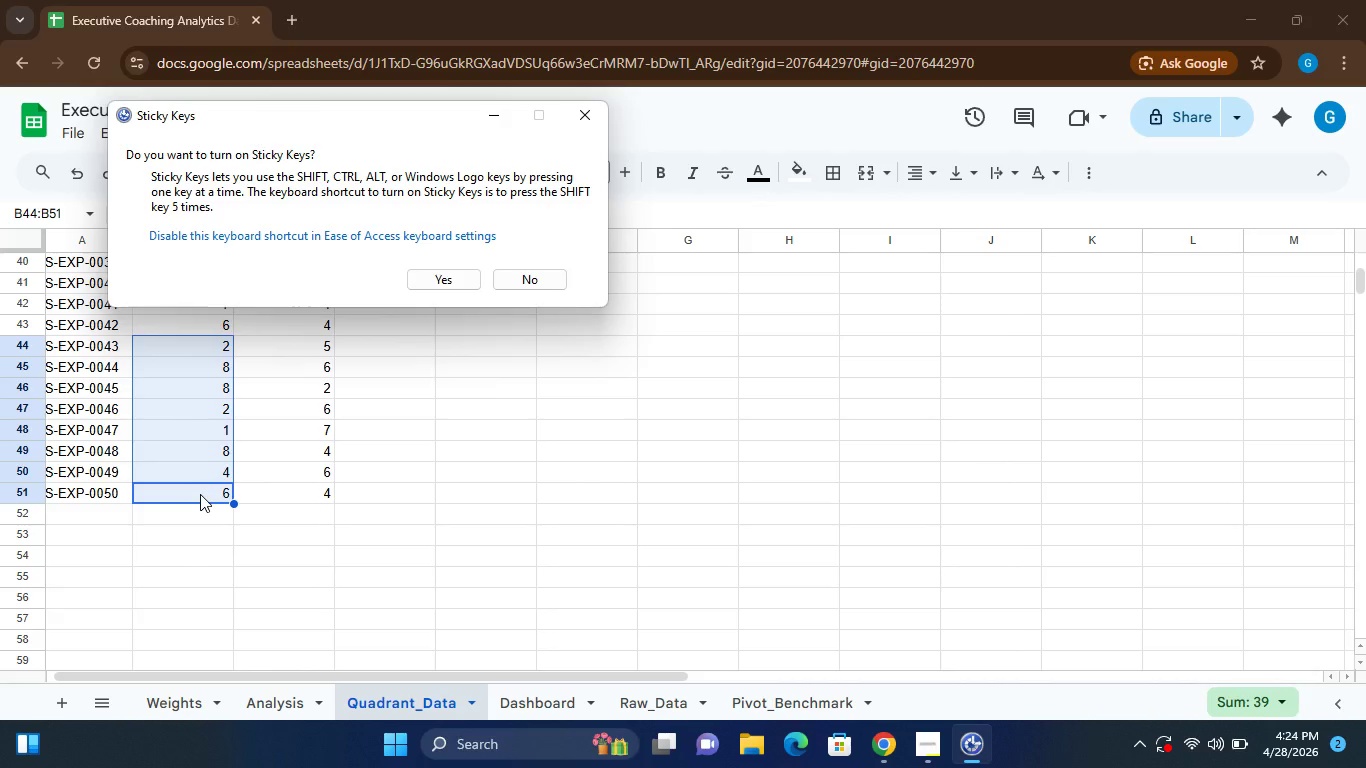 
hold_key(key=ShiftLeft, duration=0.73)
left_click([198, 322])
 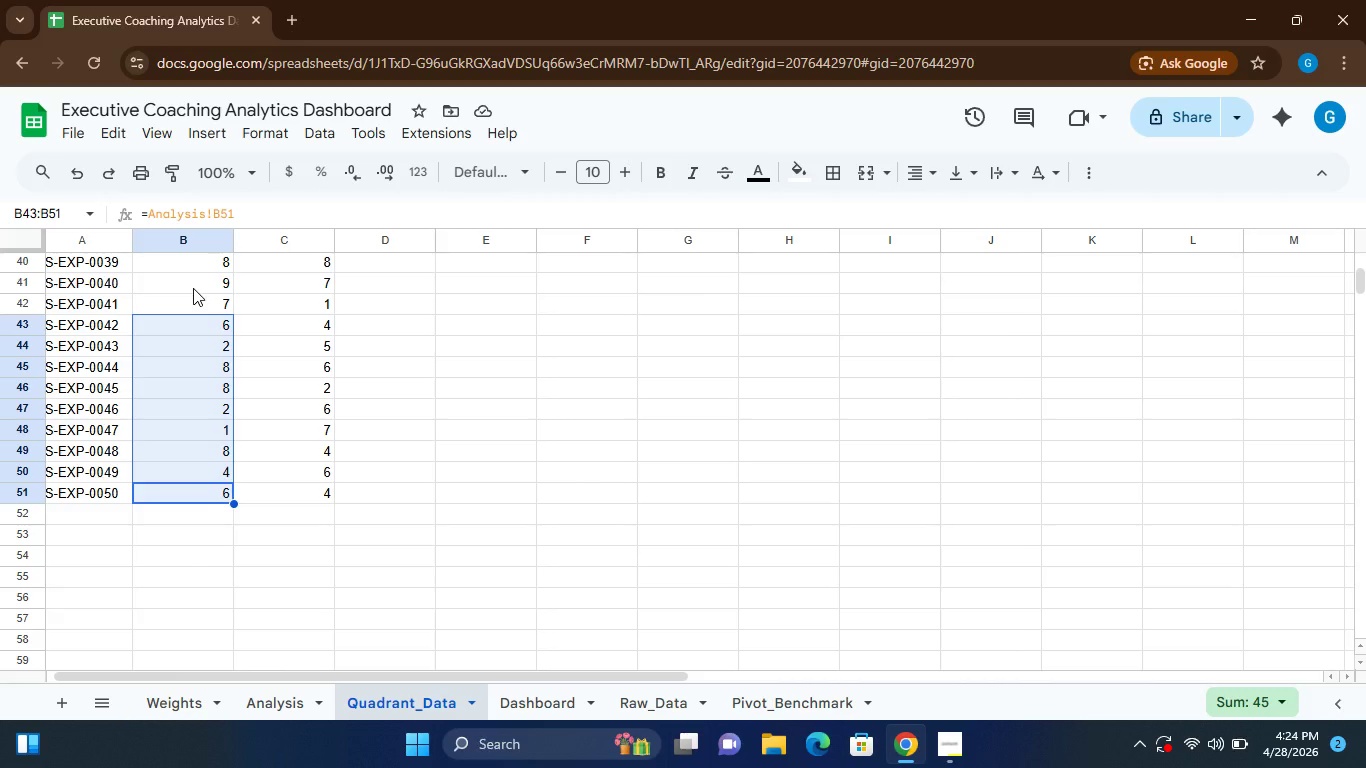 
hold_key(key=ShiftLeft, duration=0.41)
left_click([193, 288])
 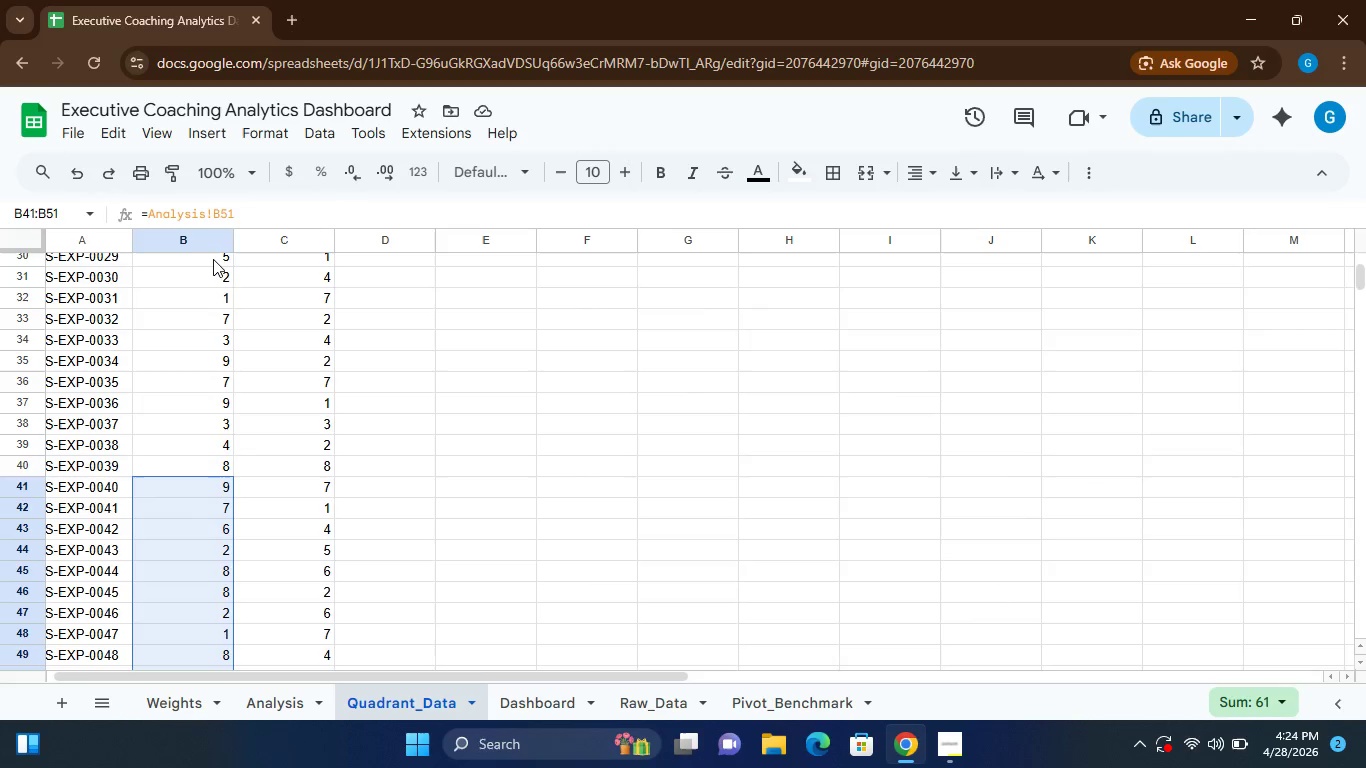 
hold_key(key=ShiftLeft, duration=0.55)
left_click([193, 297])
 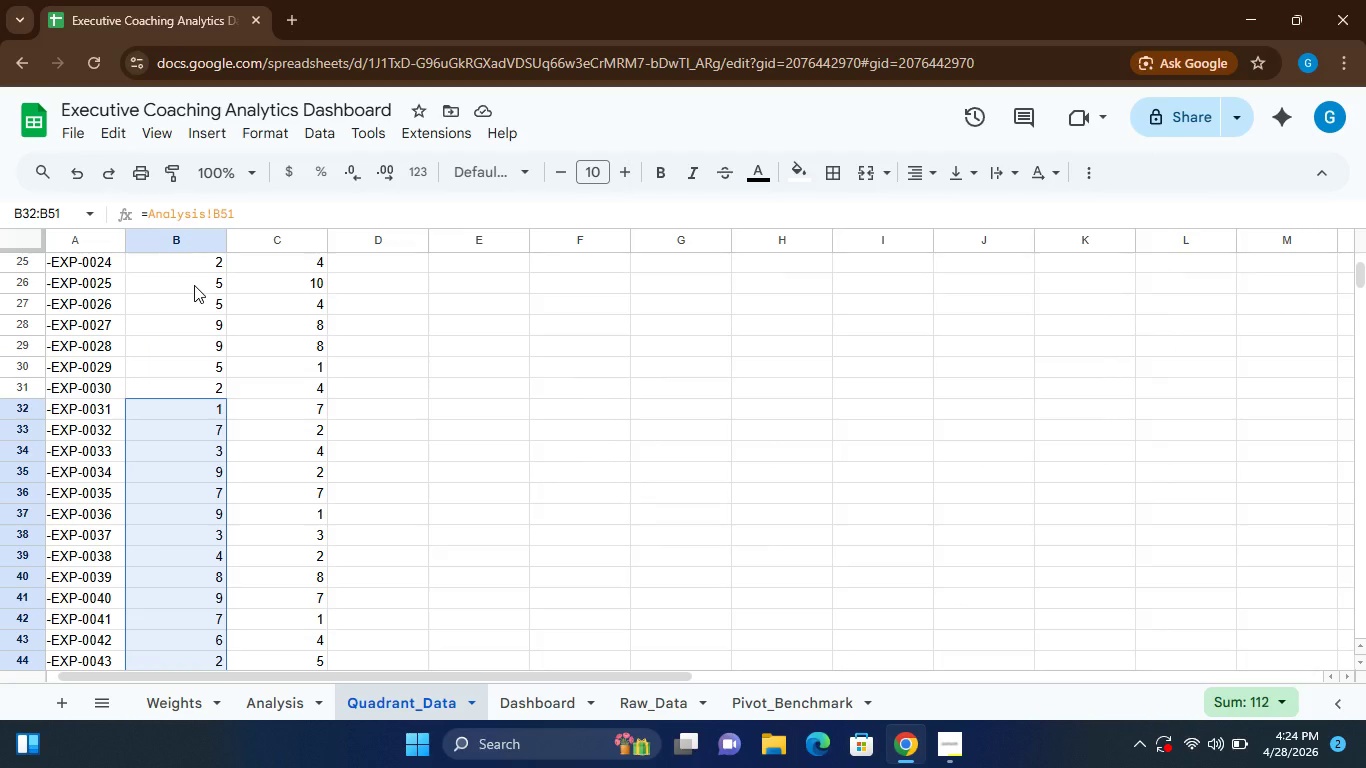 
hold_key(key=ShiftLeft, duration=1.03)
left_click([194, 285])
 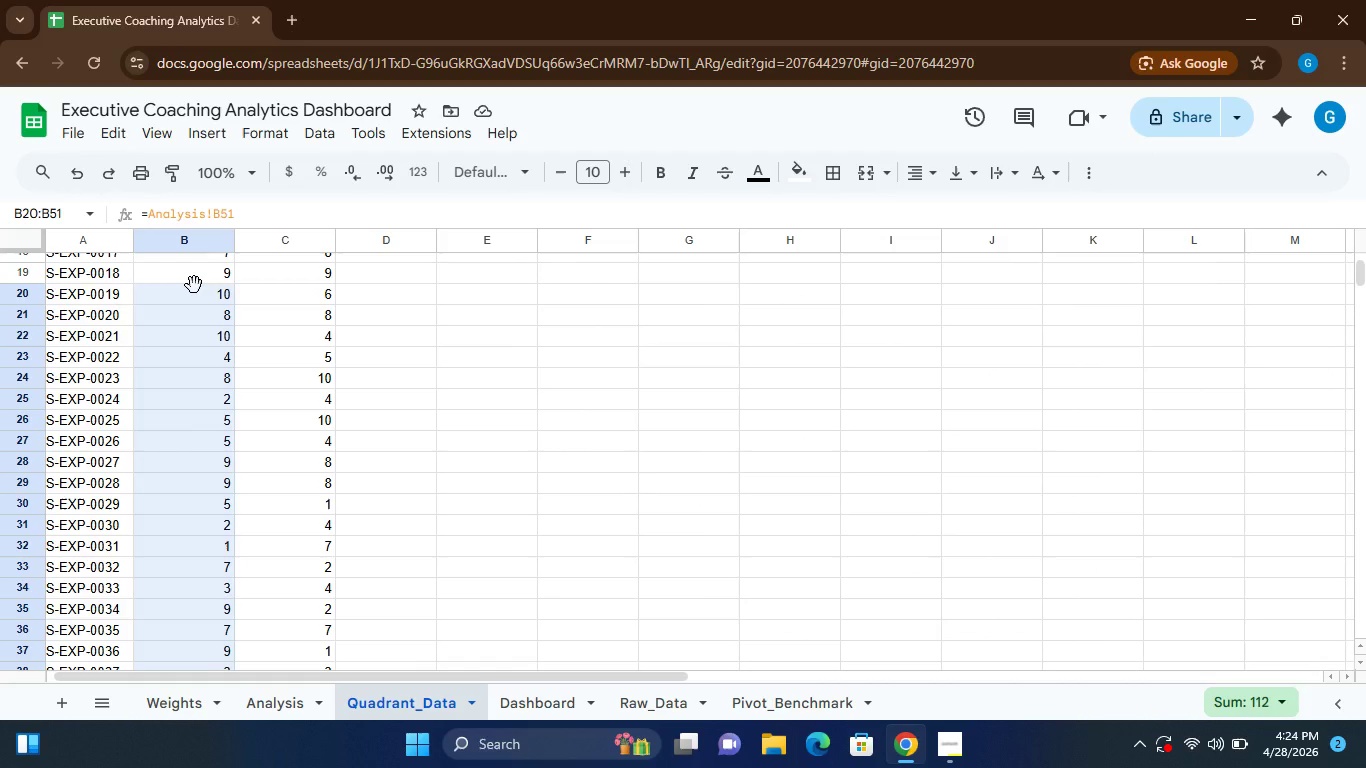 
double_click([194, 285])
 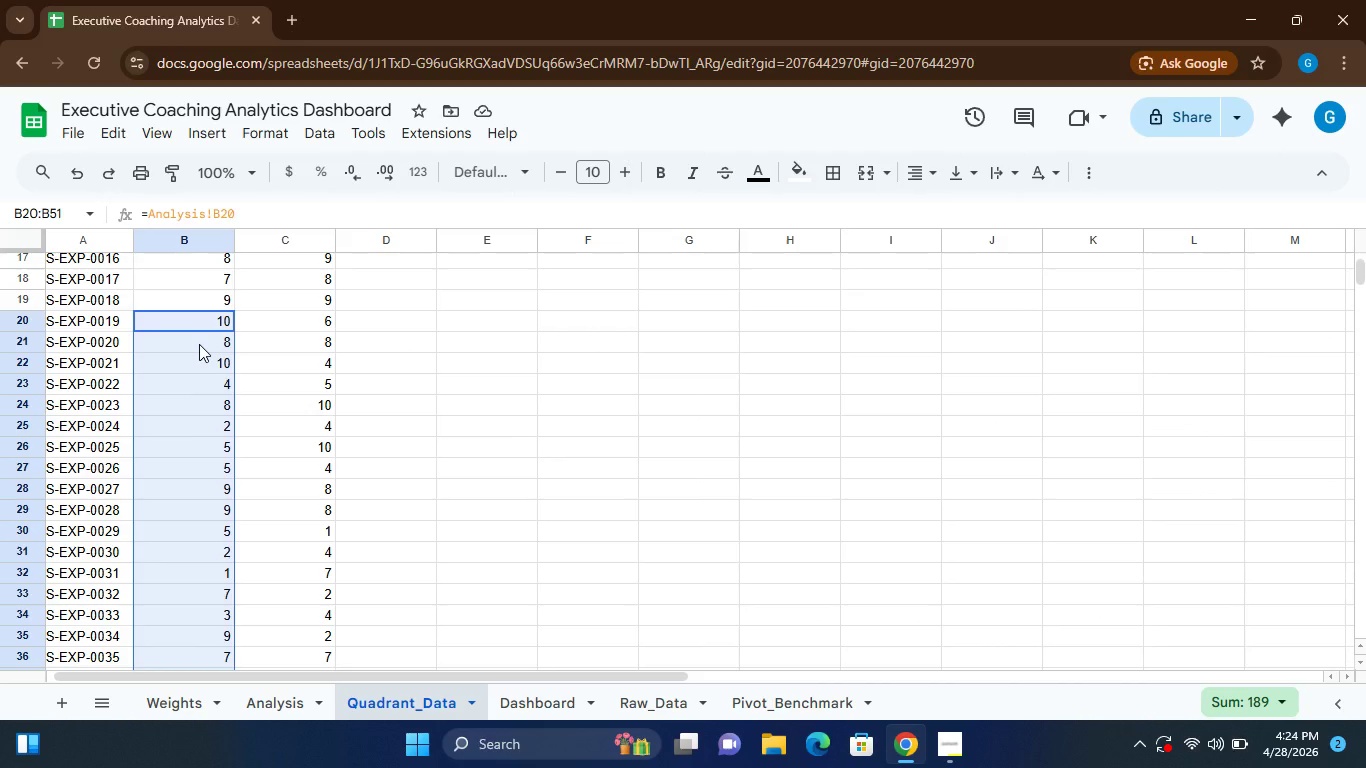 
hold_key(key=ShiftLeft, duration=1.44)
left_click([198, 310])
 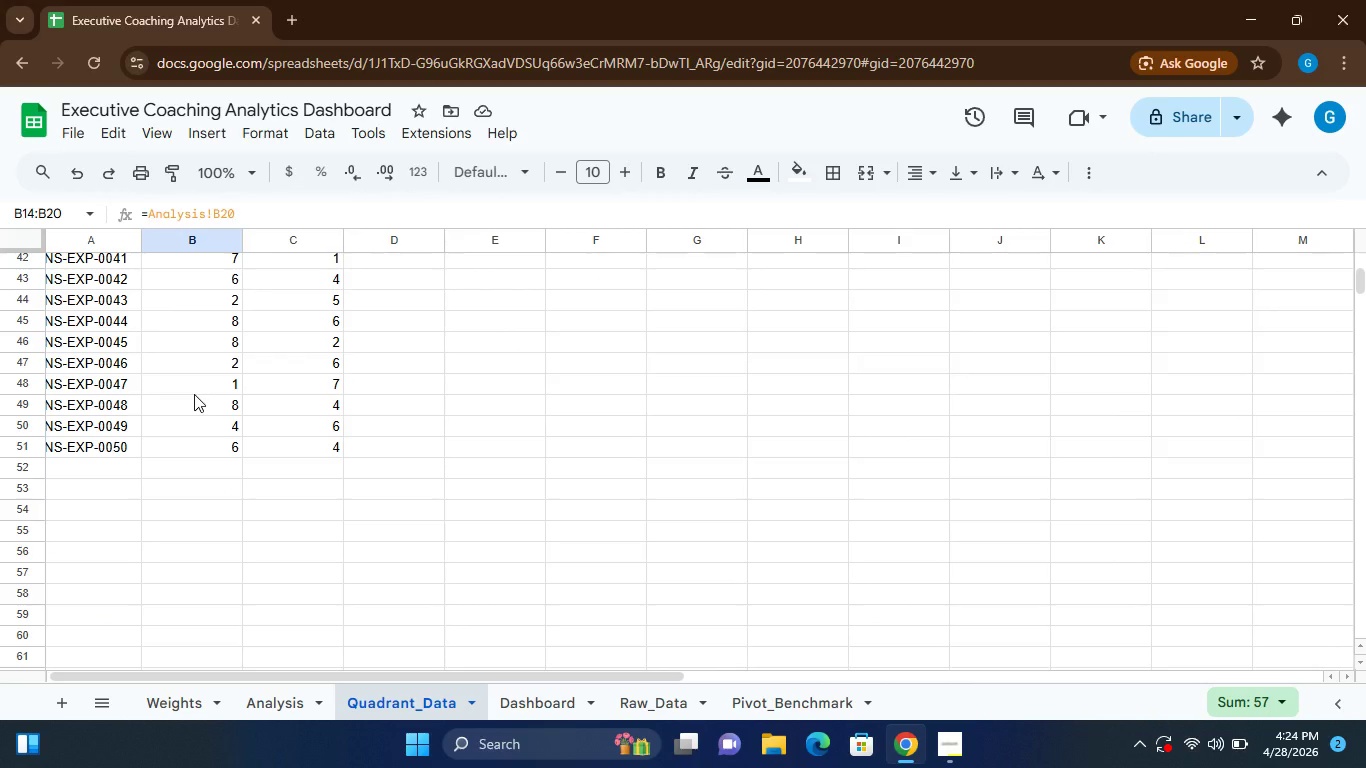 
wait(6.66)
 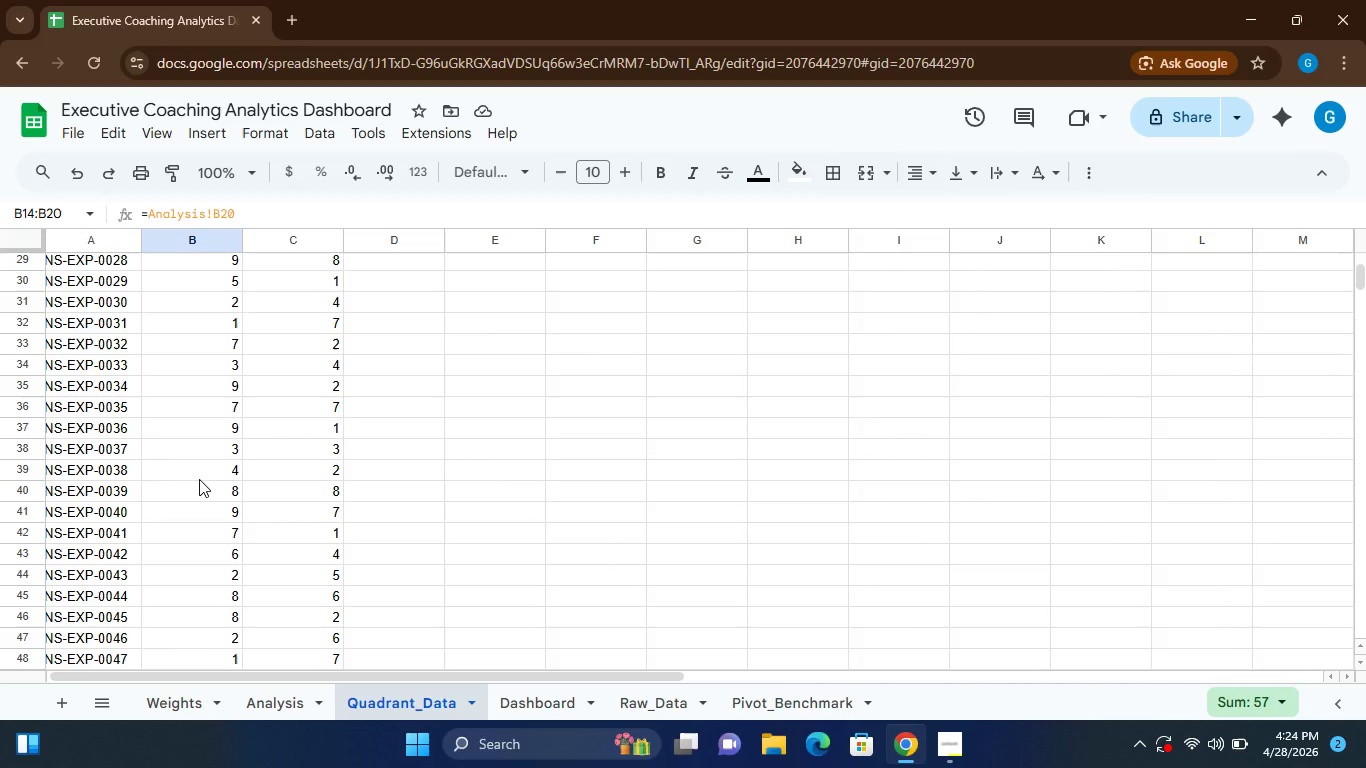 
hold_key(key=ShiftLeft, duration=0.61)
left_click([192, 281])
 